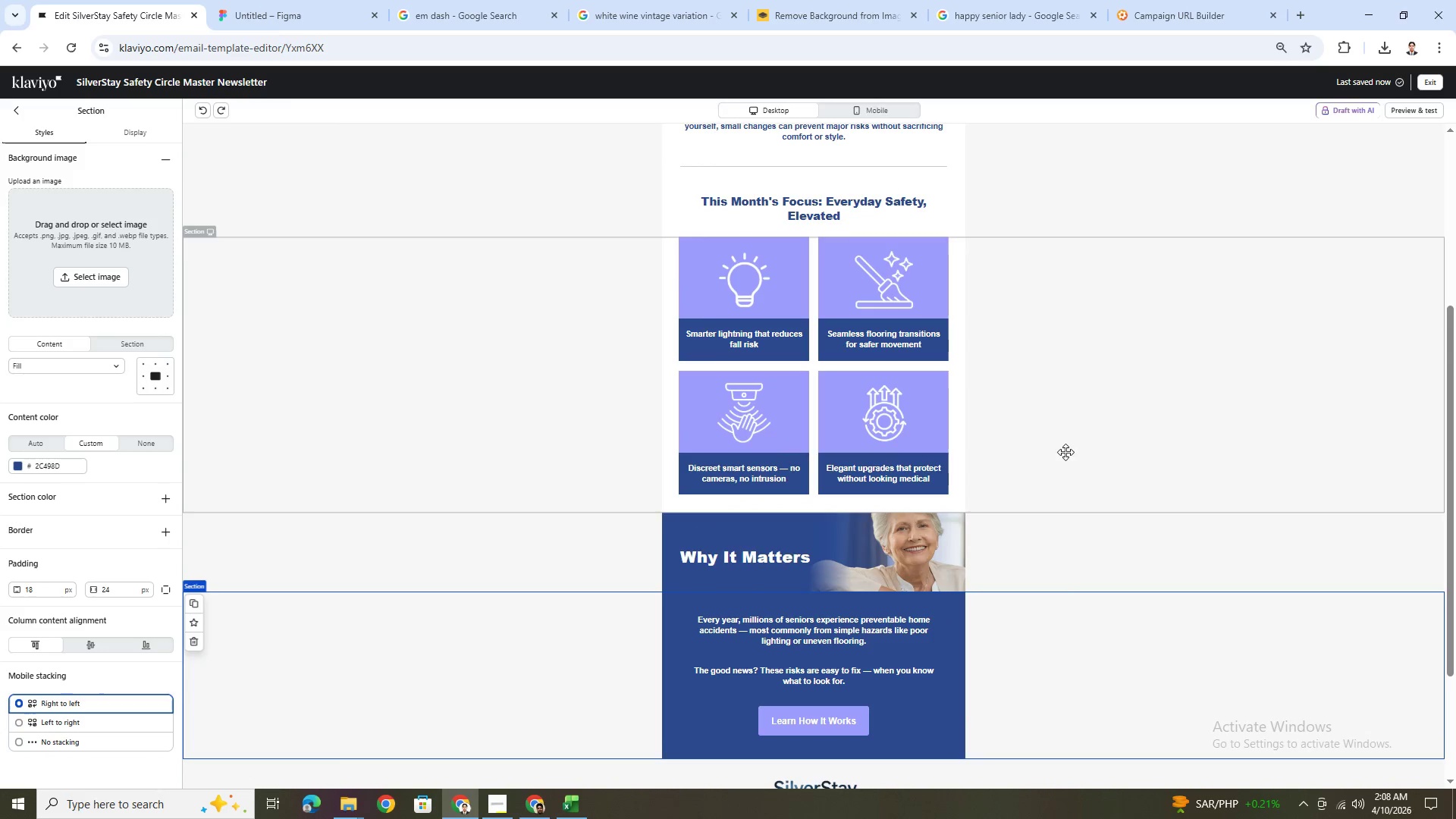 
hold_key(key=ControlLeft, duration=0.97)
scroll: coordinate [1065, 453], scroll_direction: down, amount: 1.0
 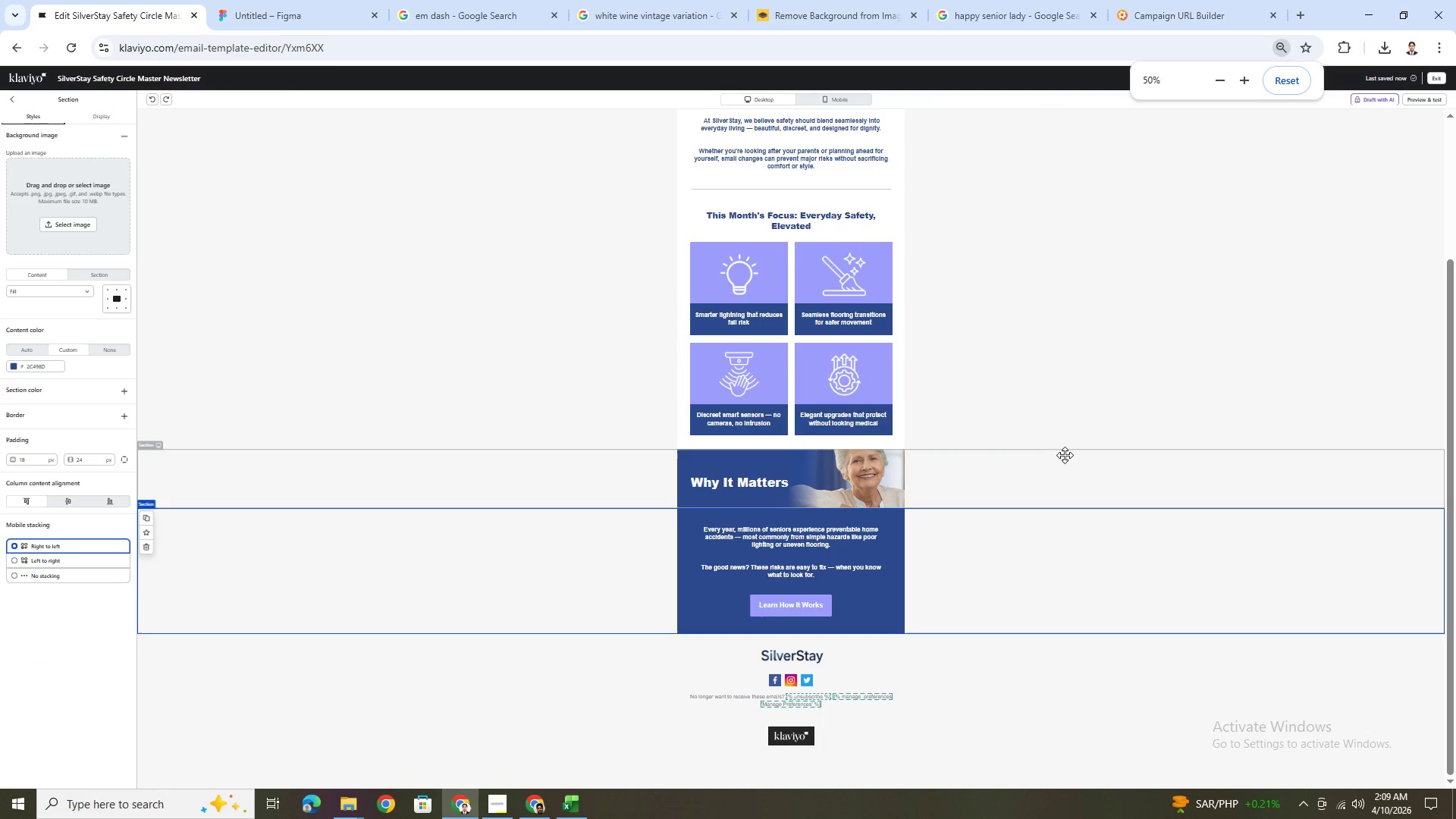 
hold_key(key=ControlLeft, duration=1.5)
 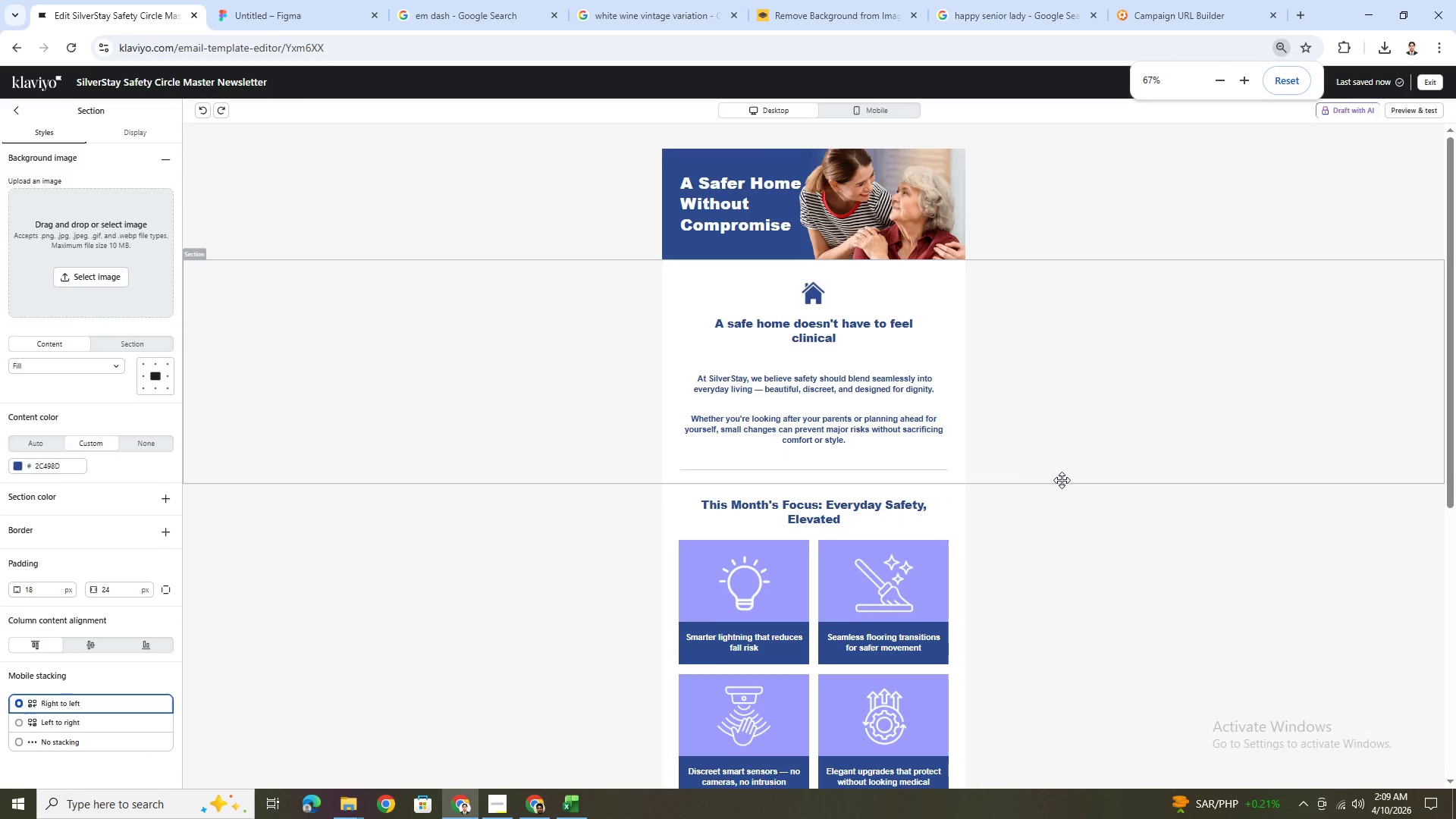 
hold_key(key=ControlLeft, duration=0.41)
 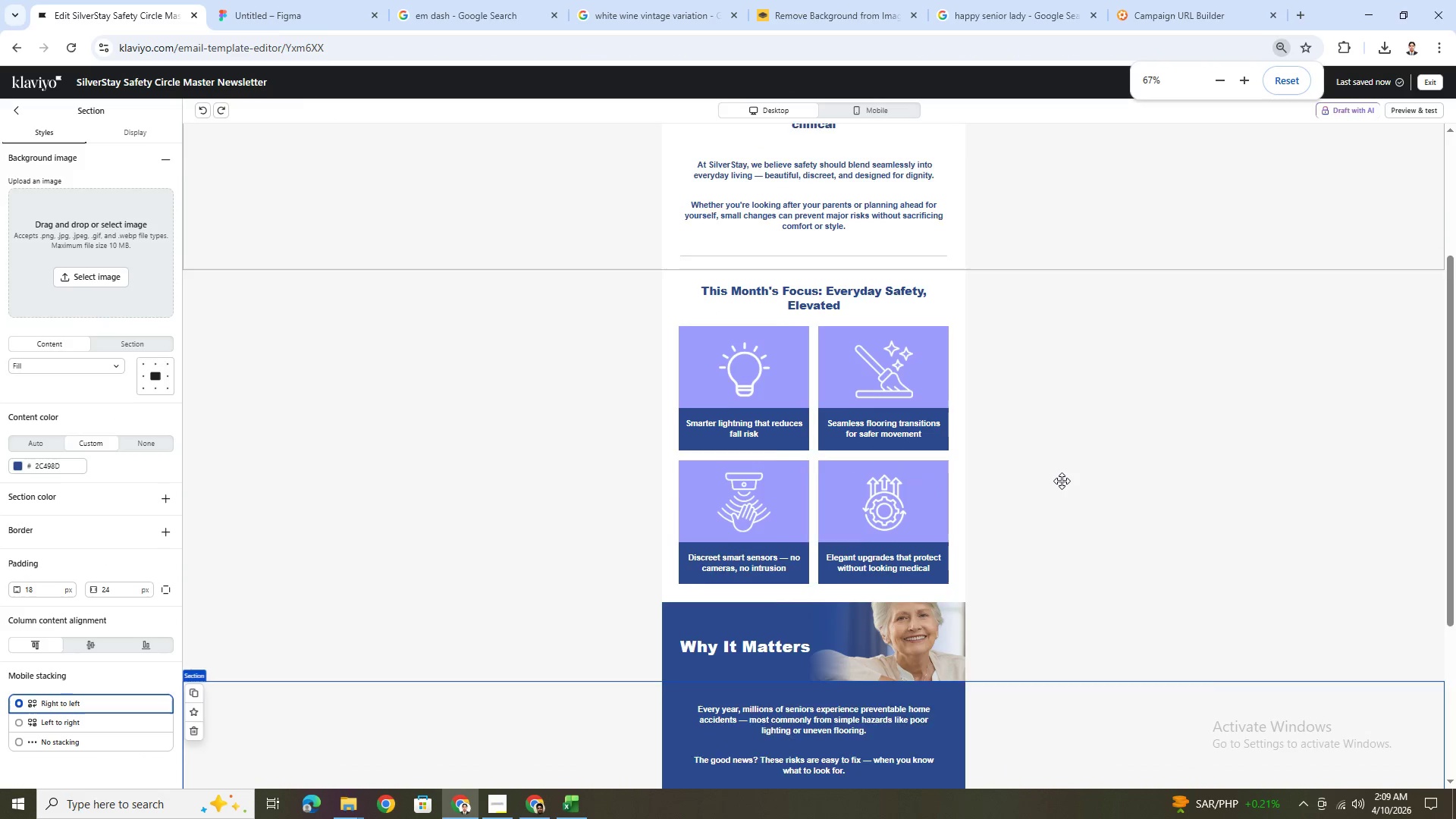 
scroll: coordinate [1062, 474], scroll_direction: up, amount: 5.0
 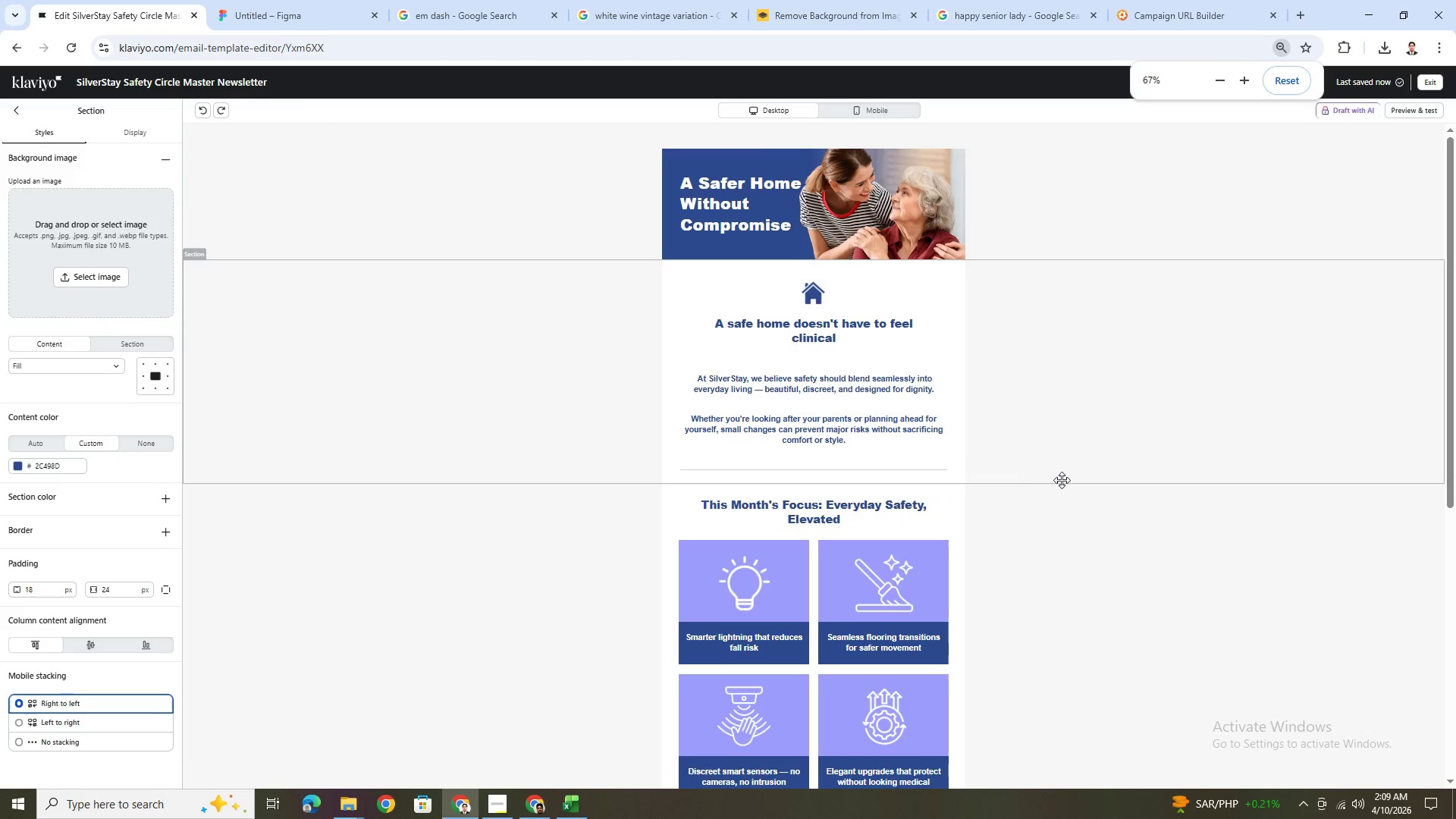 
scroll: coordinate [1062, 481], scroll_direction: down, amount: 7.0
 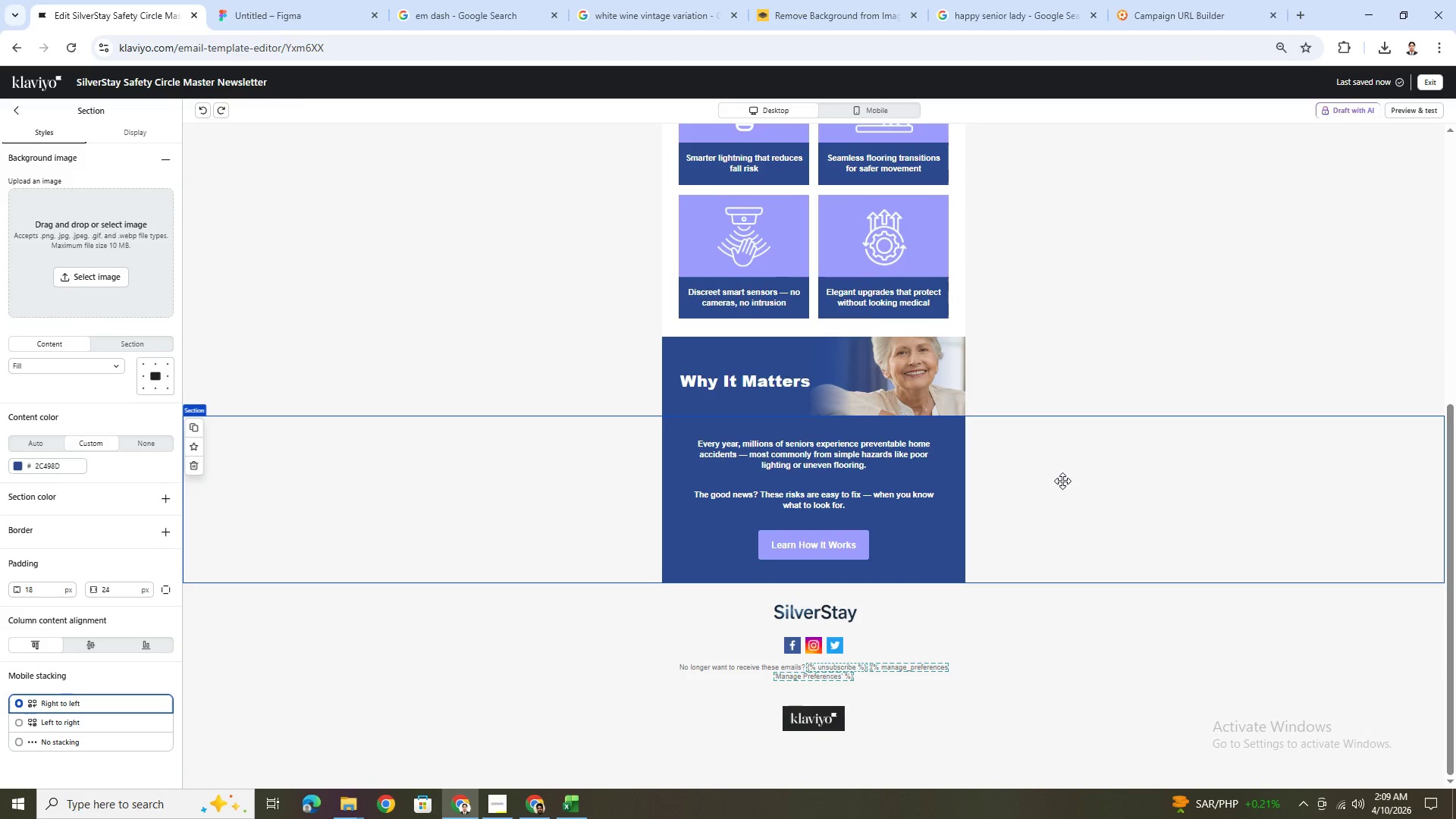 
scroll: coordinate [1062, 481], scroll_direction: up, amount: 4.0
 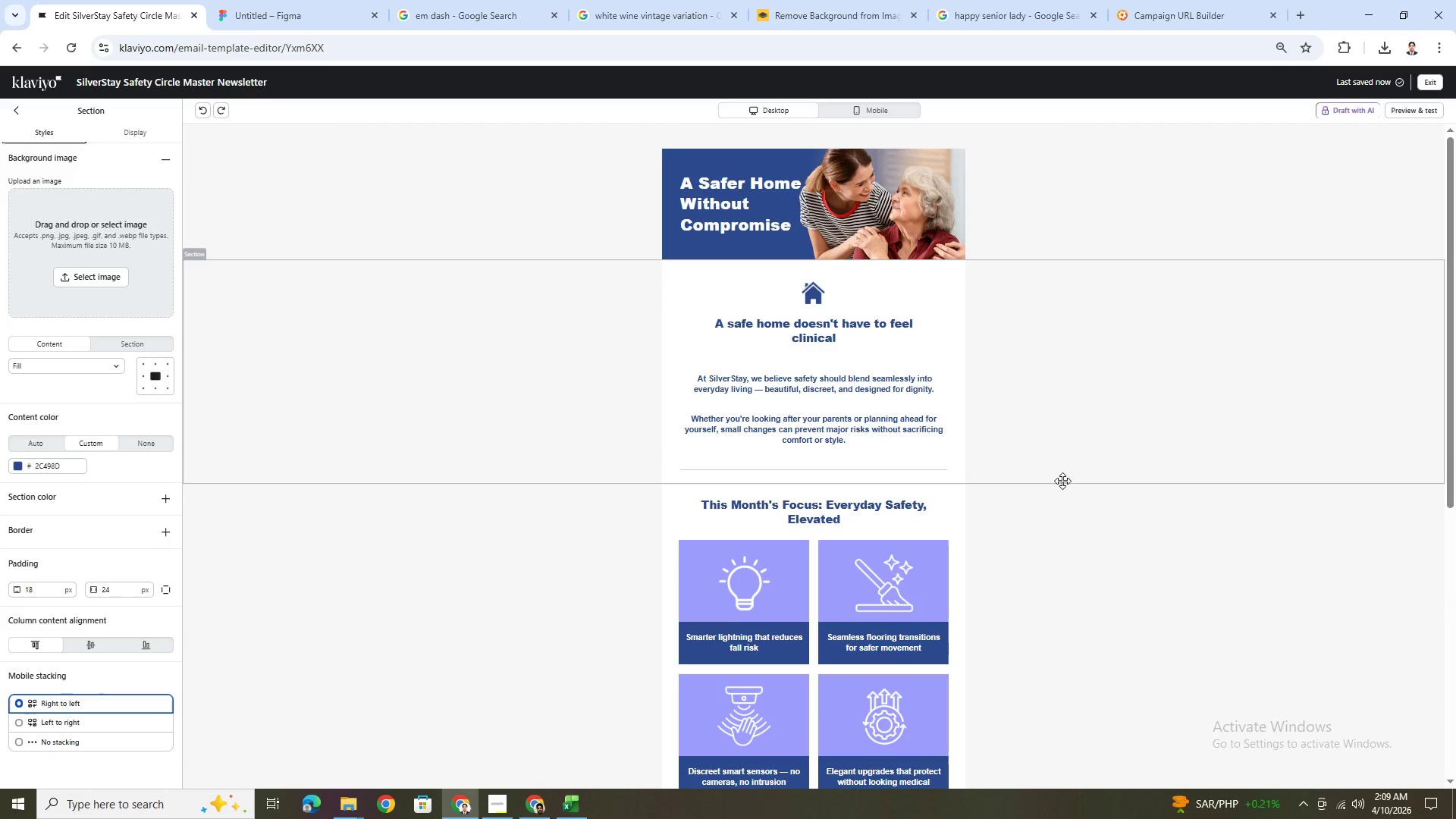 
scroll: coordinate [1067, 477], scroll_direction: down, amount: 1.0
 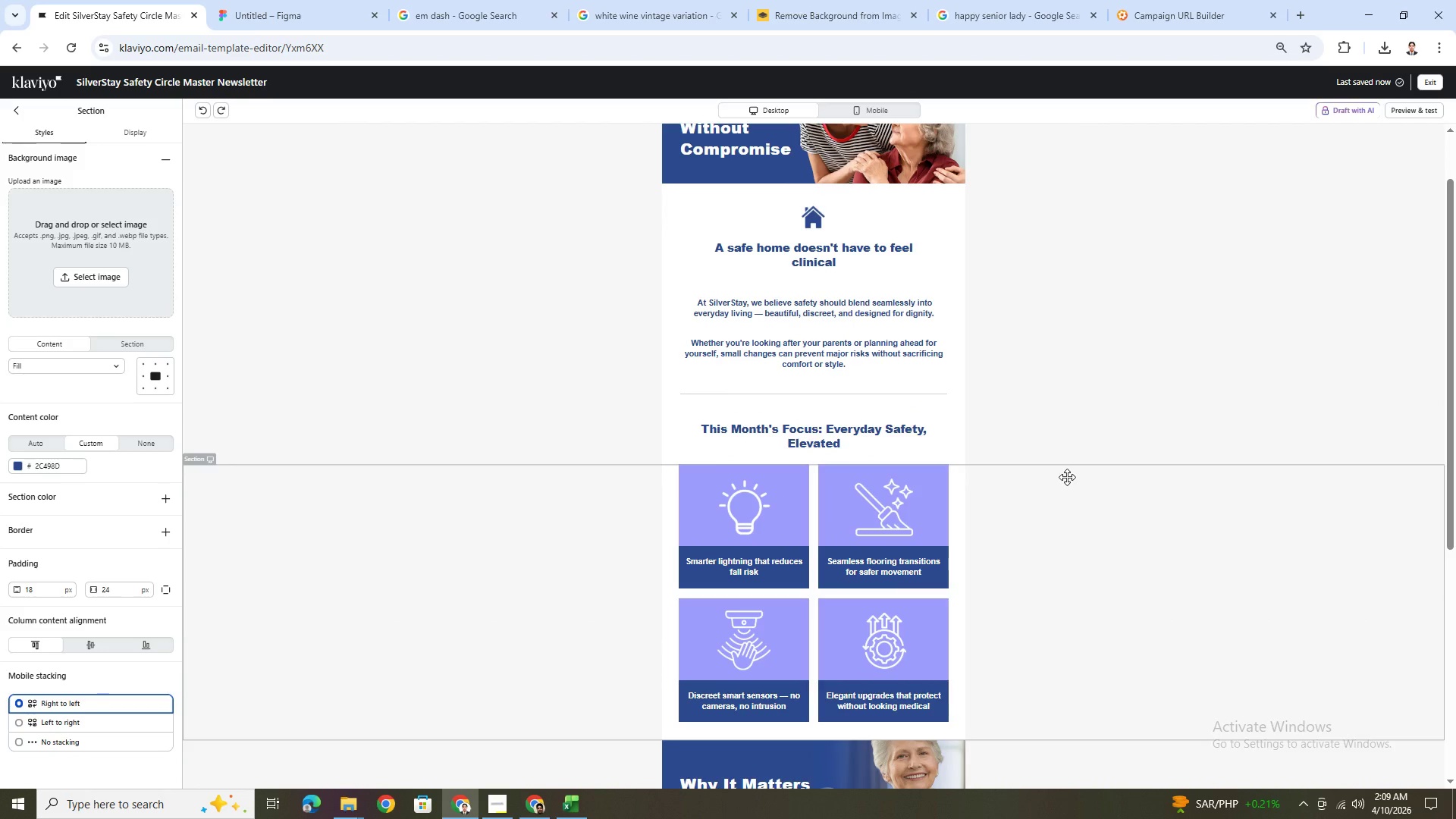 
scroll: coordinate [1067, 477], scroll_direction: up, amount: 1.0
 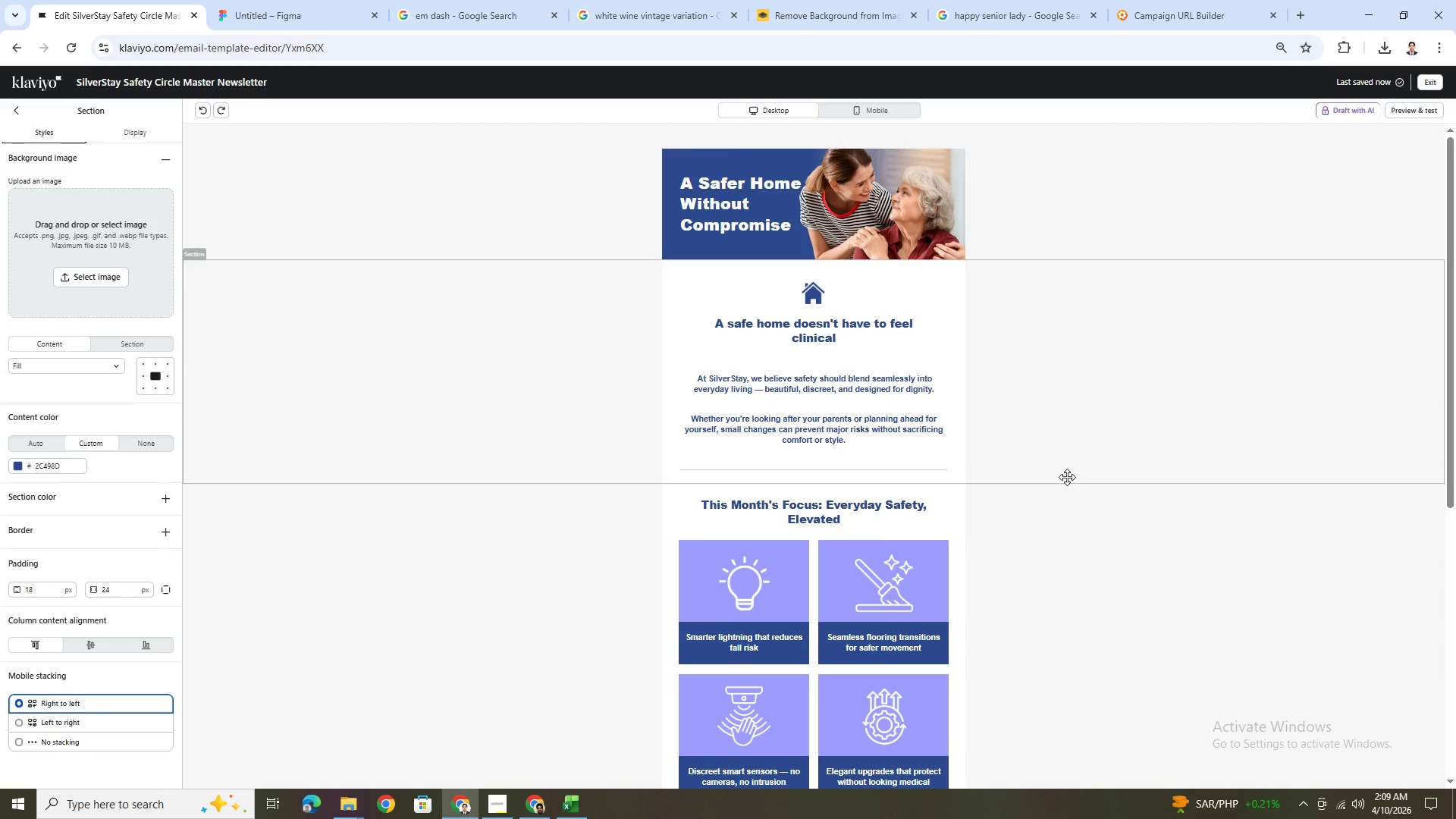 
scroll: coordinate [1067, 477], scroll_direction: down, amount: 3.0
 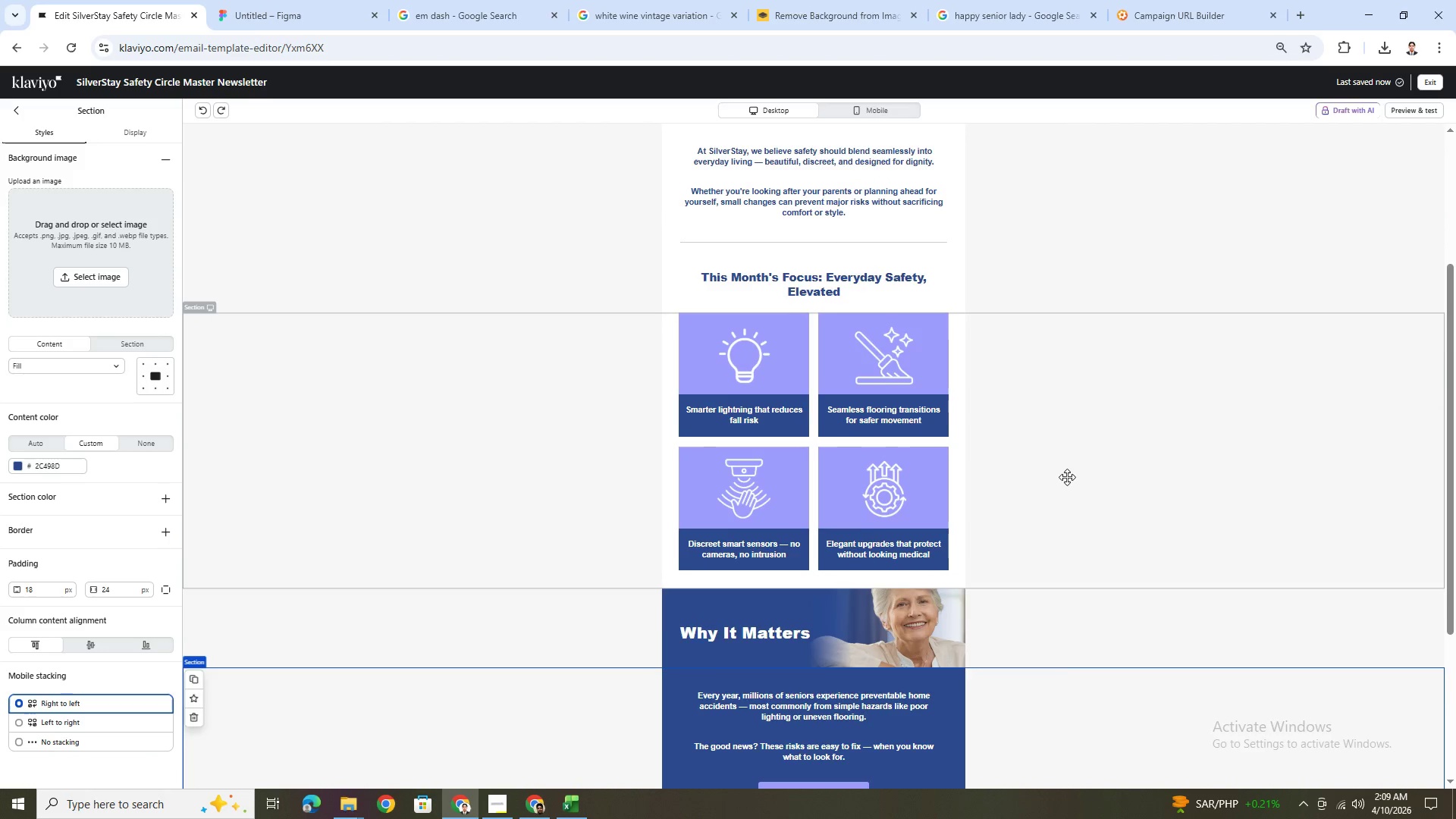 
scroll: coordinate [1067, 477], scroll_direction: up, amount: 2.0
 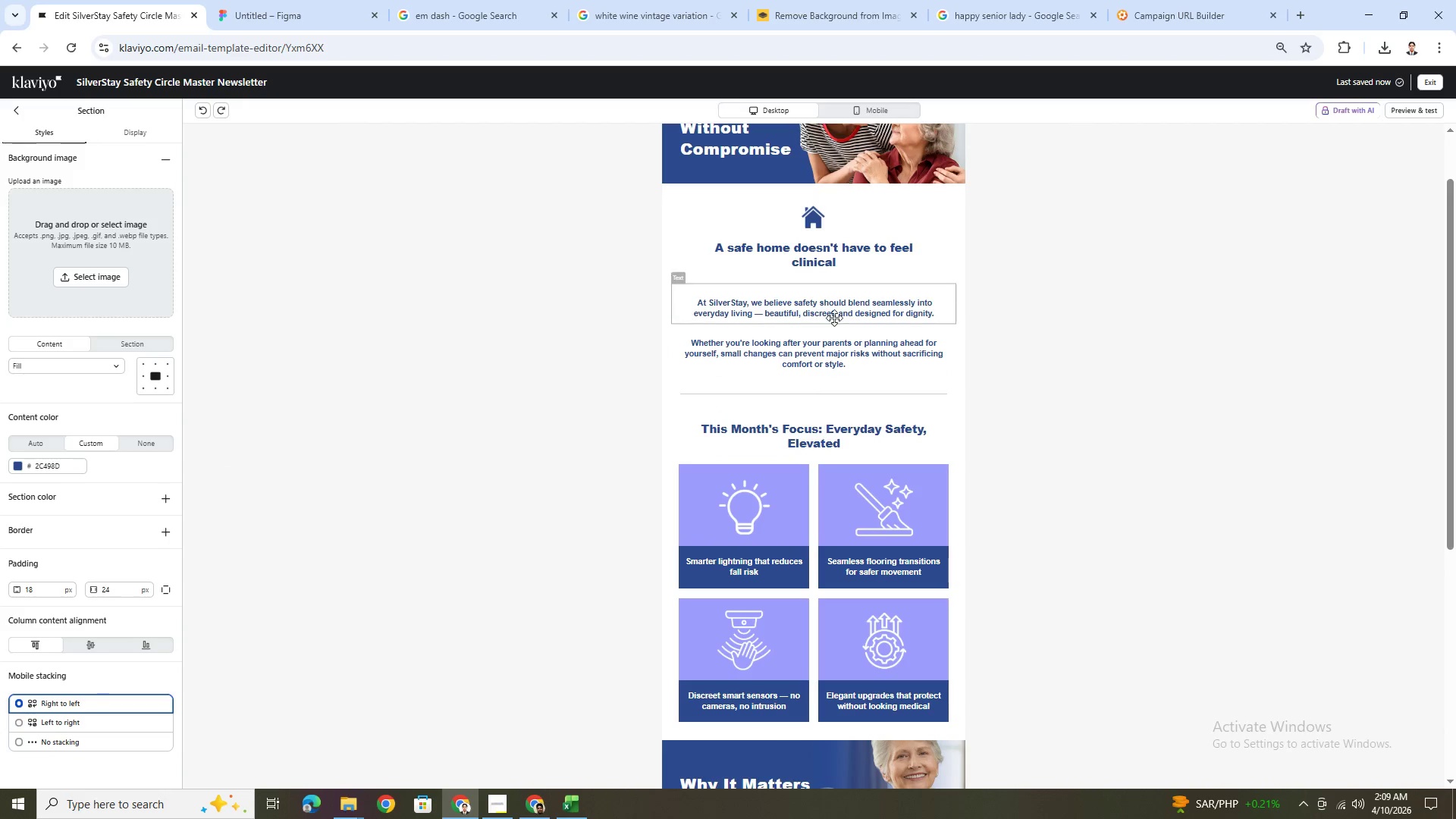 
wait(6.43)
 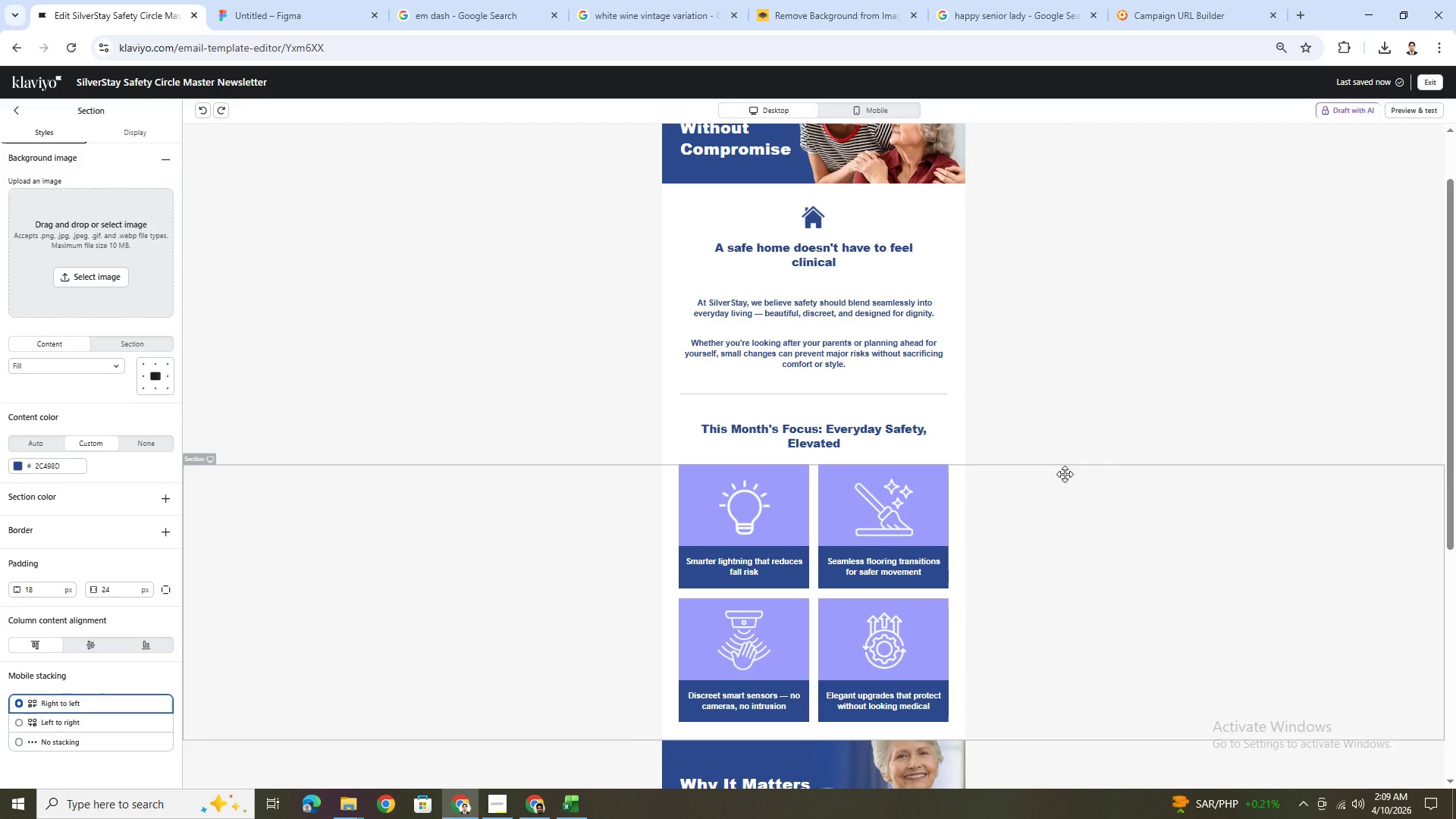 
left_click([837, 311])
 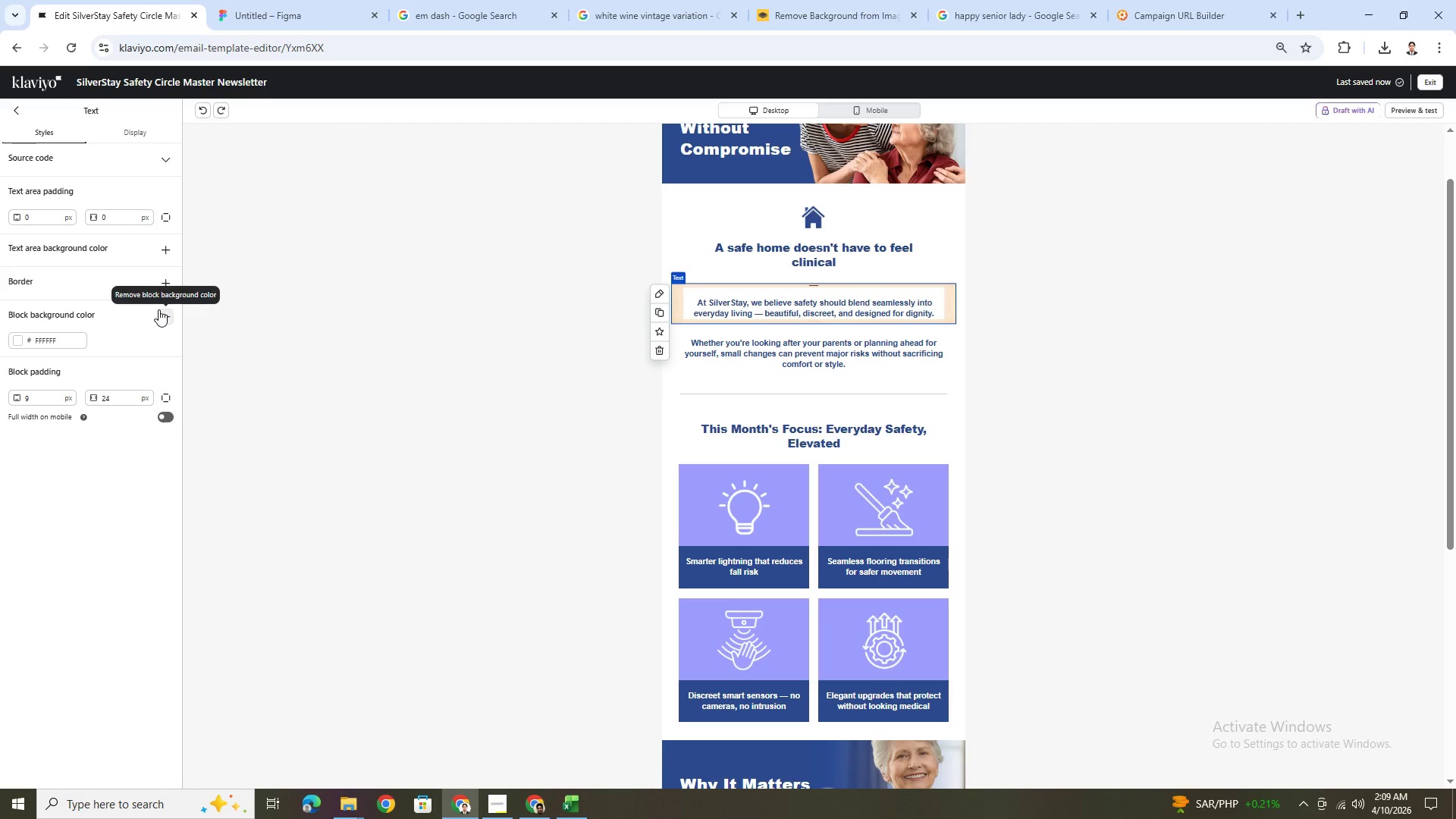 
wait(6.78)
 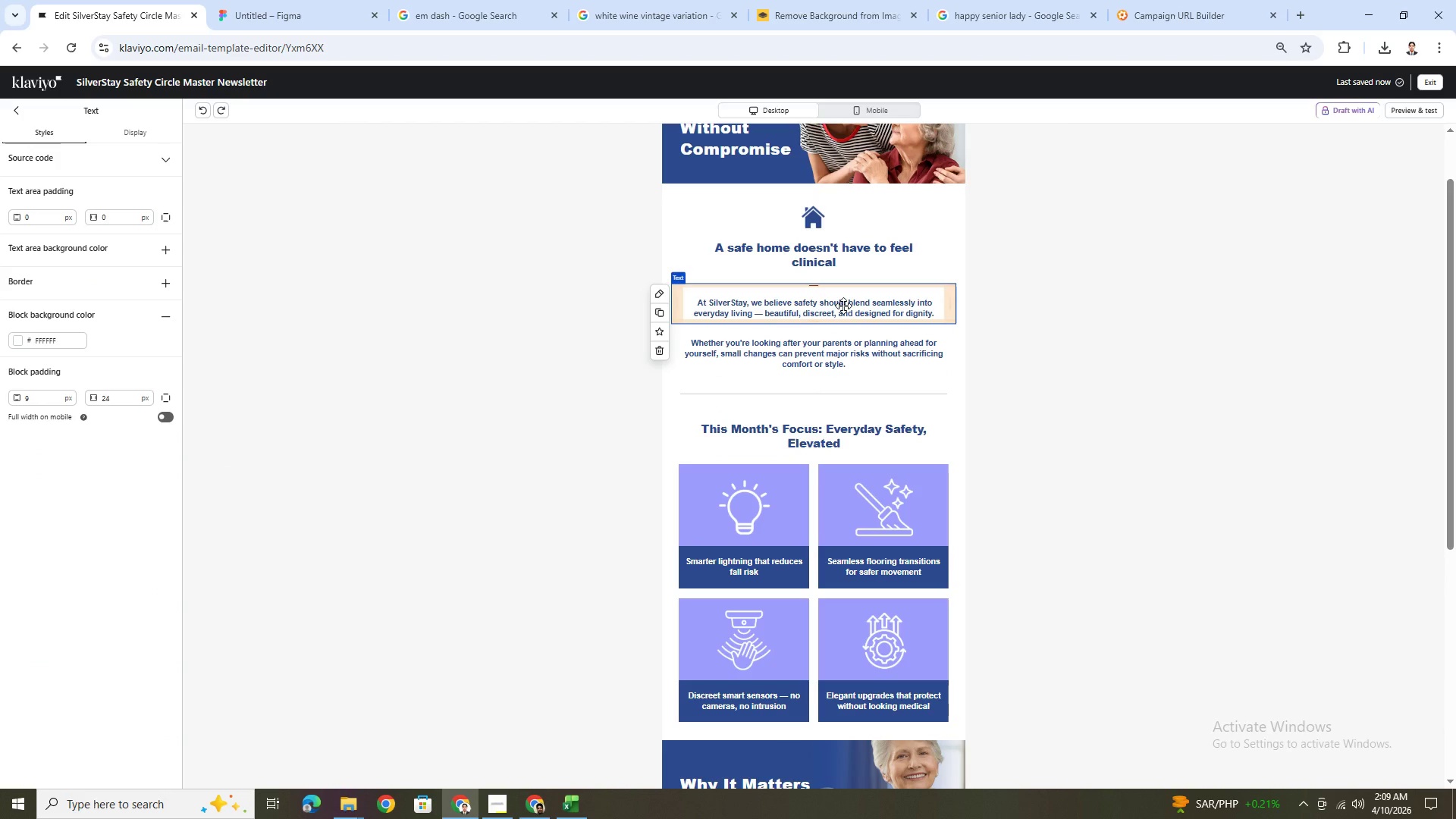 
left_click([18, 342])
 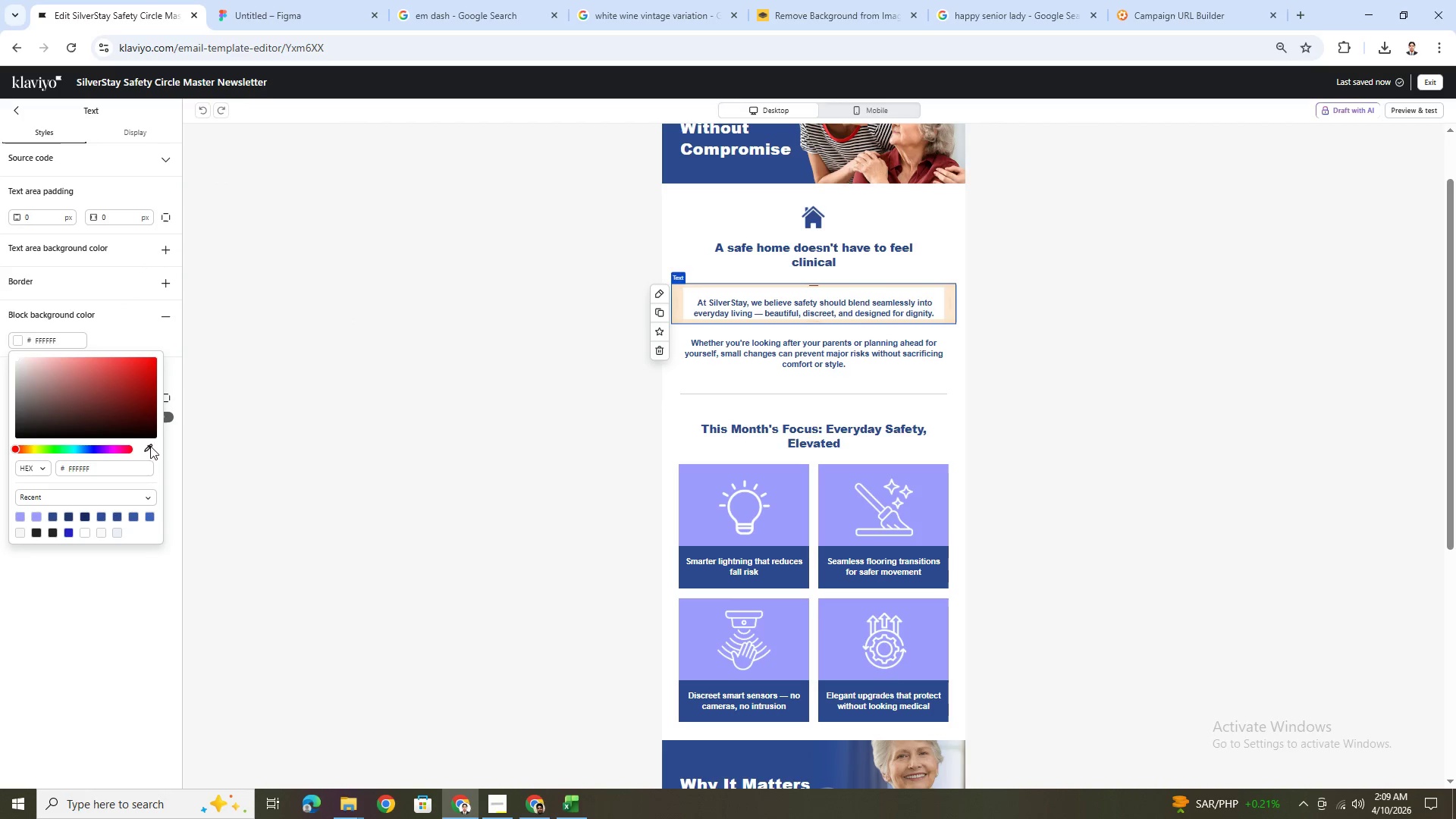 
left_click([149, 435])
 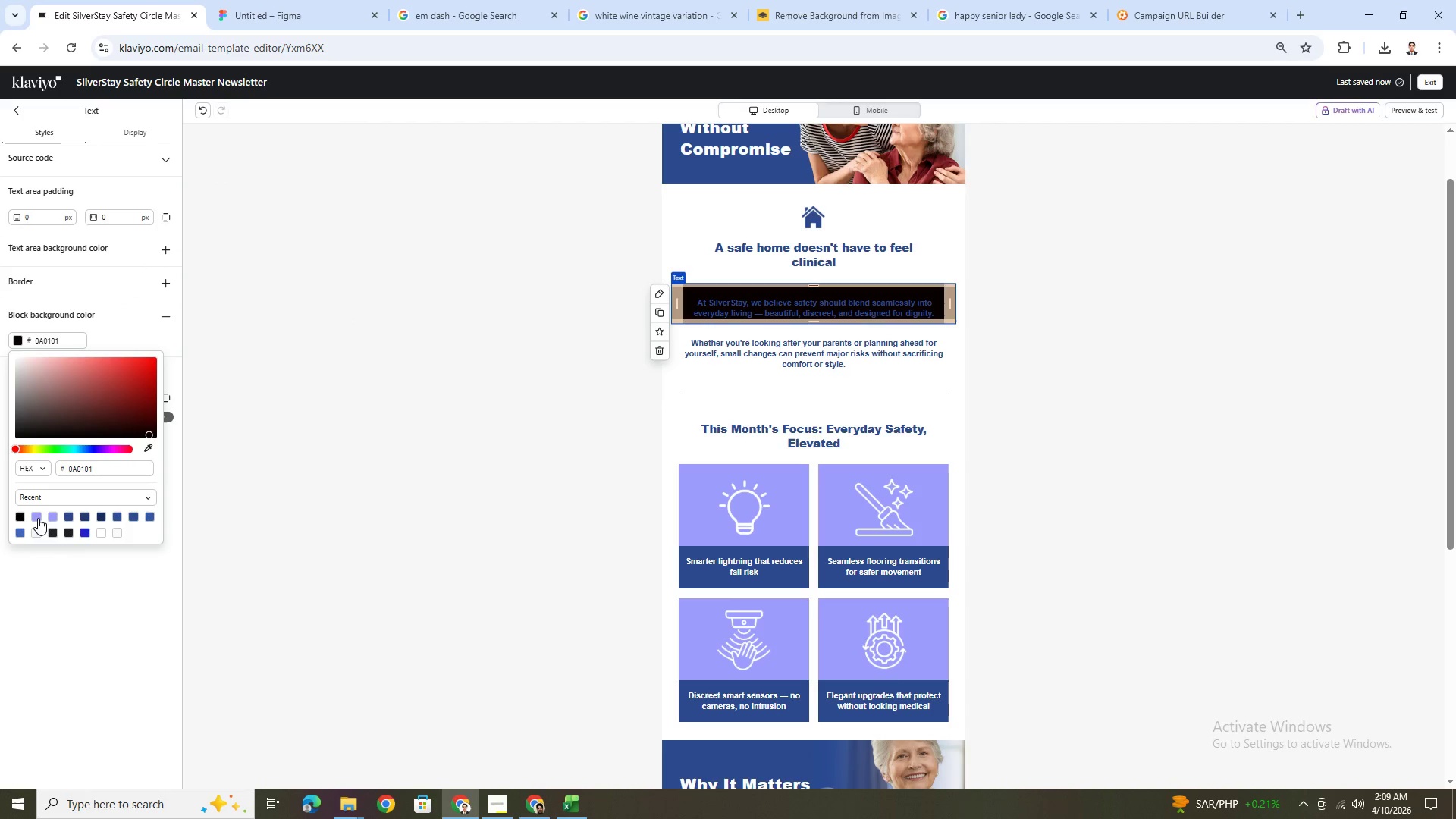 
left_click([39, 513])
 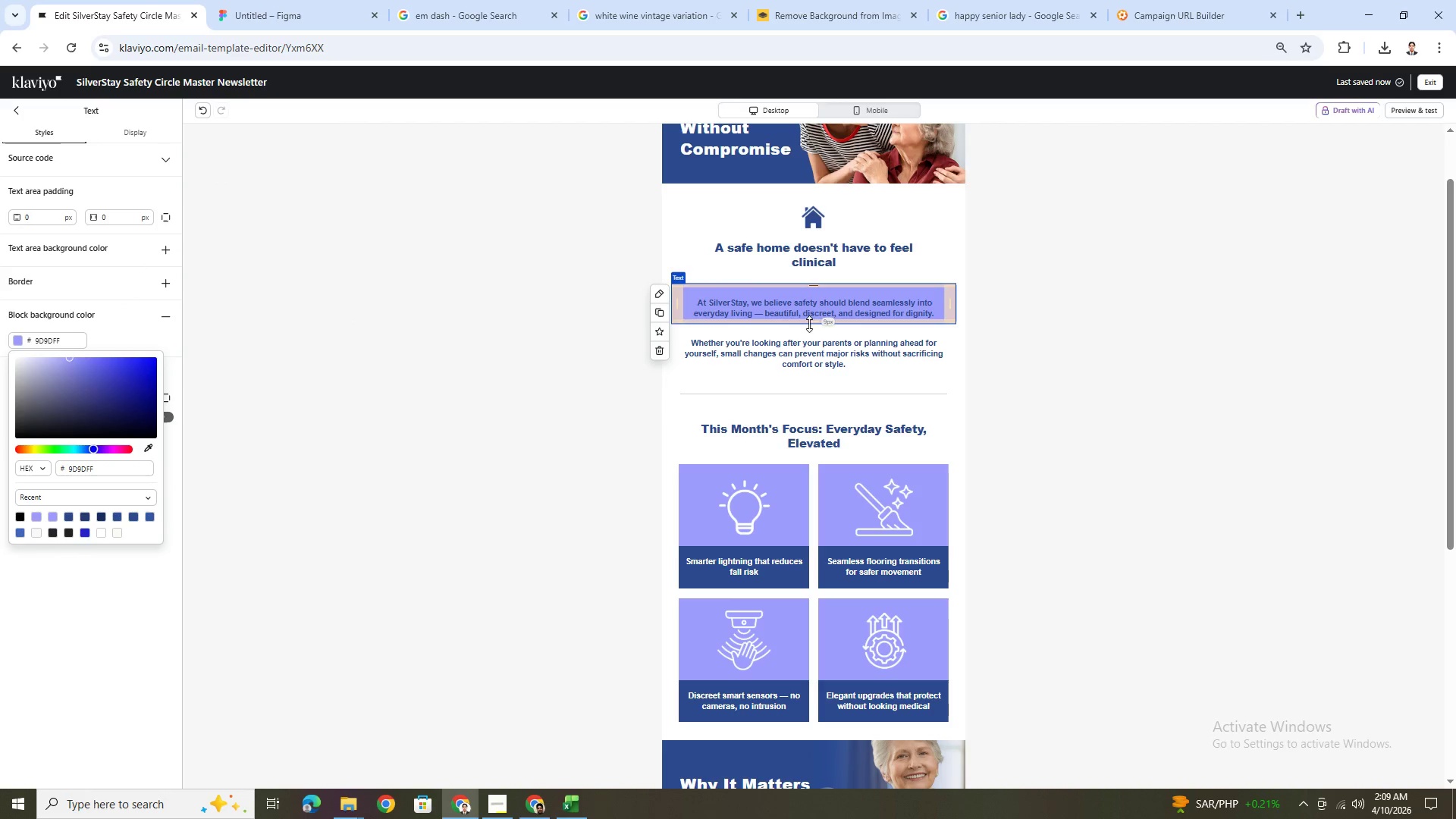 
left_click([813, 337])
 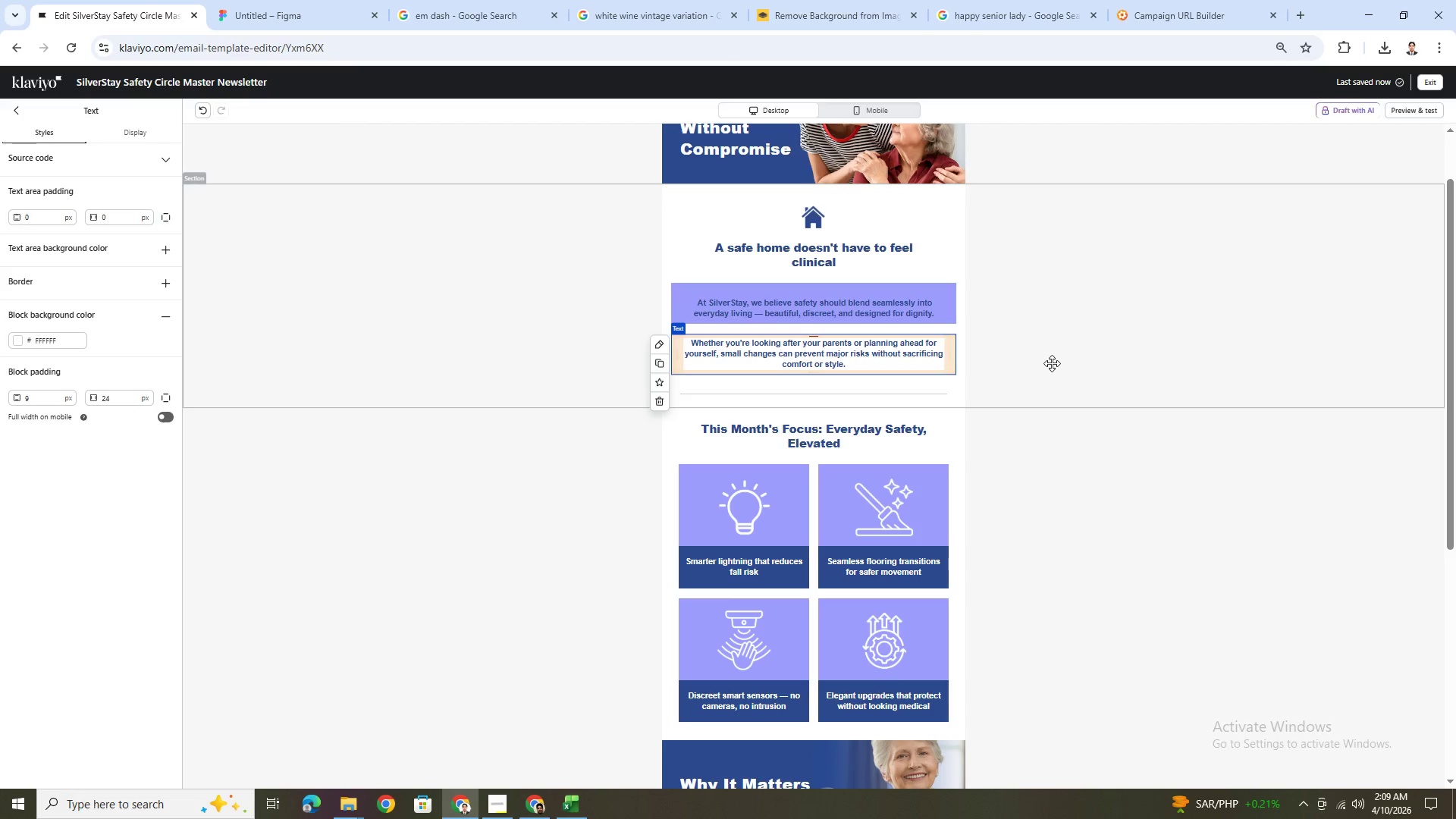 
scroll: coordinate [1052, 363], scroll_direction: up, amount: 2.0
 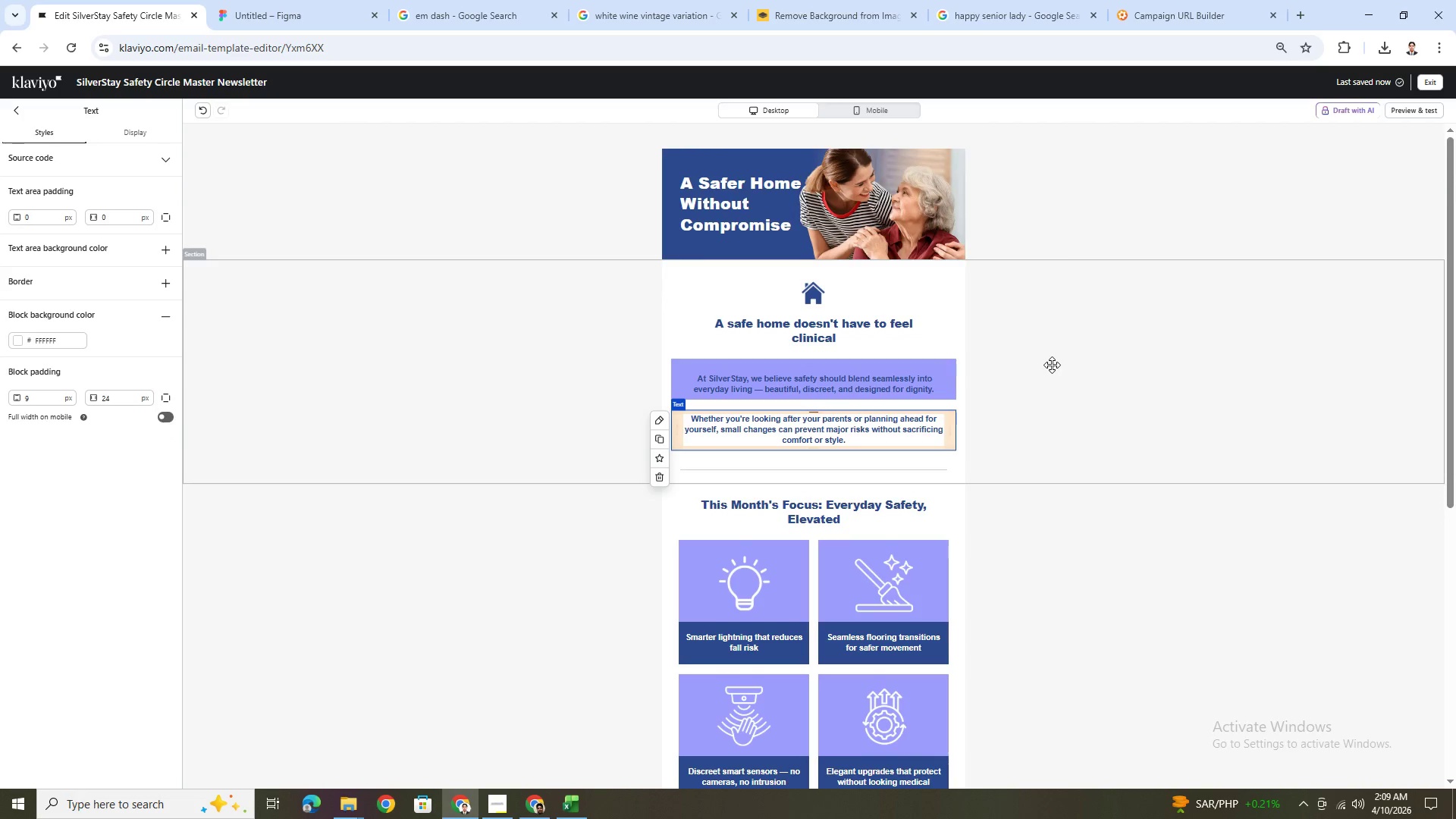 
scroll: coordinate [1052, 365], scroll_direction: down, amount: 1.0
 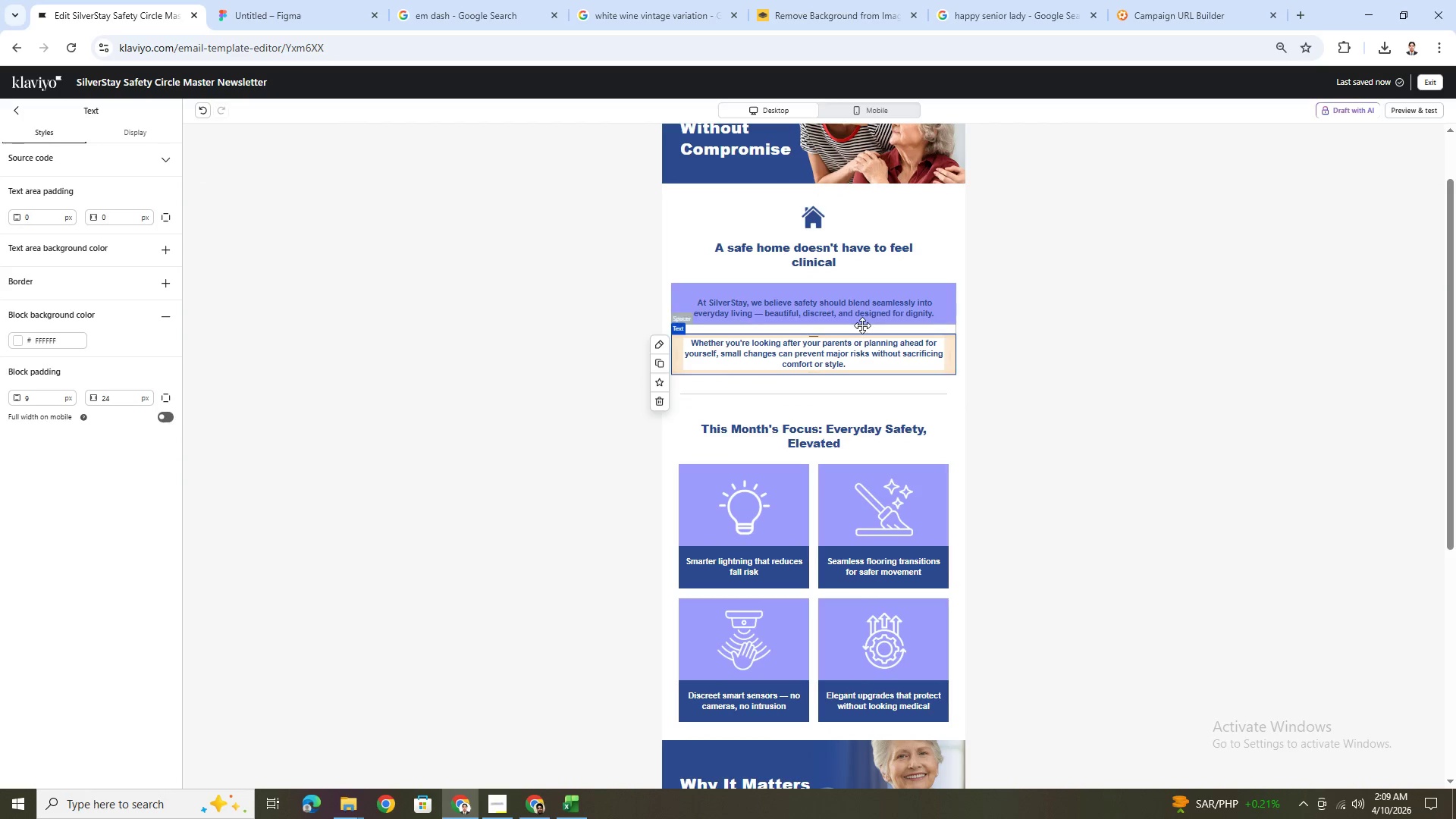 
left_click([864, 327])
 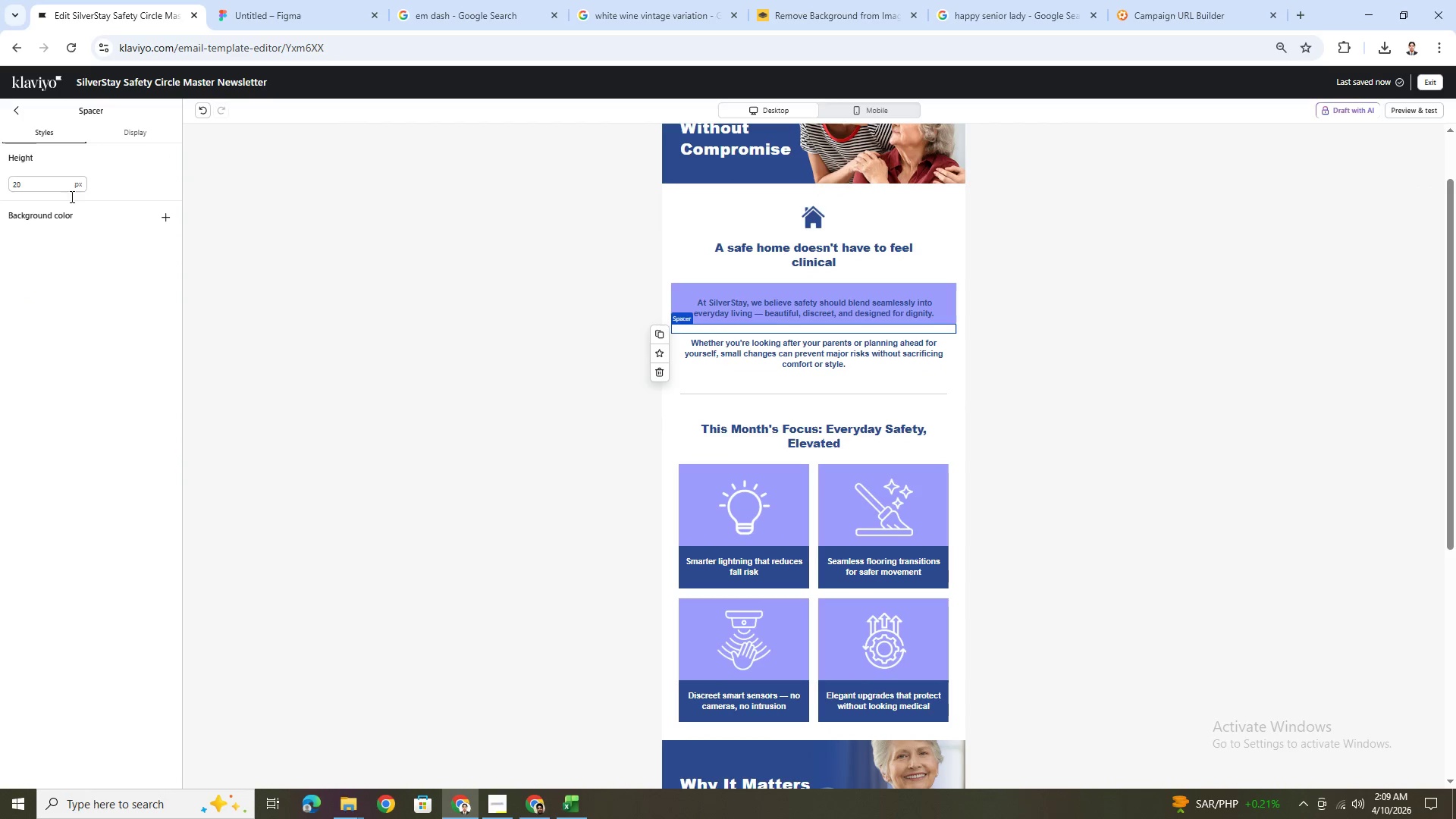 
left_click([166, 215])
 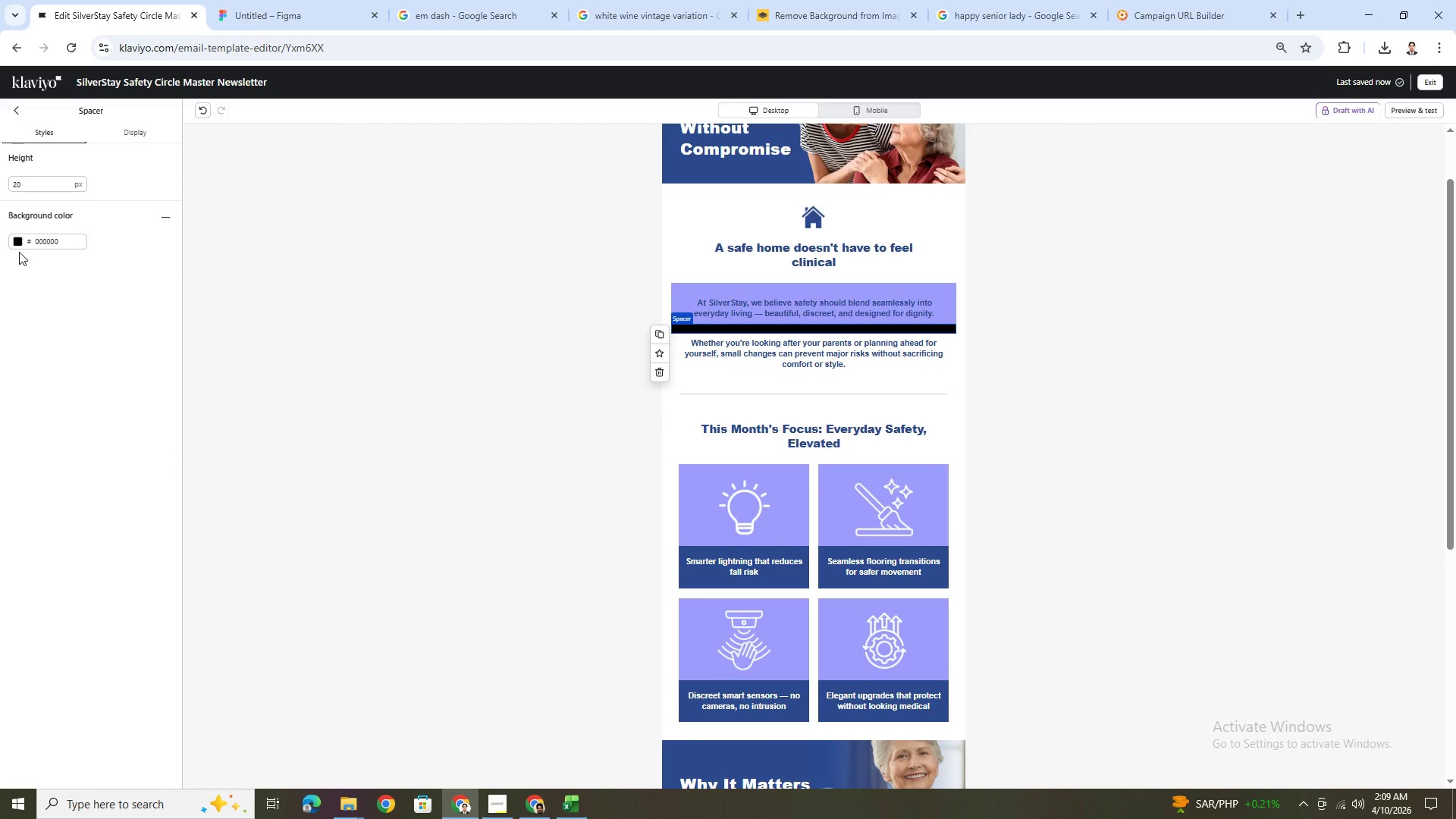 
left_click([17, 243])
 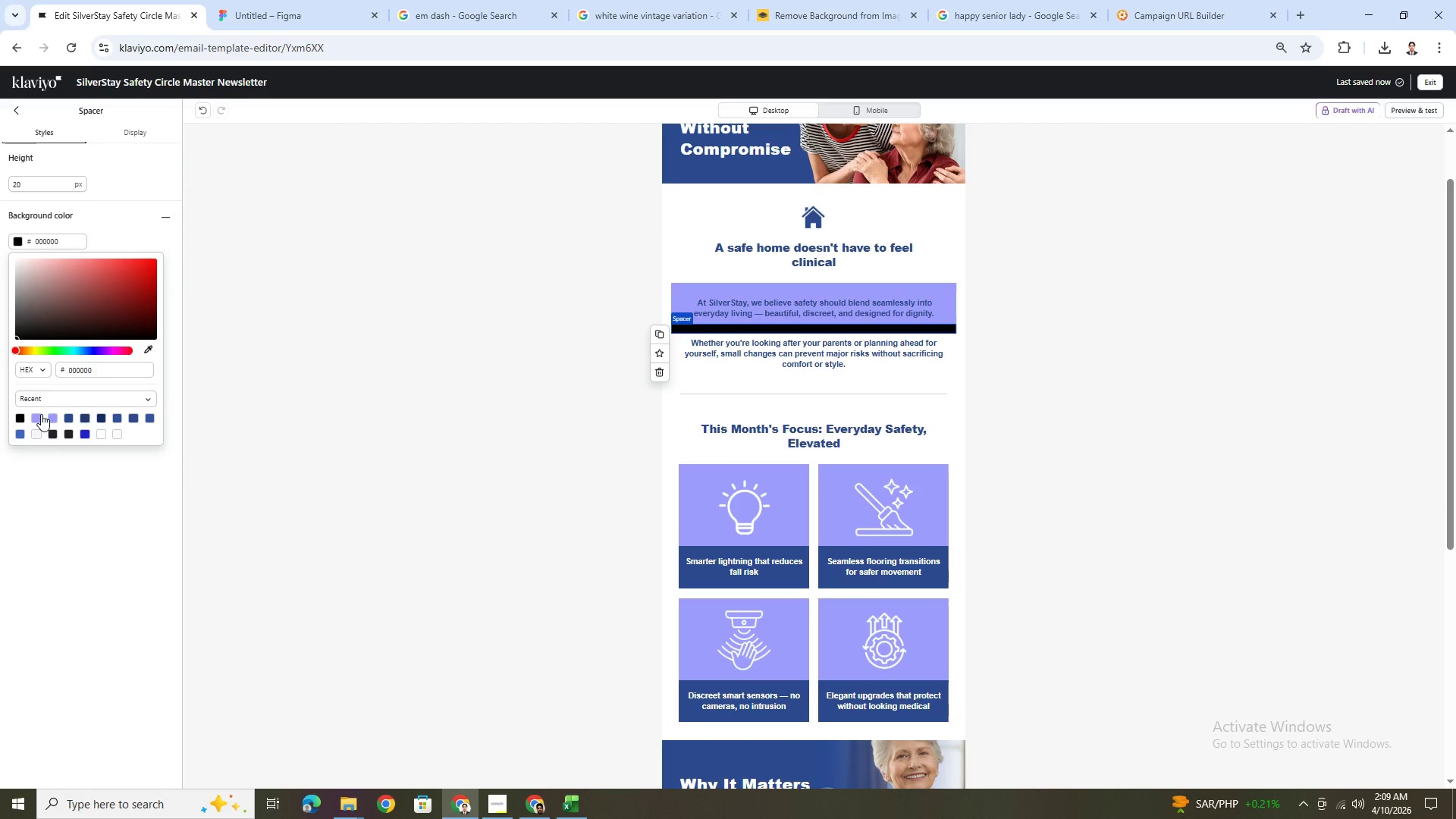 
left_click([36, 417])
 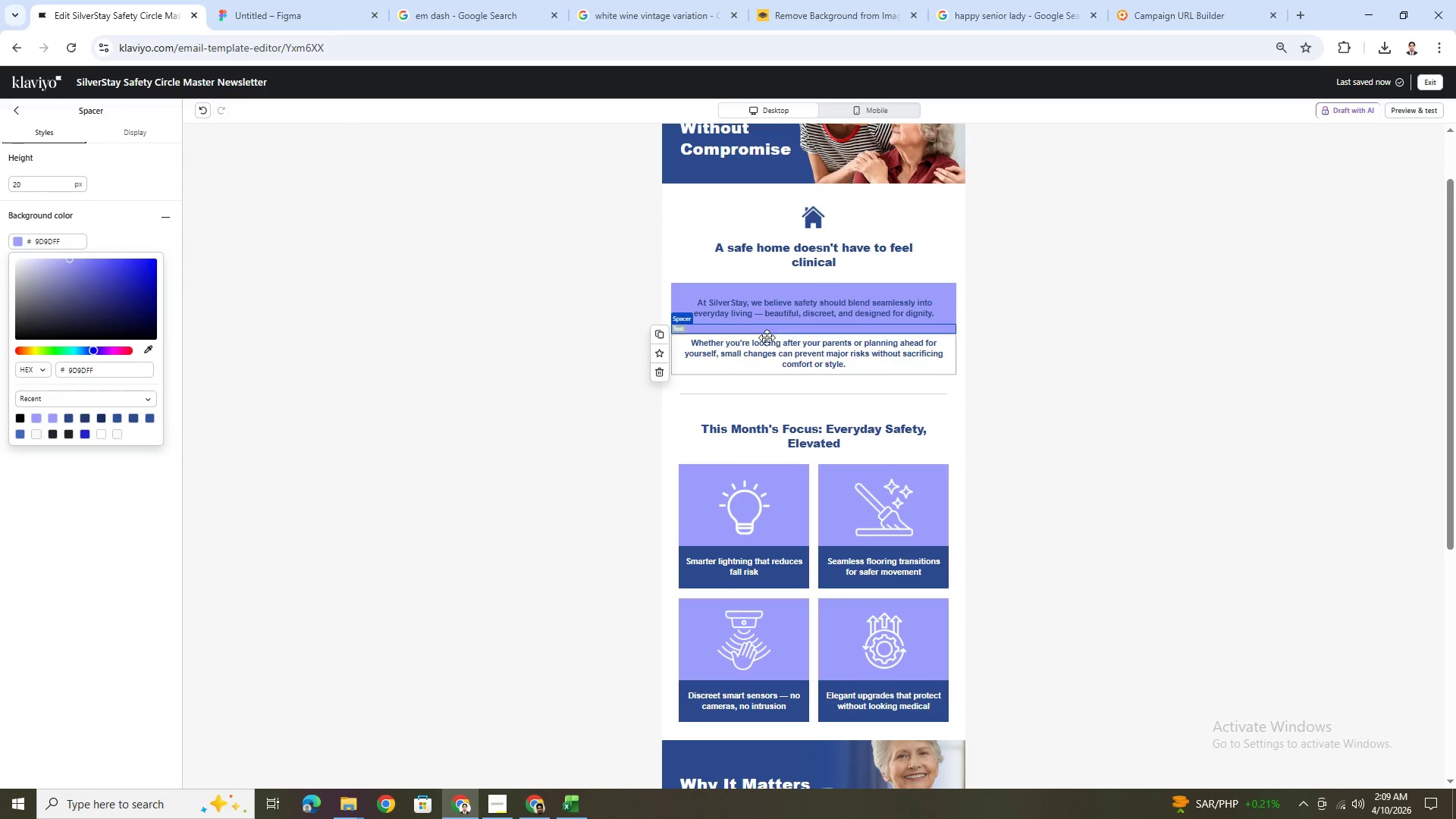 
left_click([785, 346])
 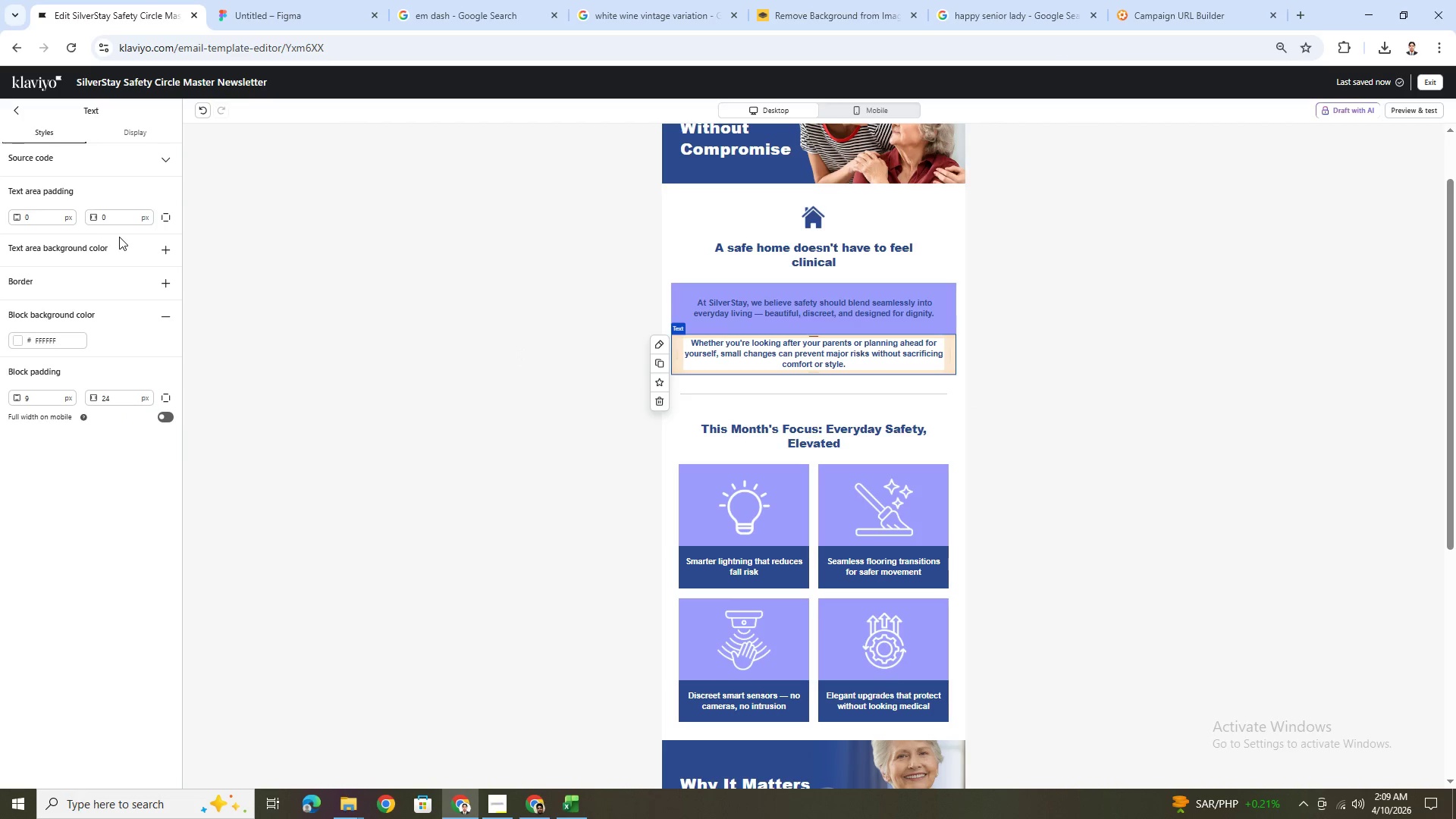 
wait(5.03)
 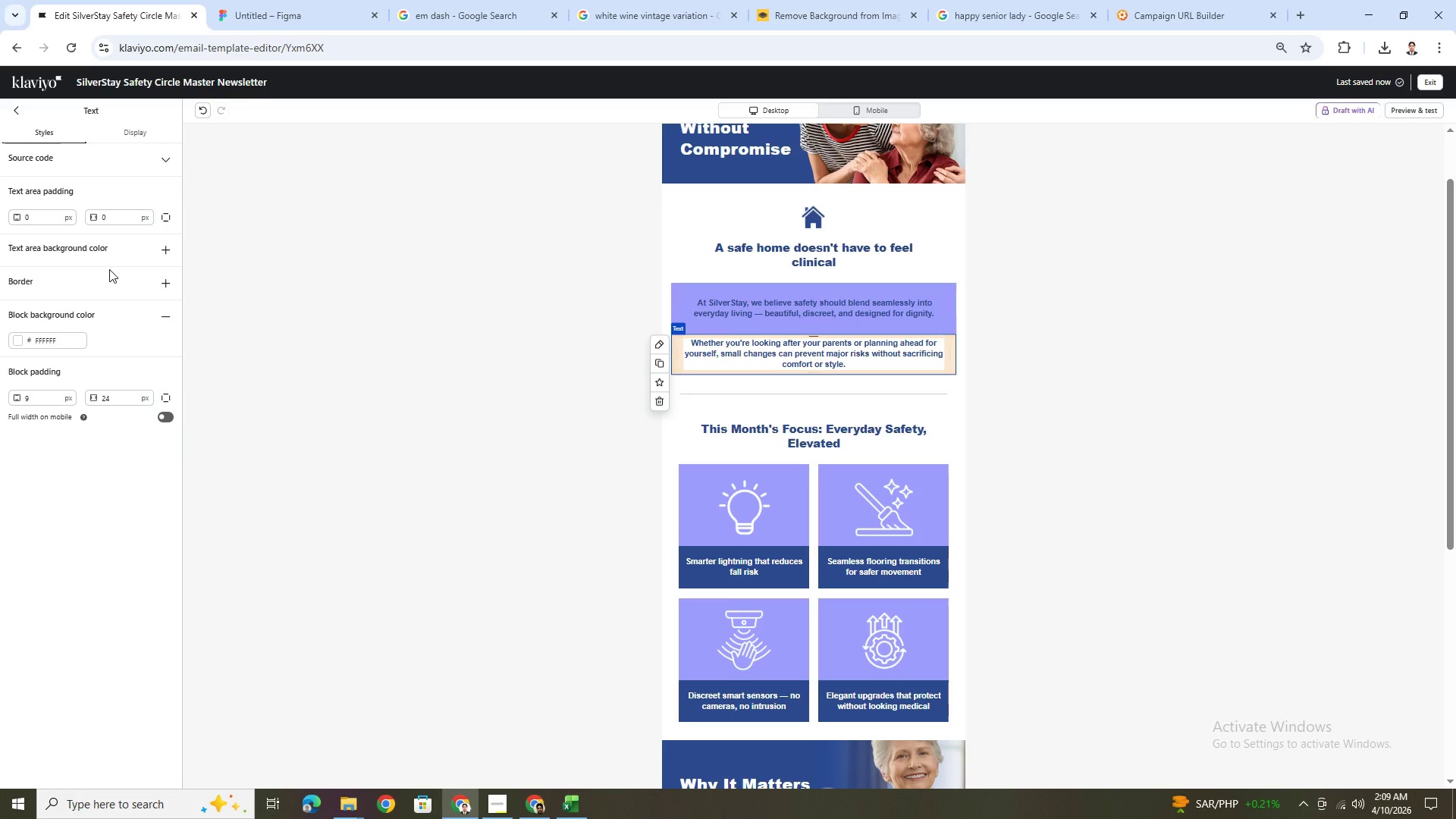 
left_click([20, 338])
 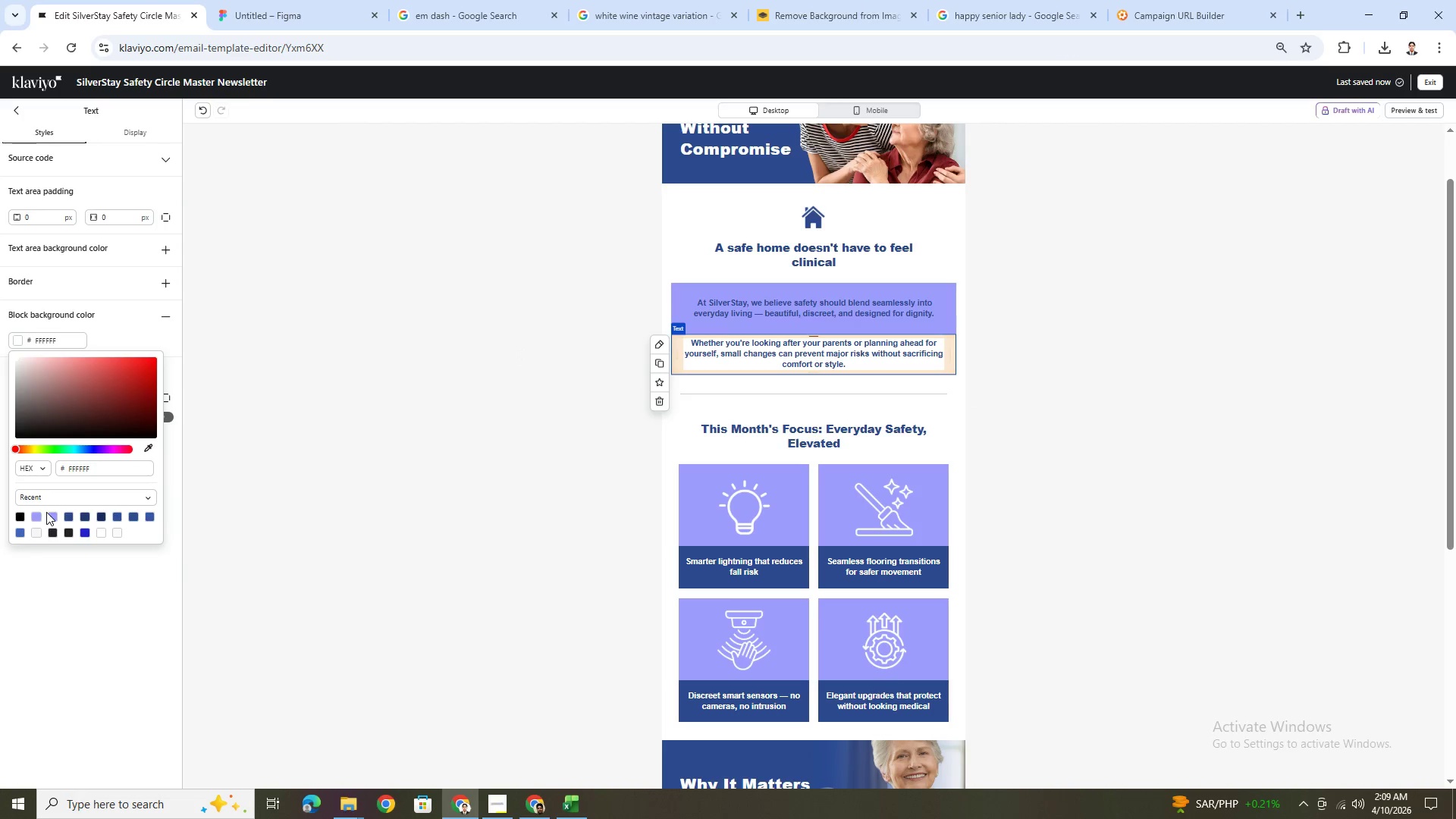 
left_click([37, 515])
 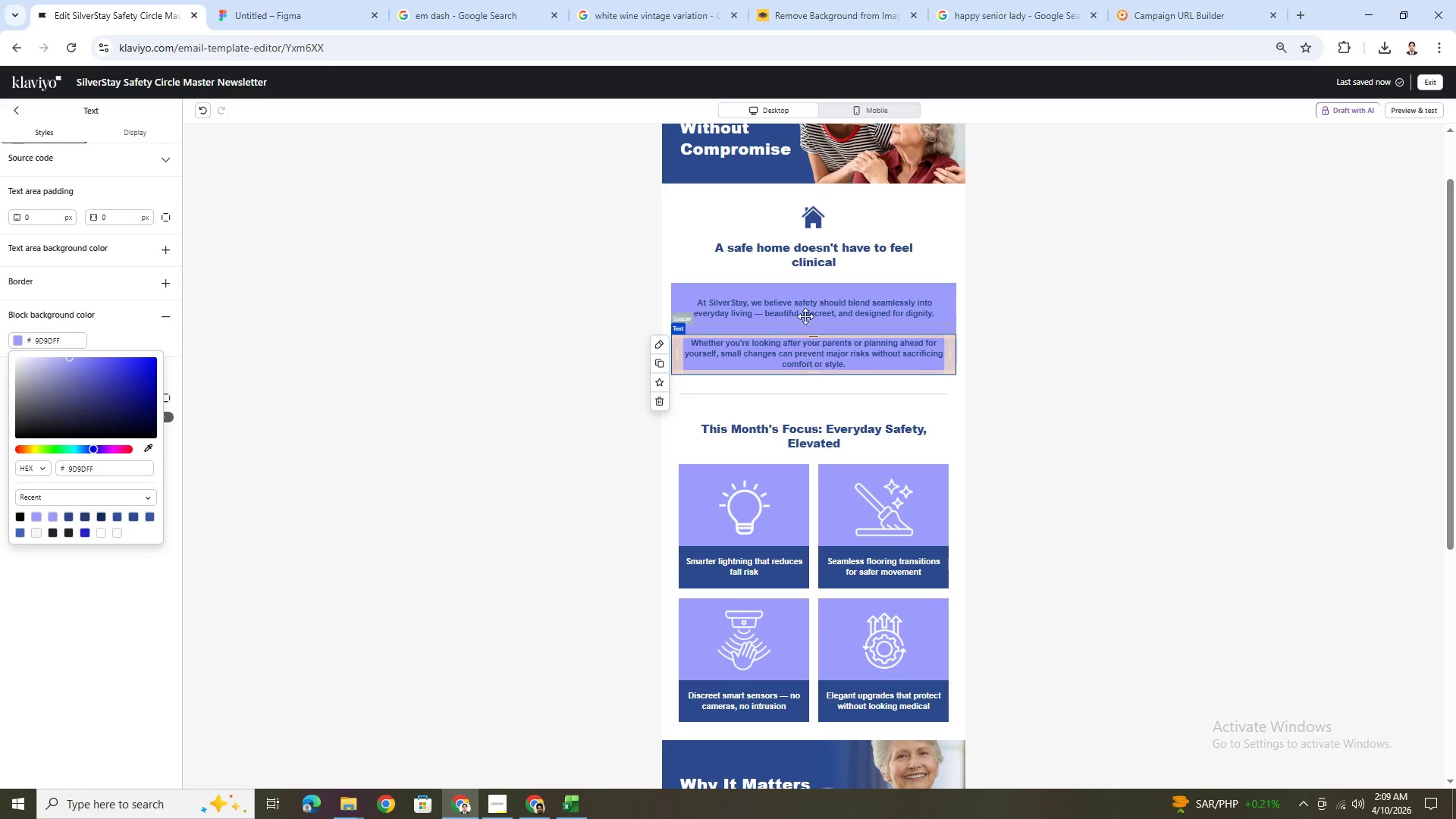 
double_click([805, 303])
 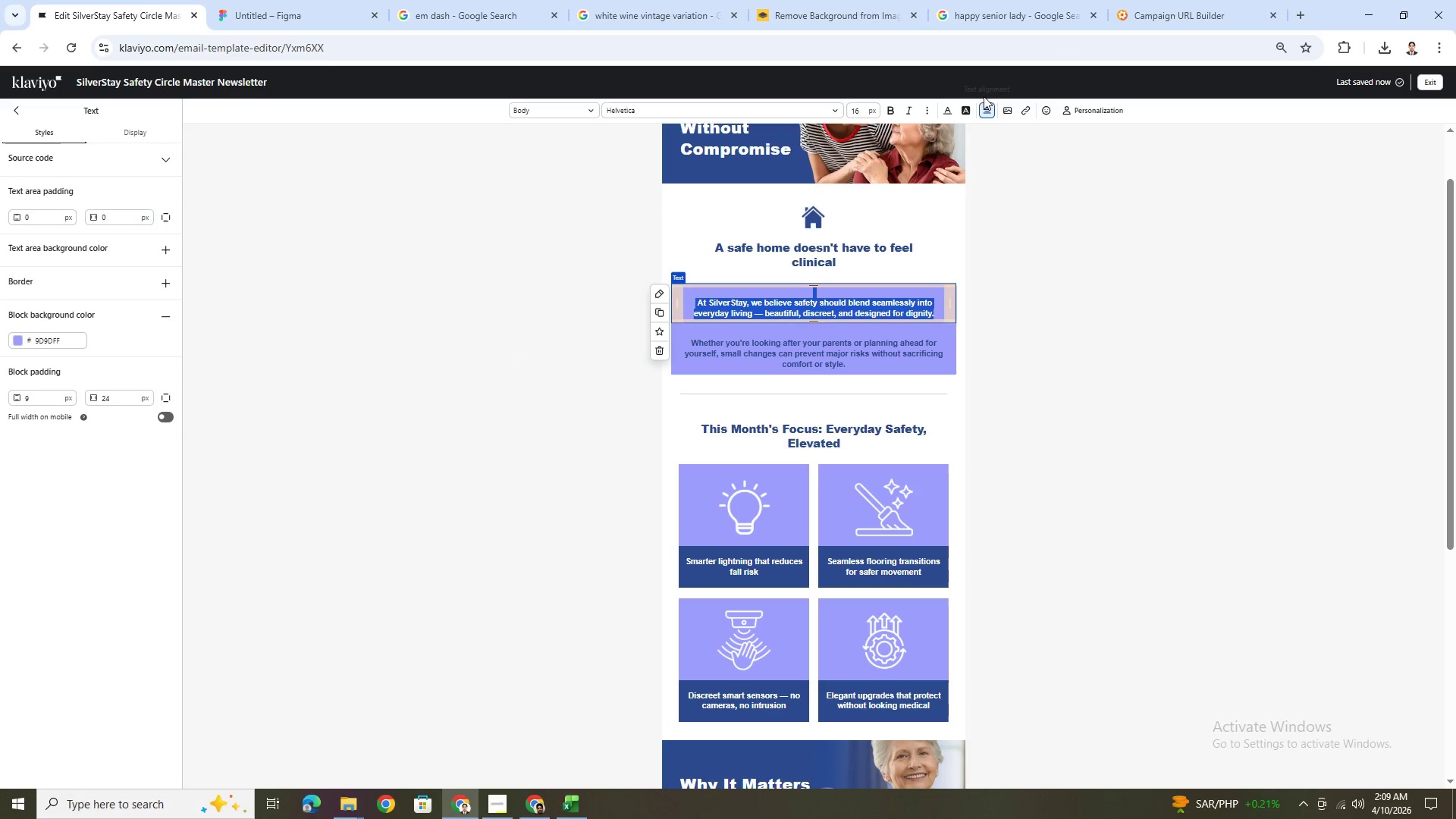 
left_click([949, 111])
 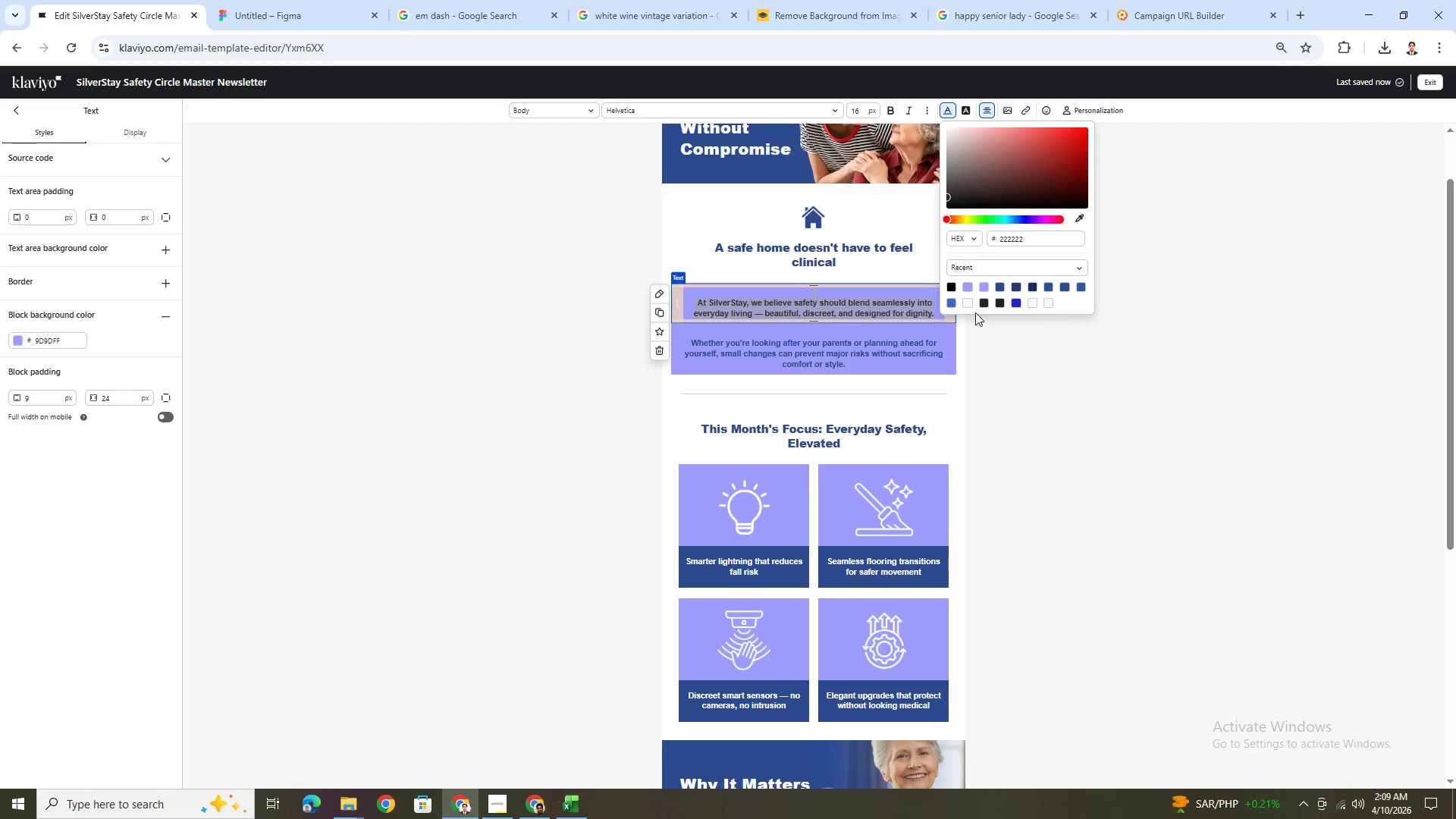 
left_click([967, 303])
 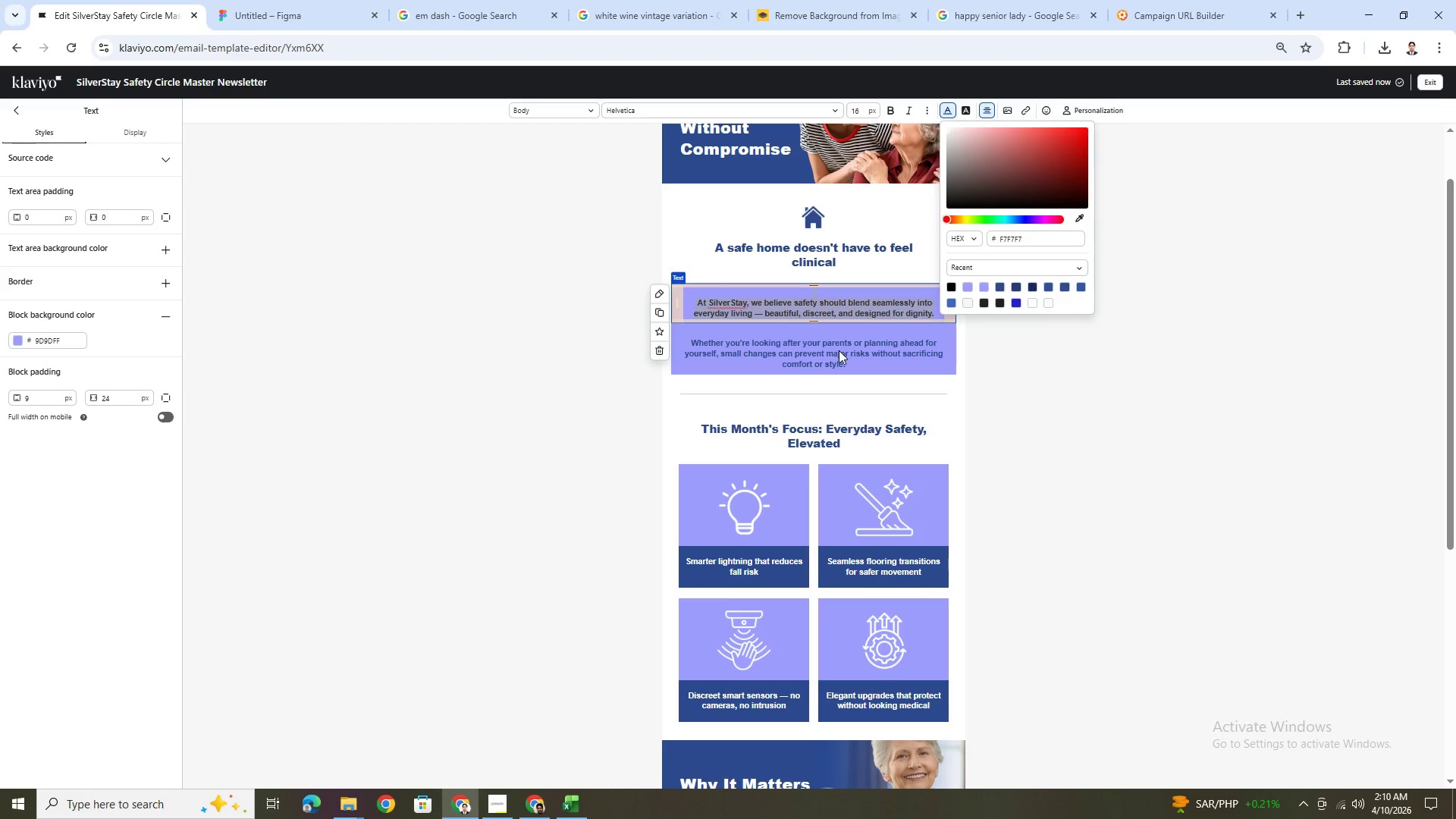 
left_click([839, 350])
 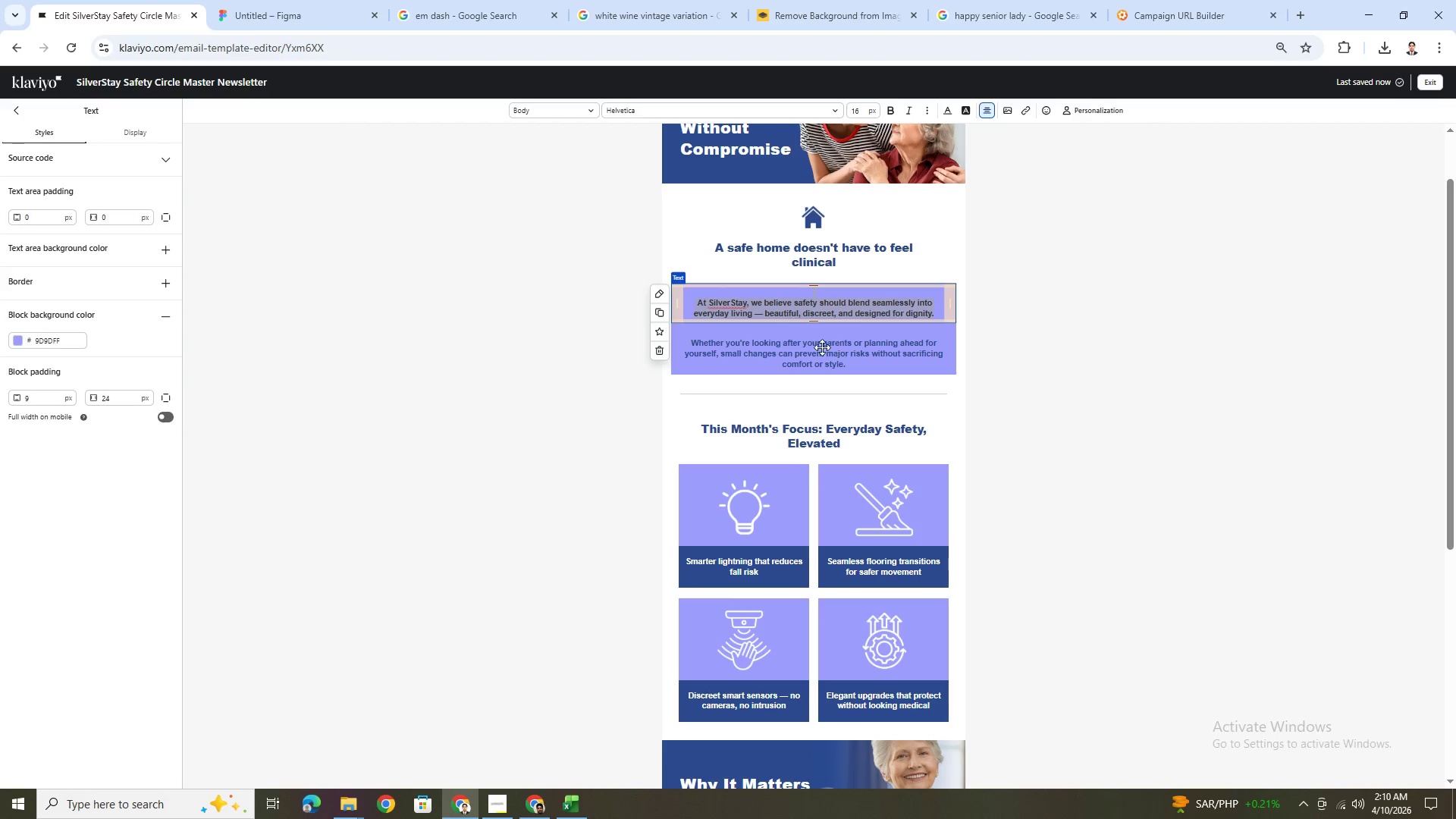 
left_click([810, 347])
 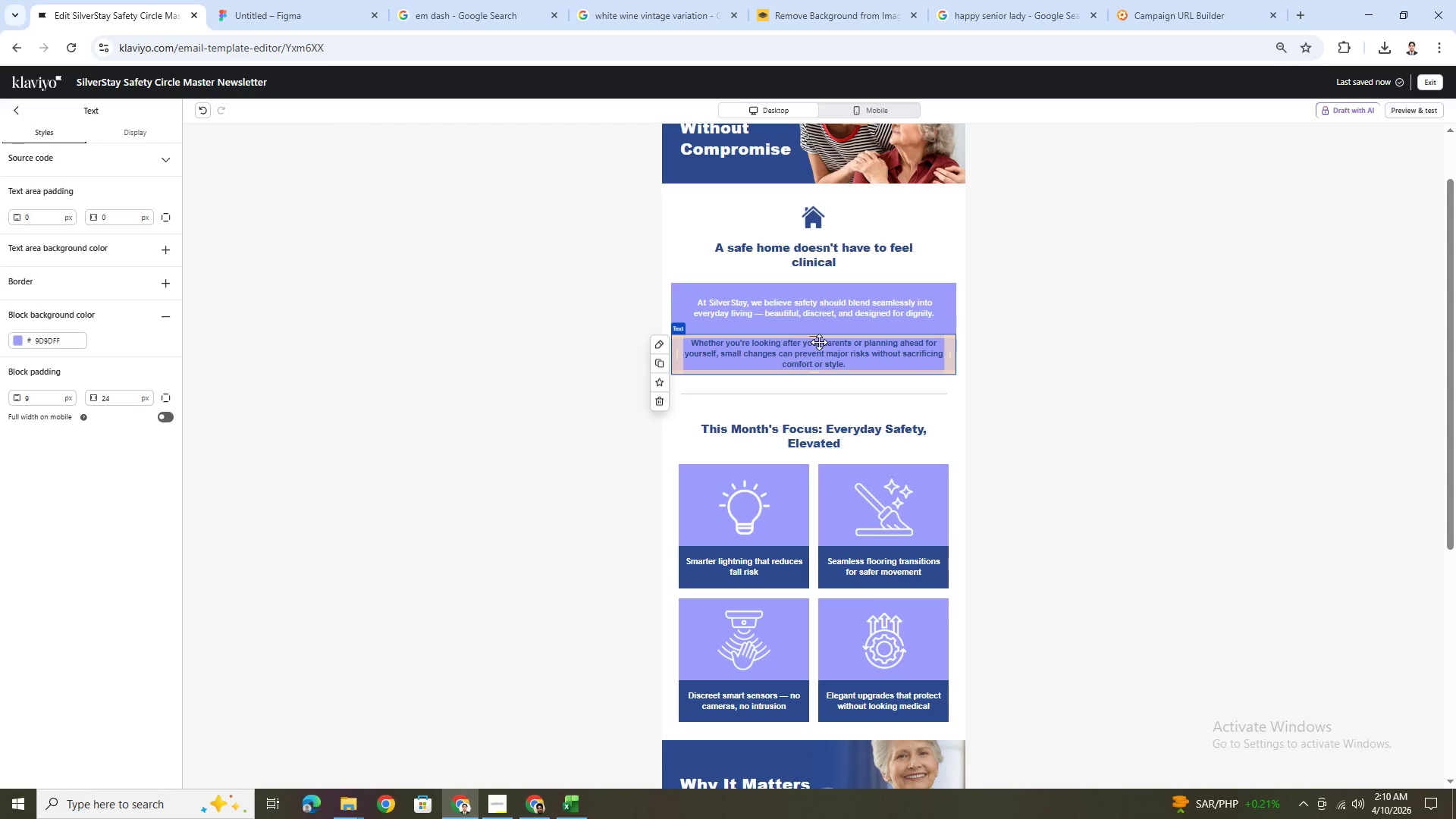 
double_click([822, 348])
 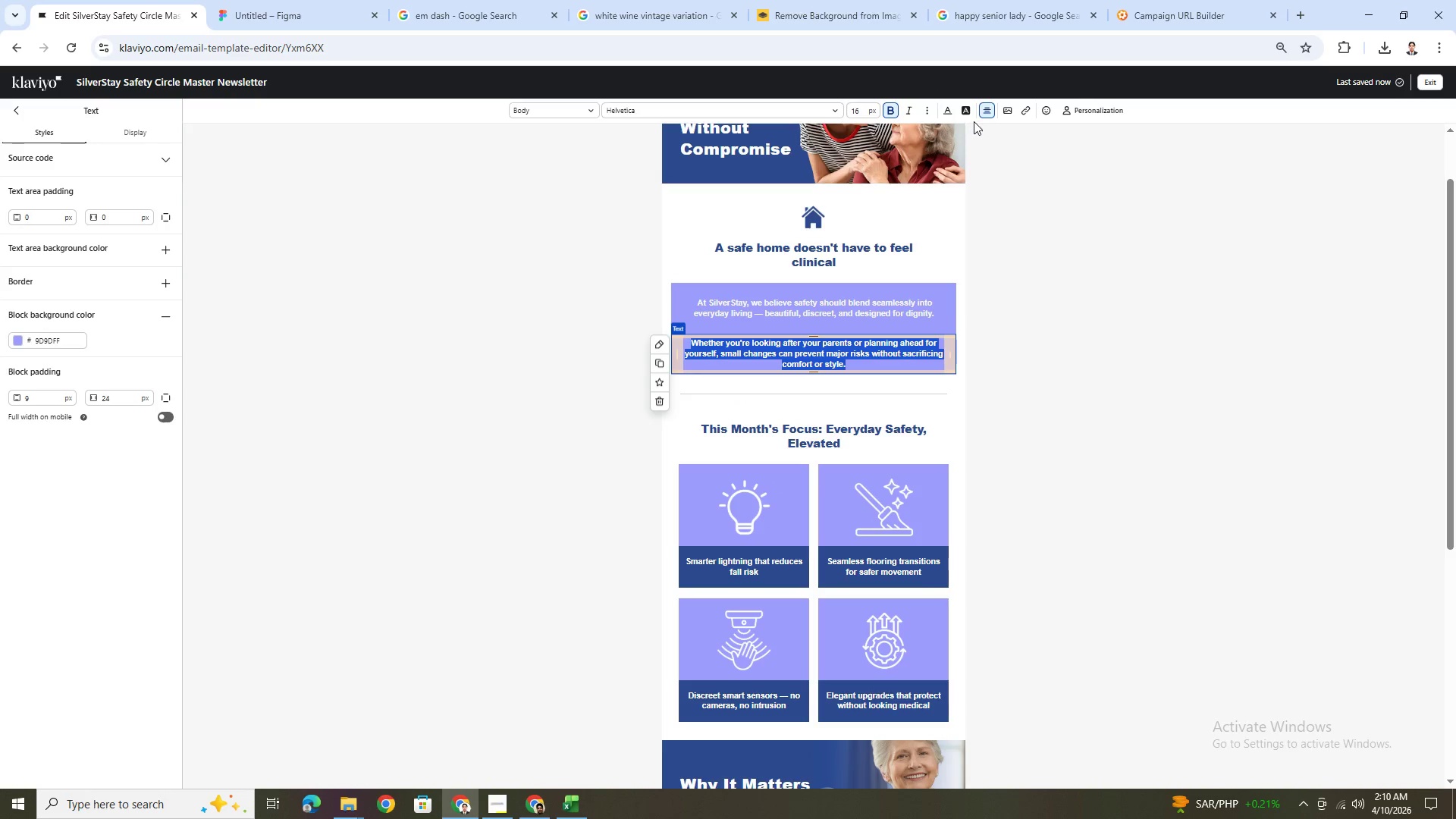 
left_click([945, 109])
 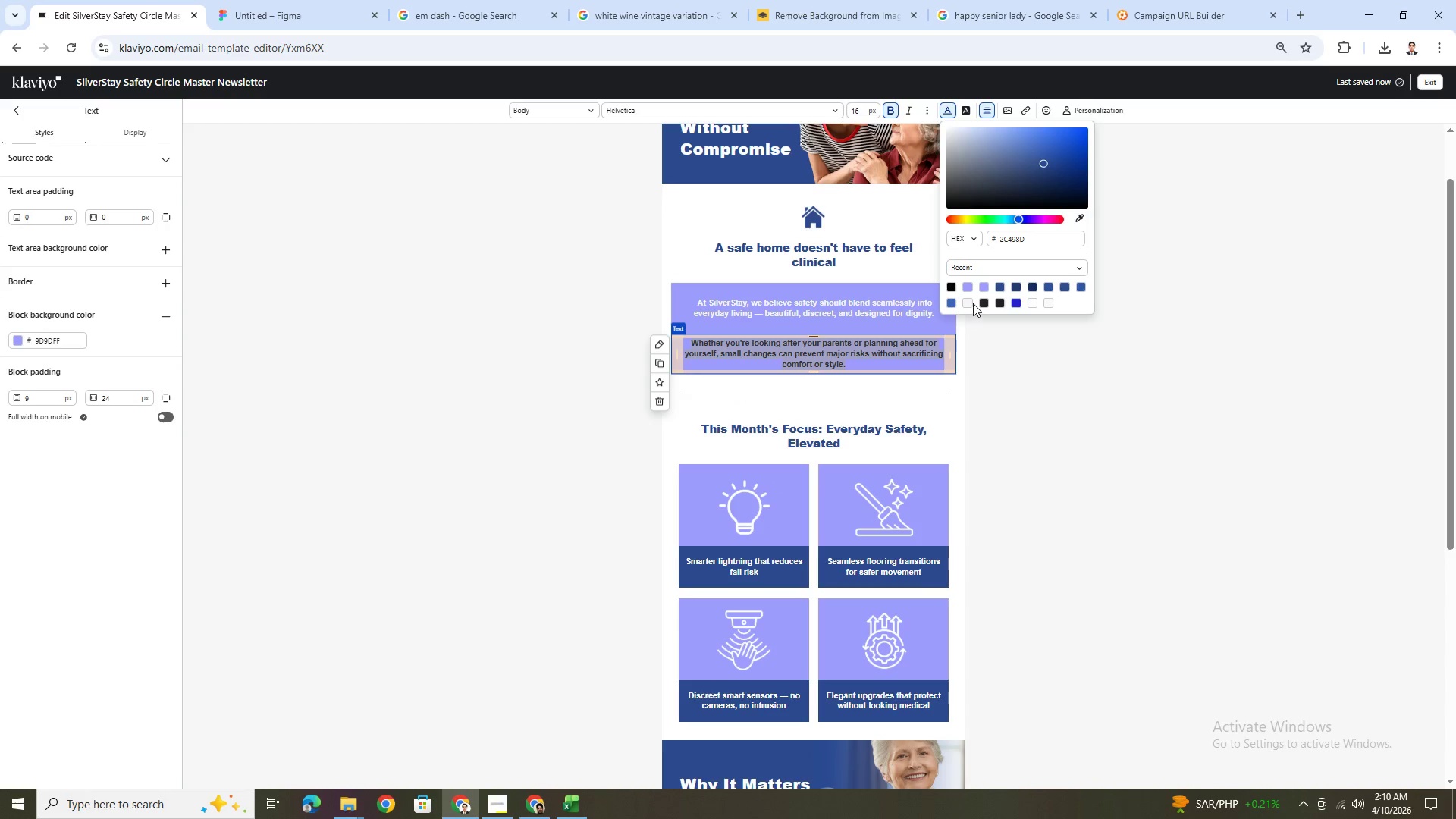 
double_click([1040, 500])
 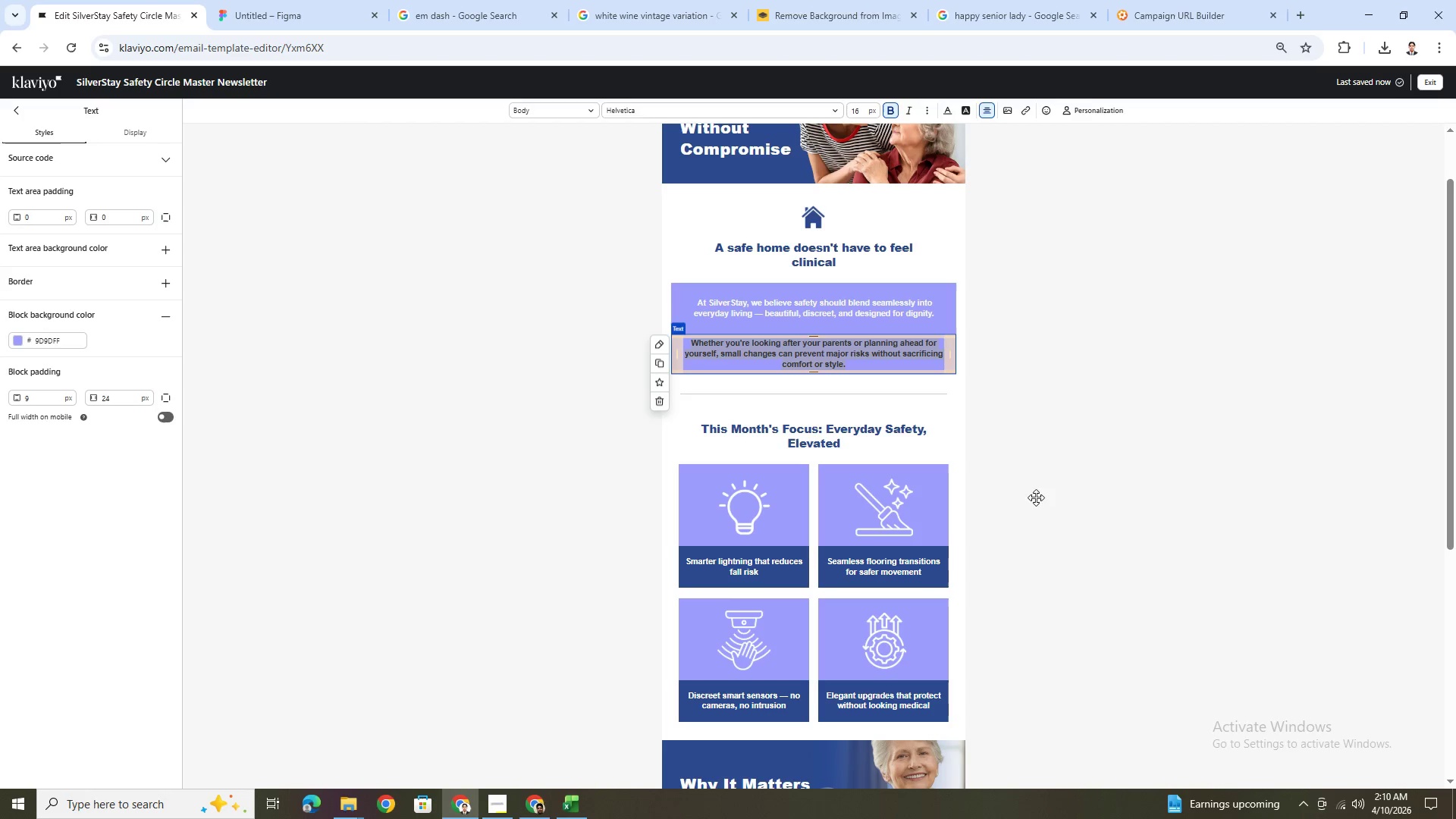 
left_click([849, 391])
 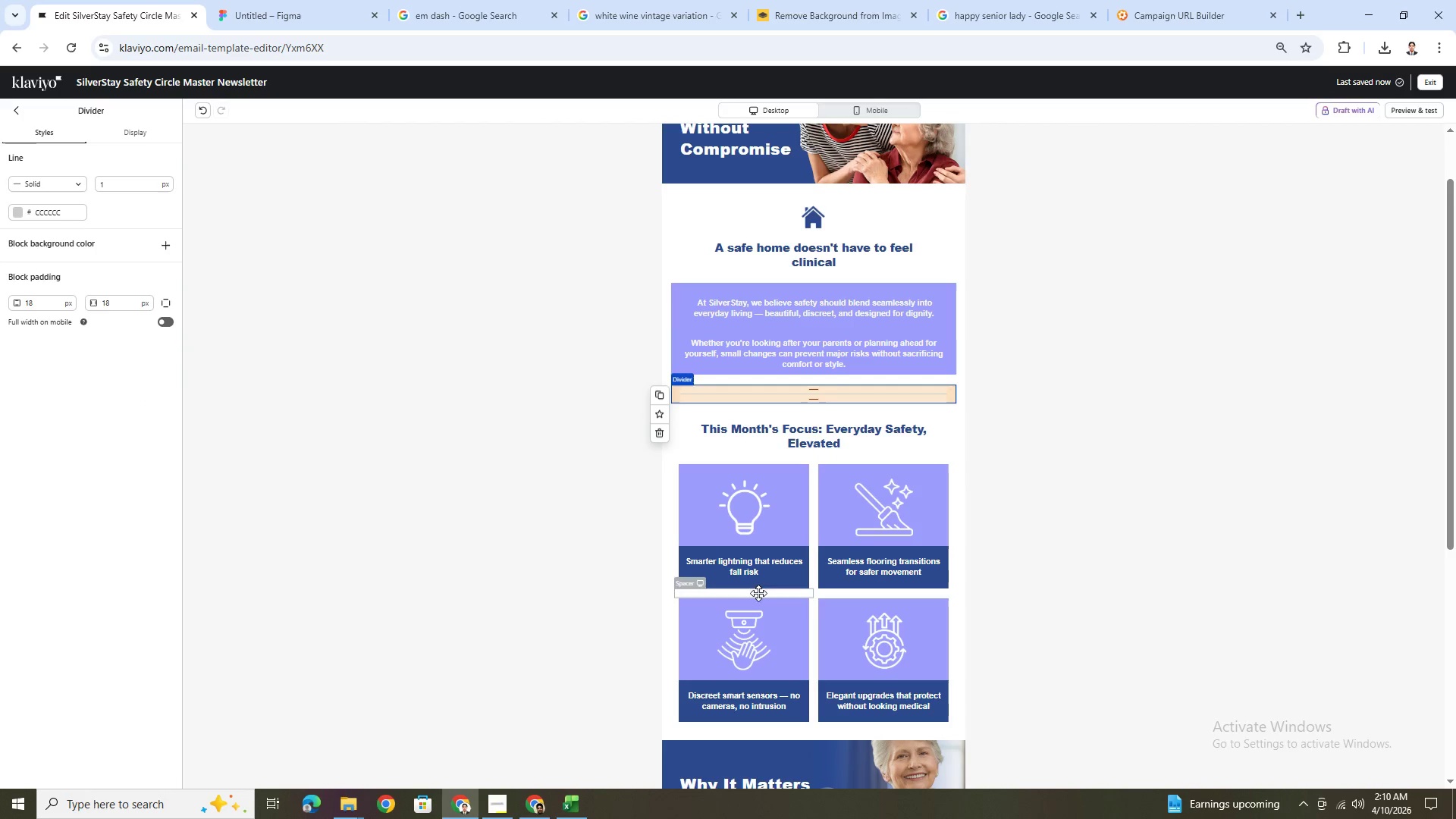 
double_click([752, 564])
 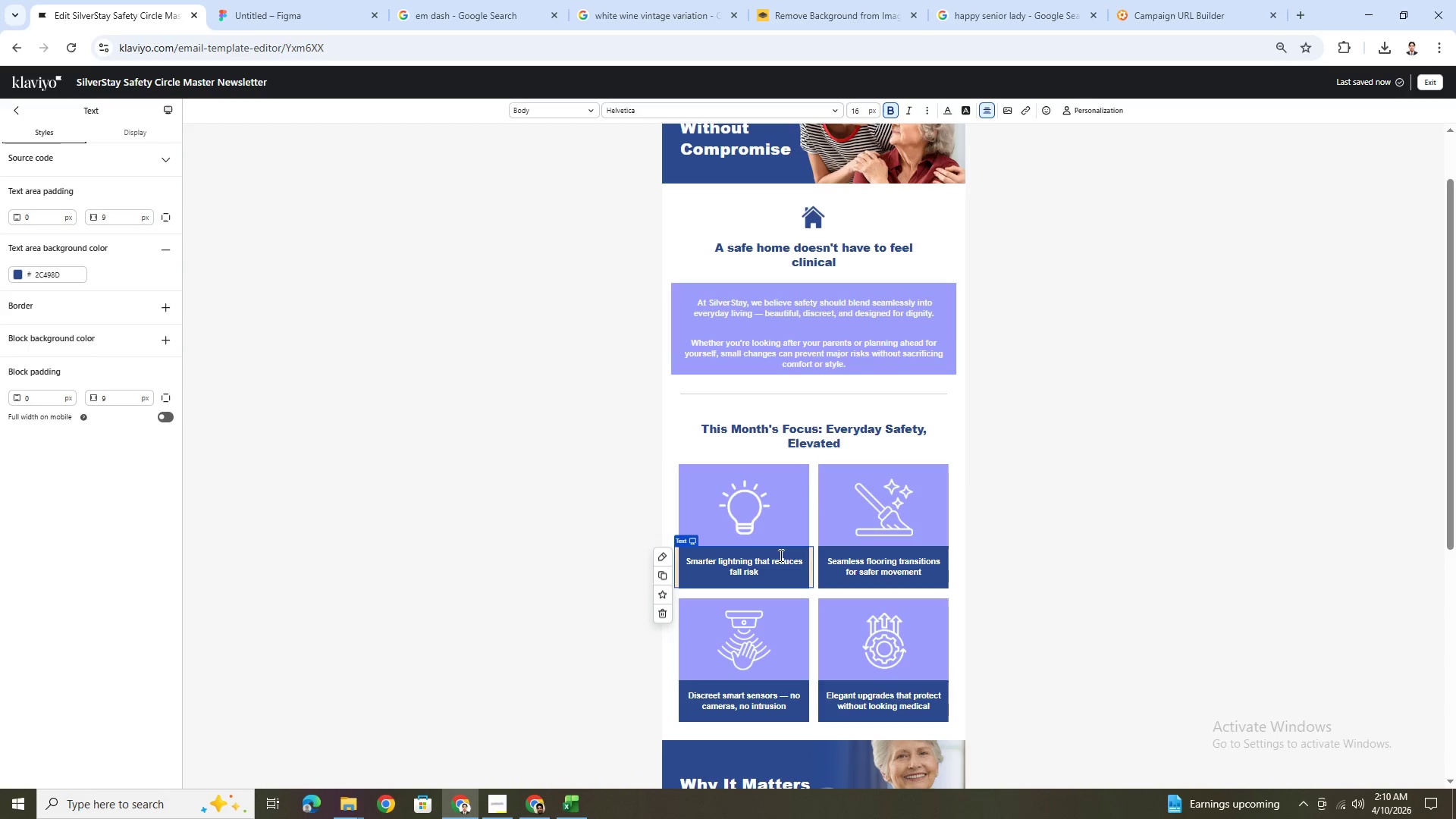 
left_click([776, 560])
 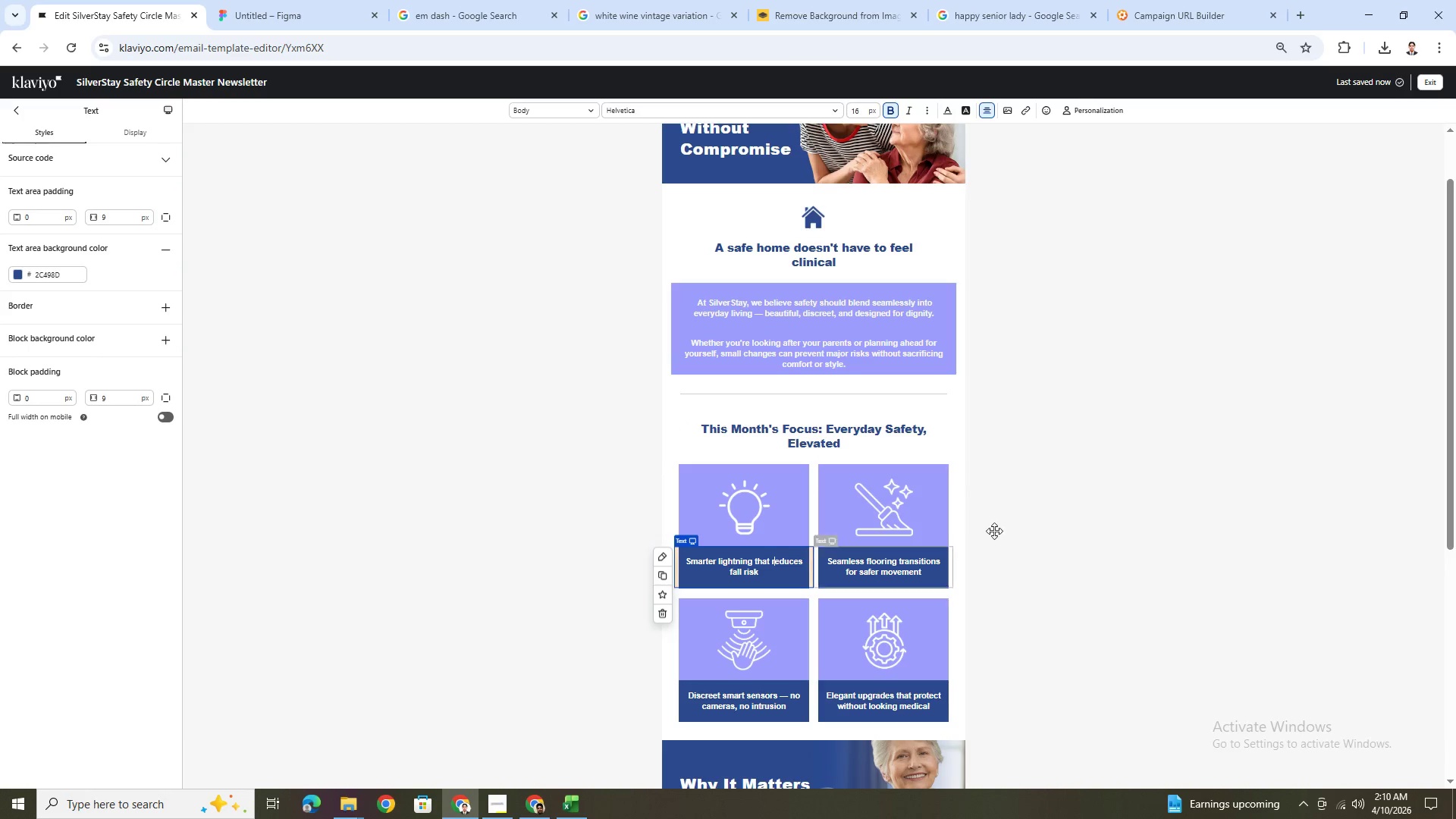 
left_click([1087, 520])
 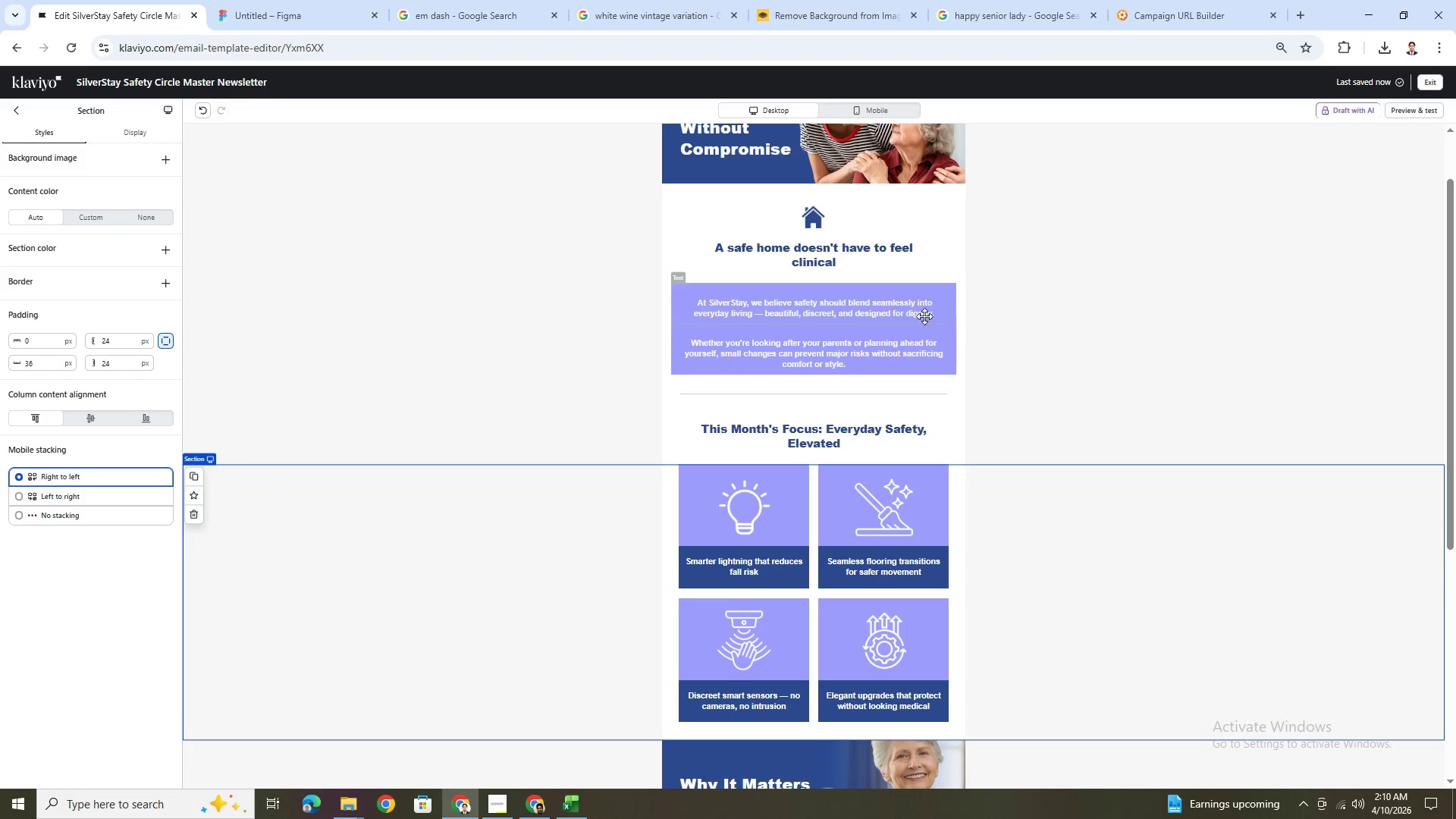 
wait(5.25)
 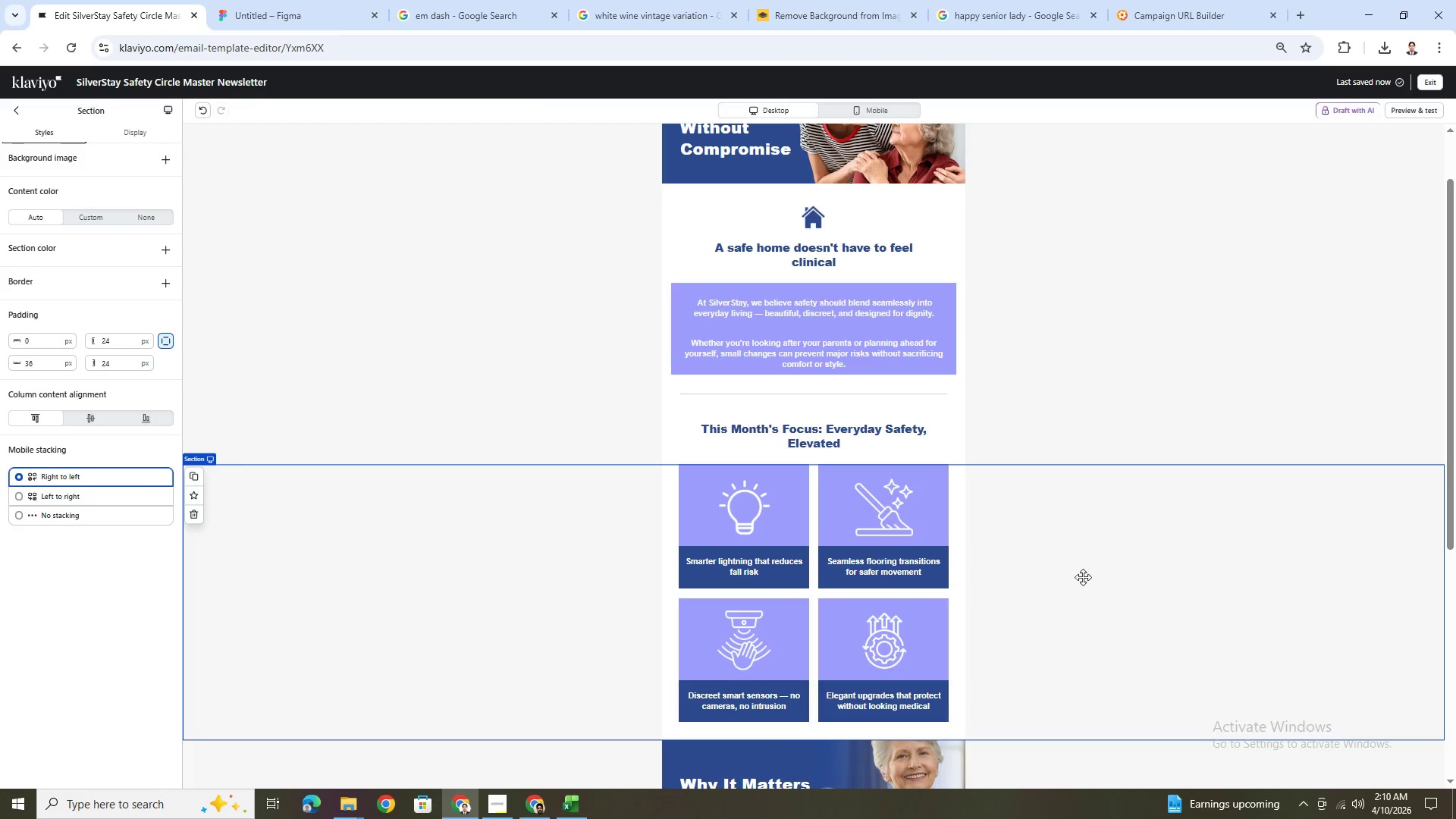 
left_click([905, 381])
 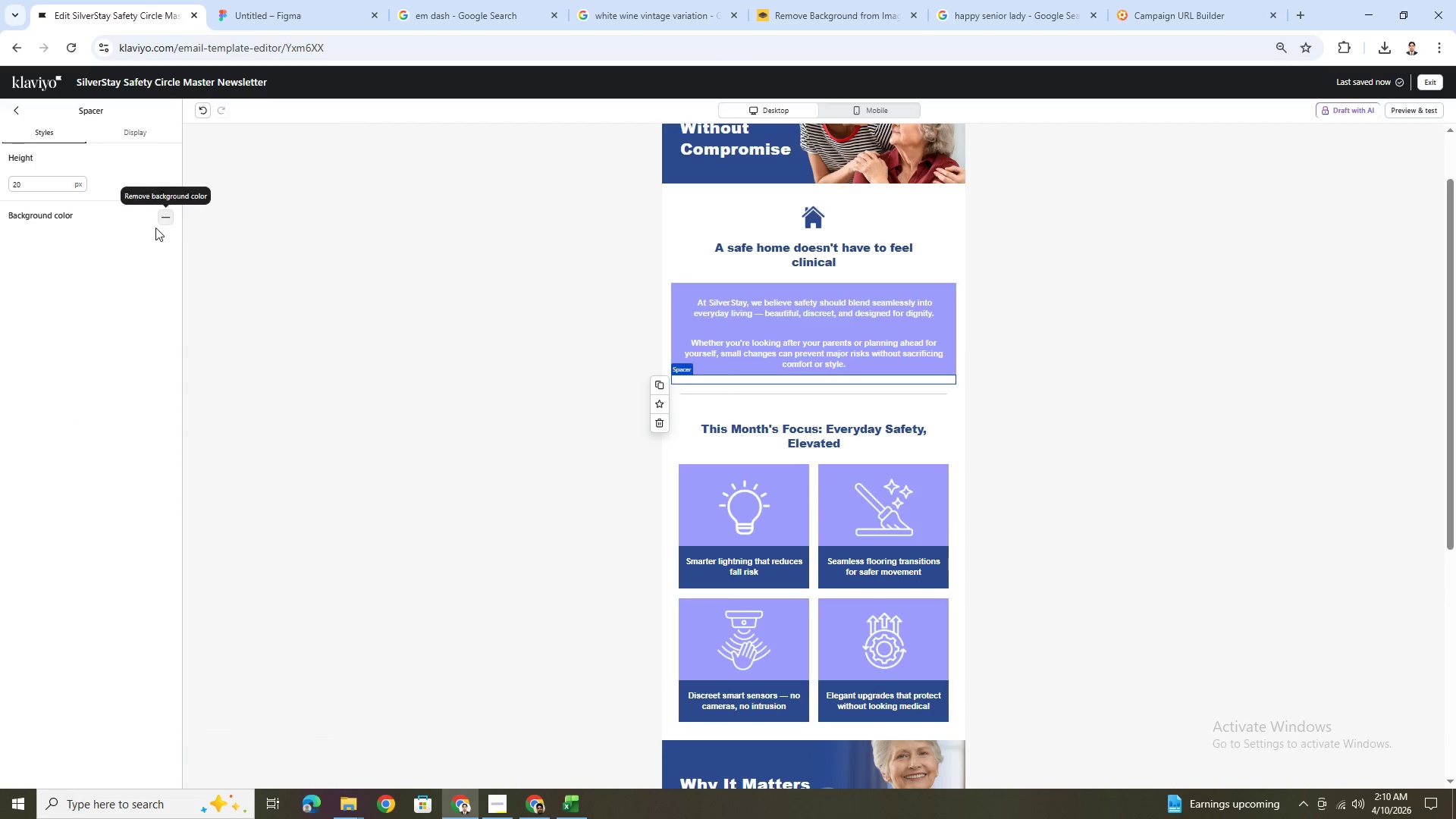 
left_click([20, 236])
 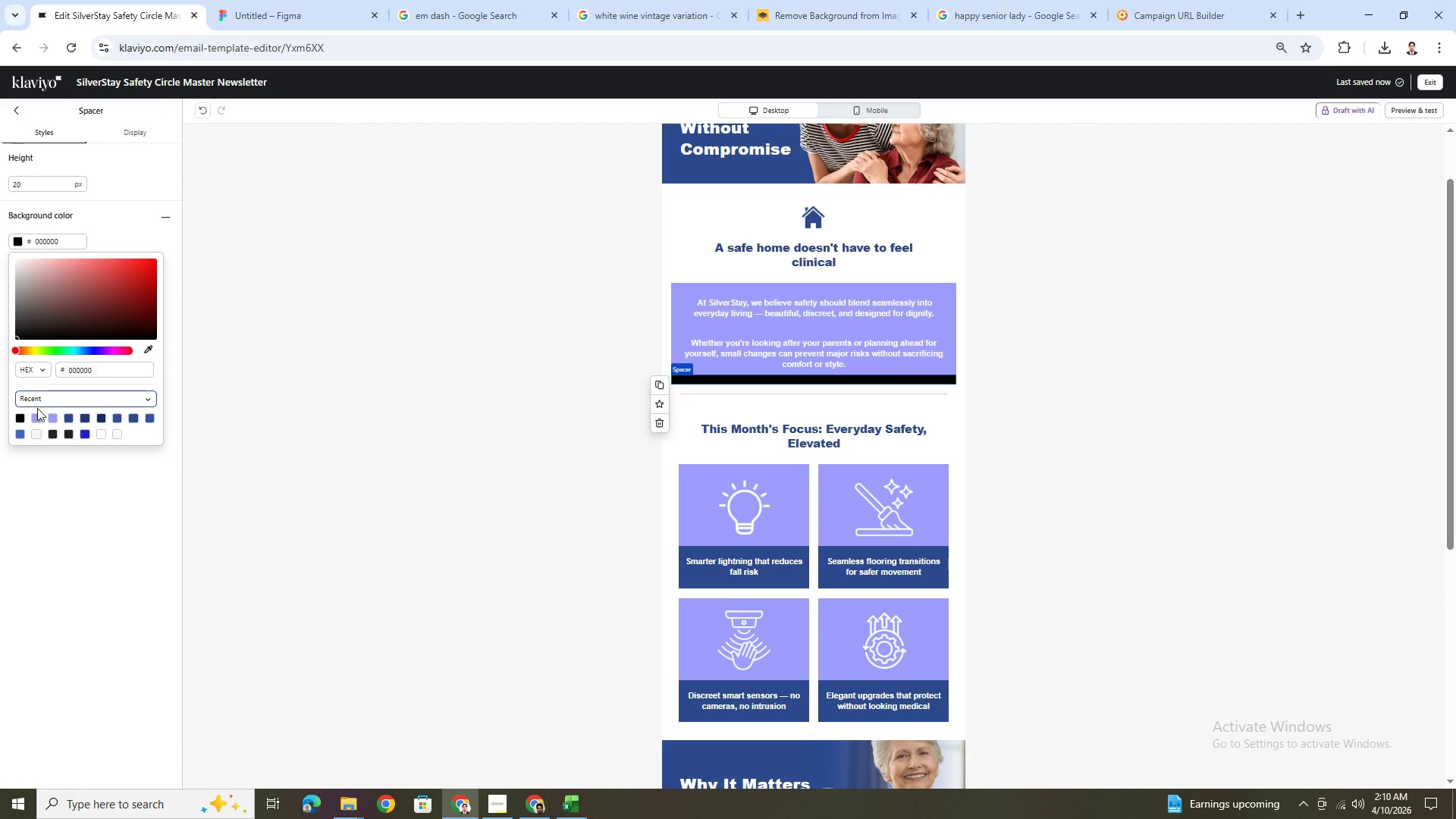 
left_click([36, 416])
 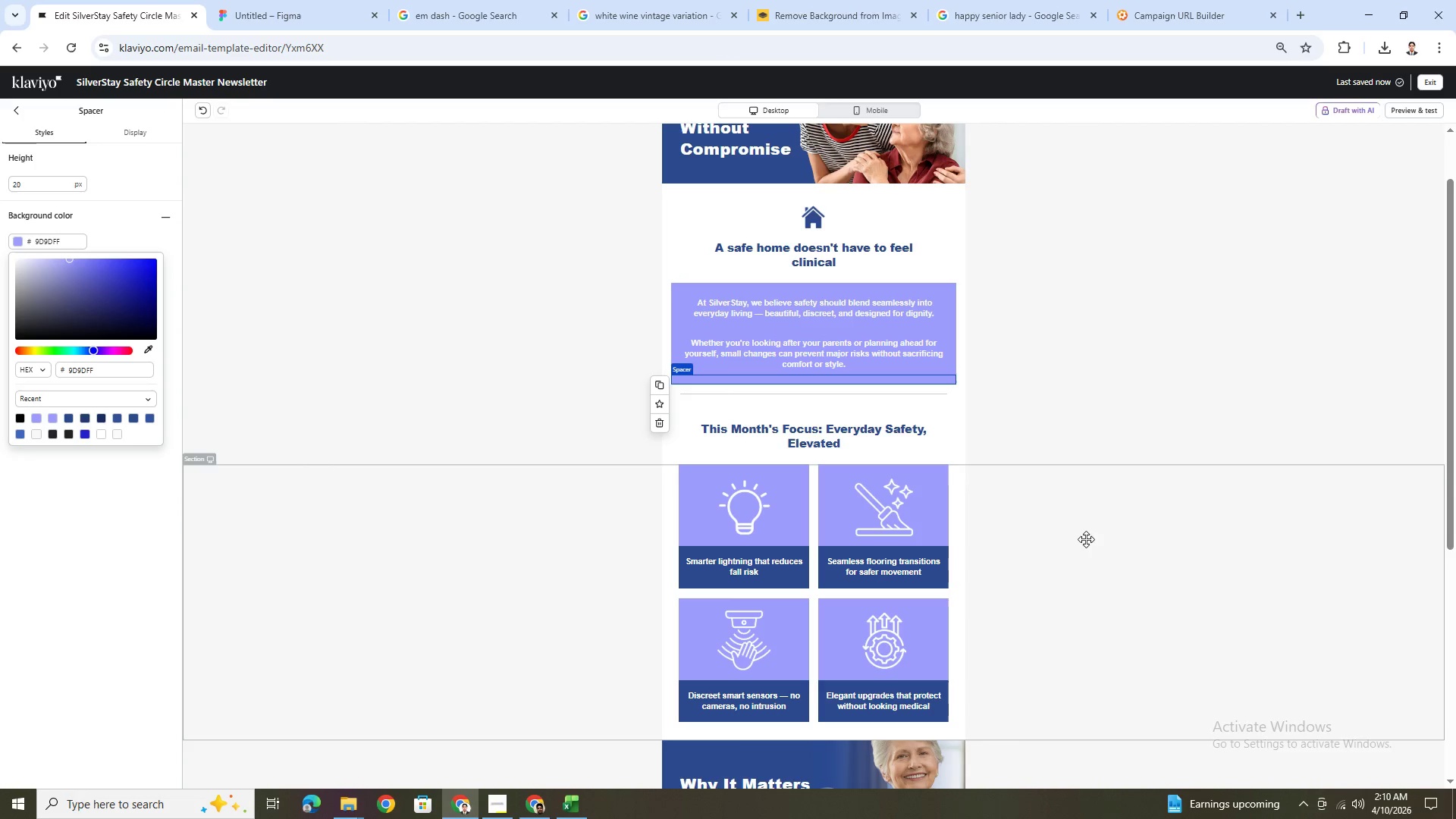 
left_click([1059, 596])
 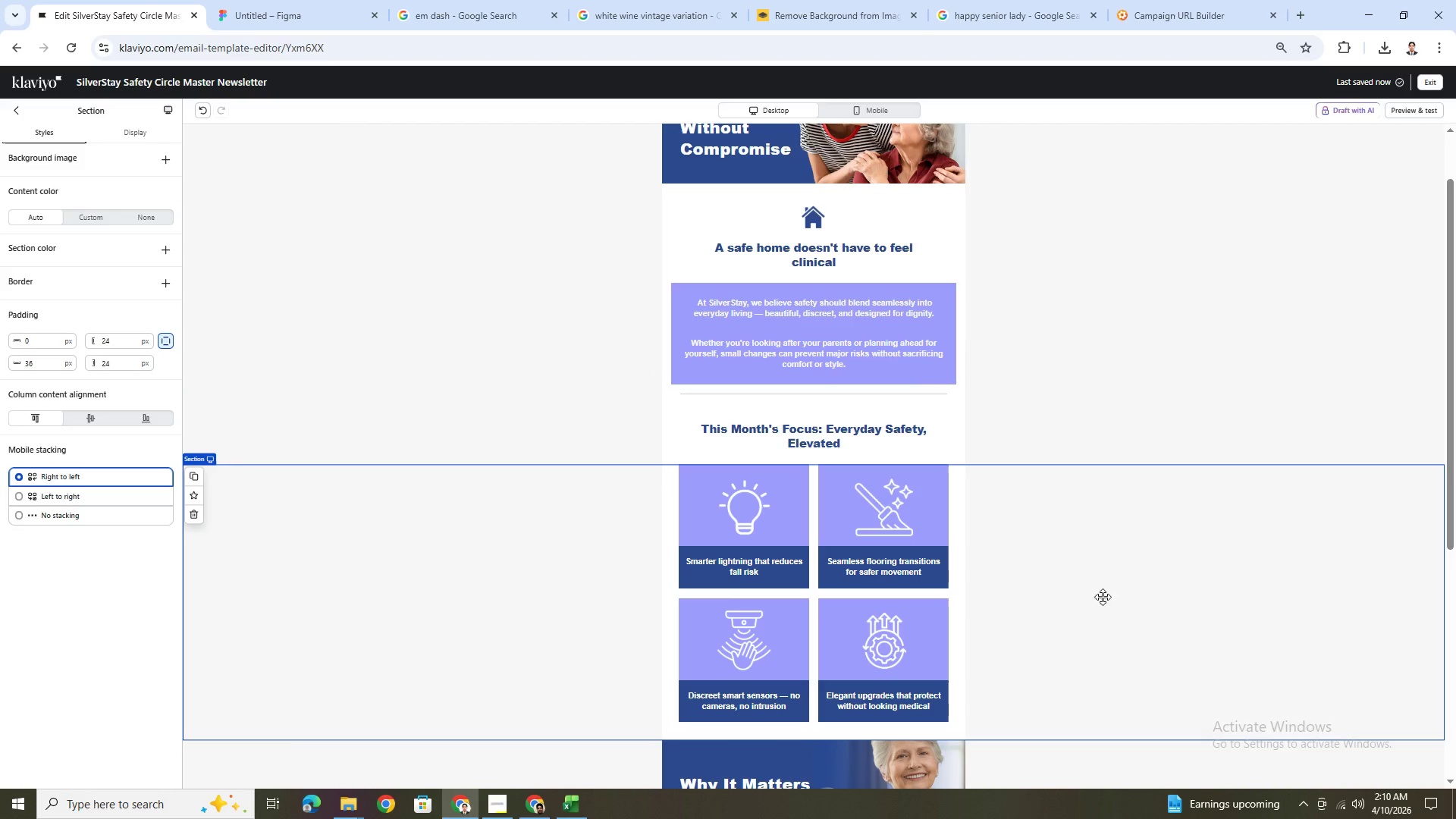 
scroll: coordinate [1112, 497], scroll_direction: up, amount: 3.0
 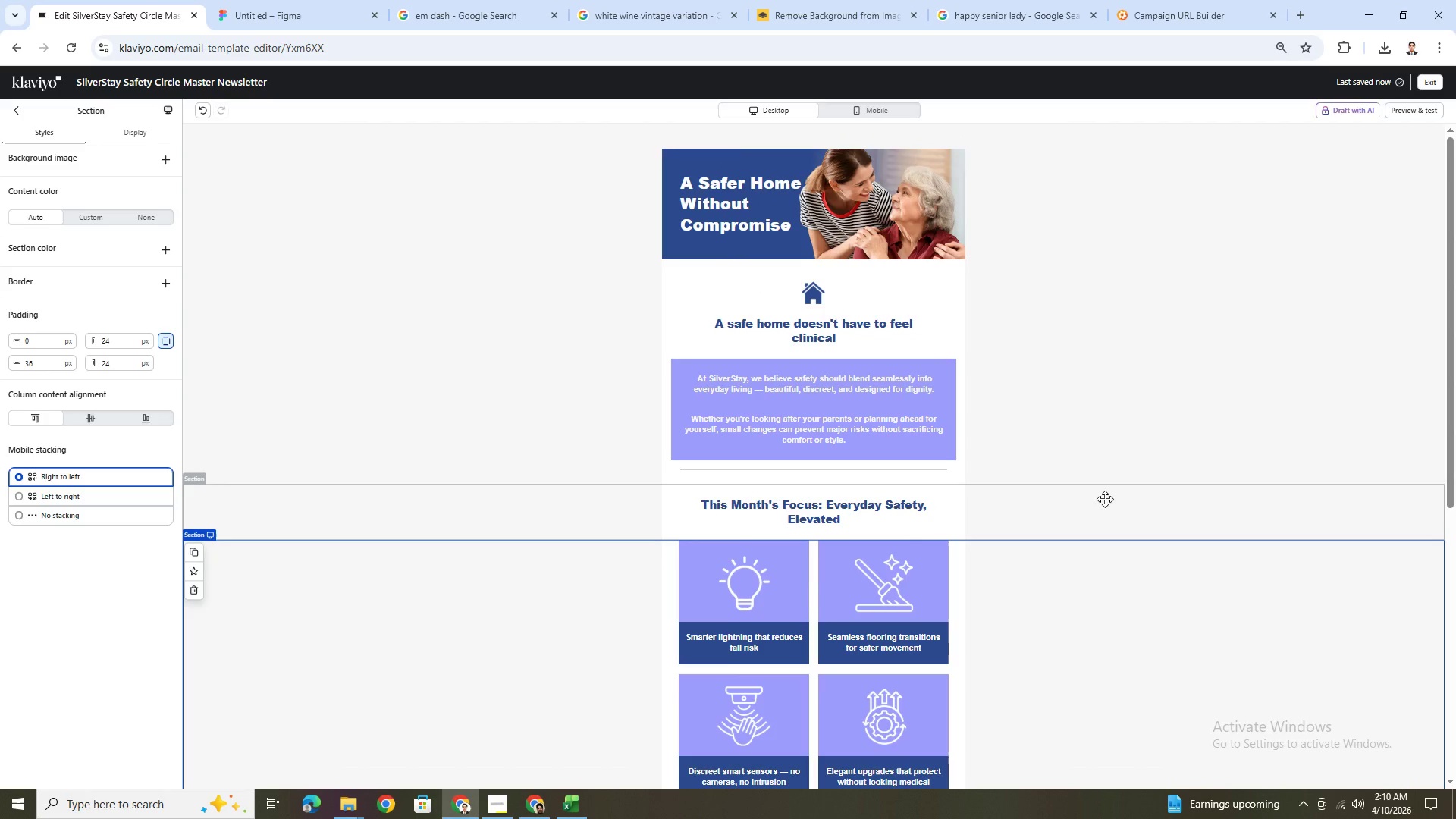 
hold_key(key=ControlLeft, duration=0.42)
scroll: coordinate [1096, 502], scroll_direction: down, amount: 3.0
 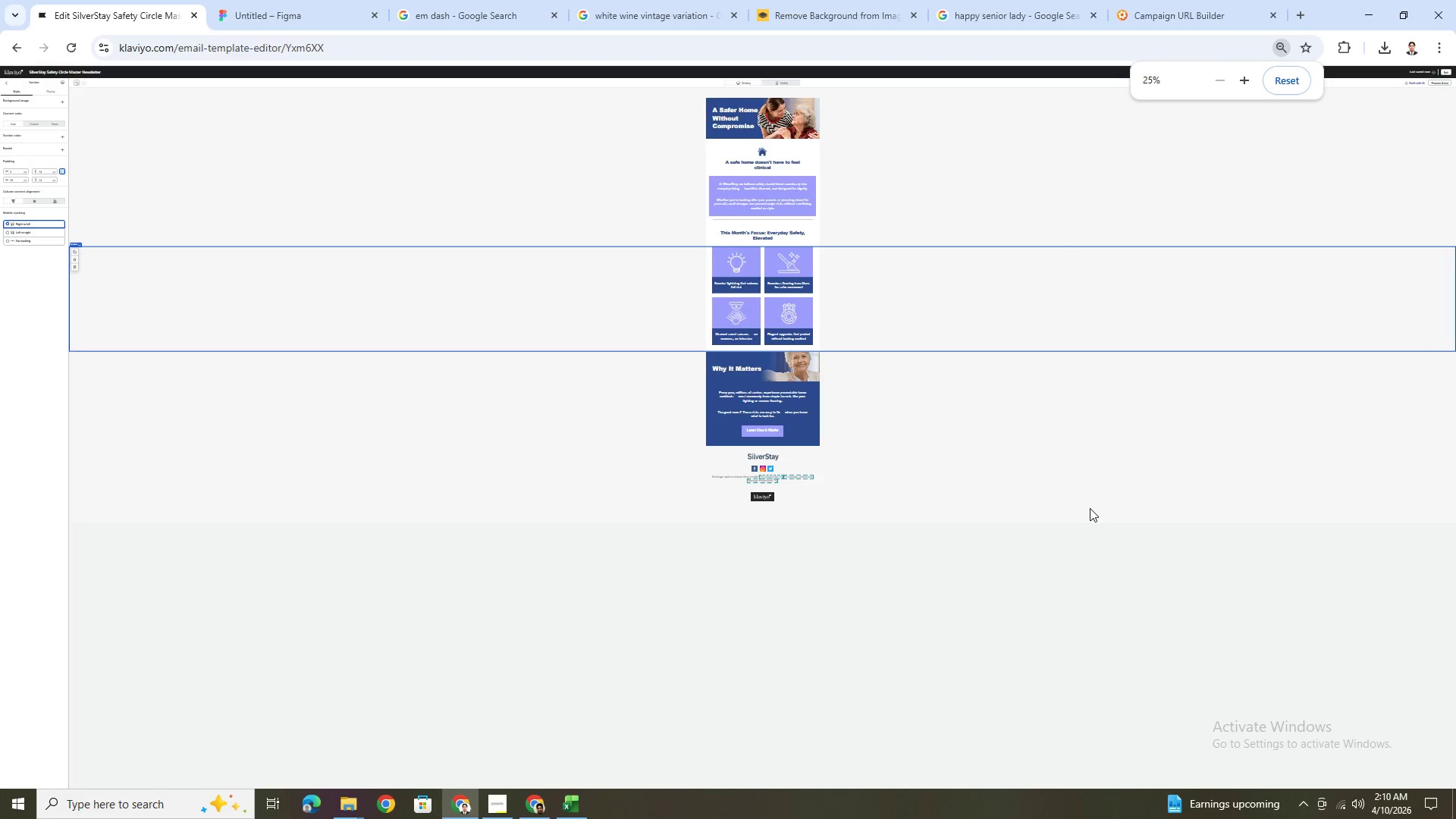 
hold_key(key=ControlLeft, duration=0.73)
scroll: coordinate [1072, 508], scroll_direction: up, amount: 4.0
 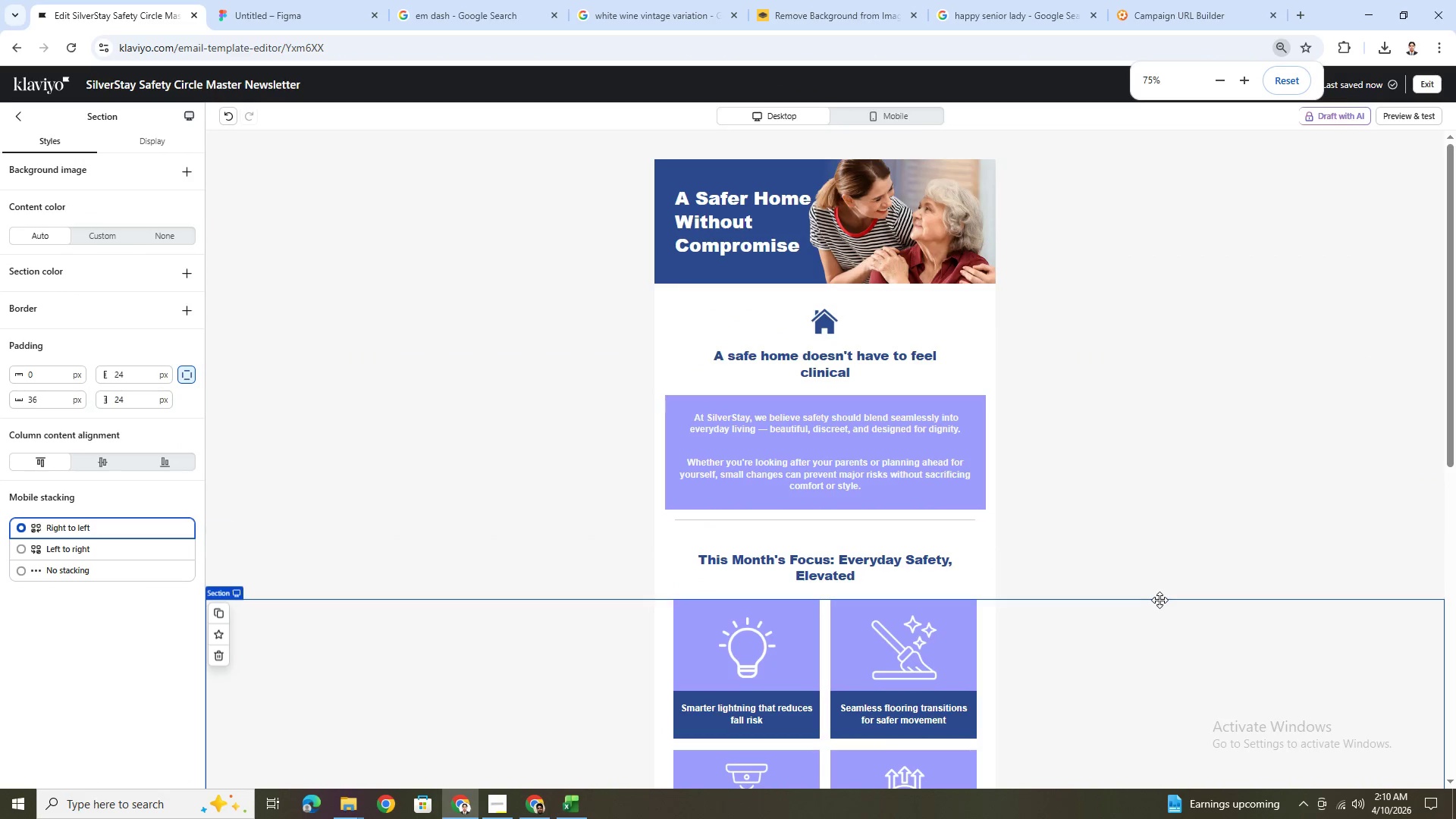 
scroll: coordinate [1160, 598], scroll_direction: down, amount: 2.0
 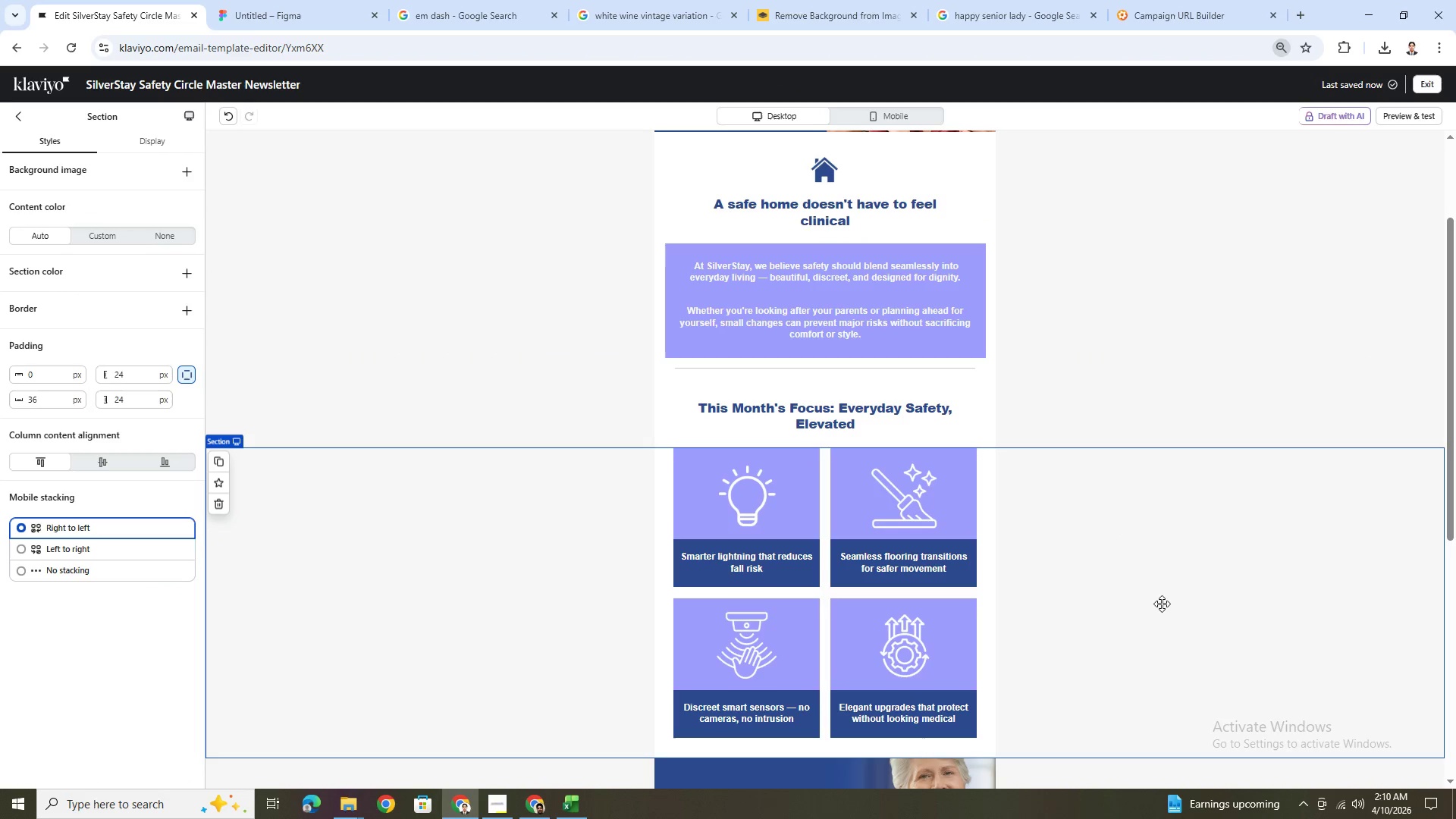 
scroll: coordinate [1162, 604], scroll_direction: up, amount: 2.0
 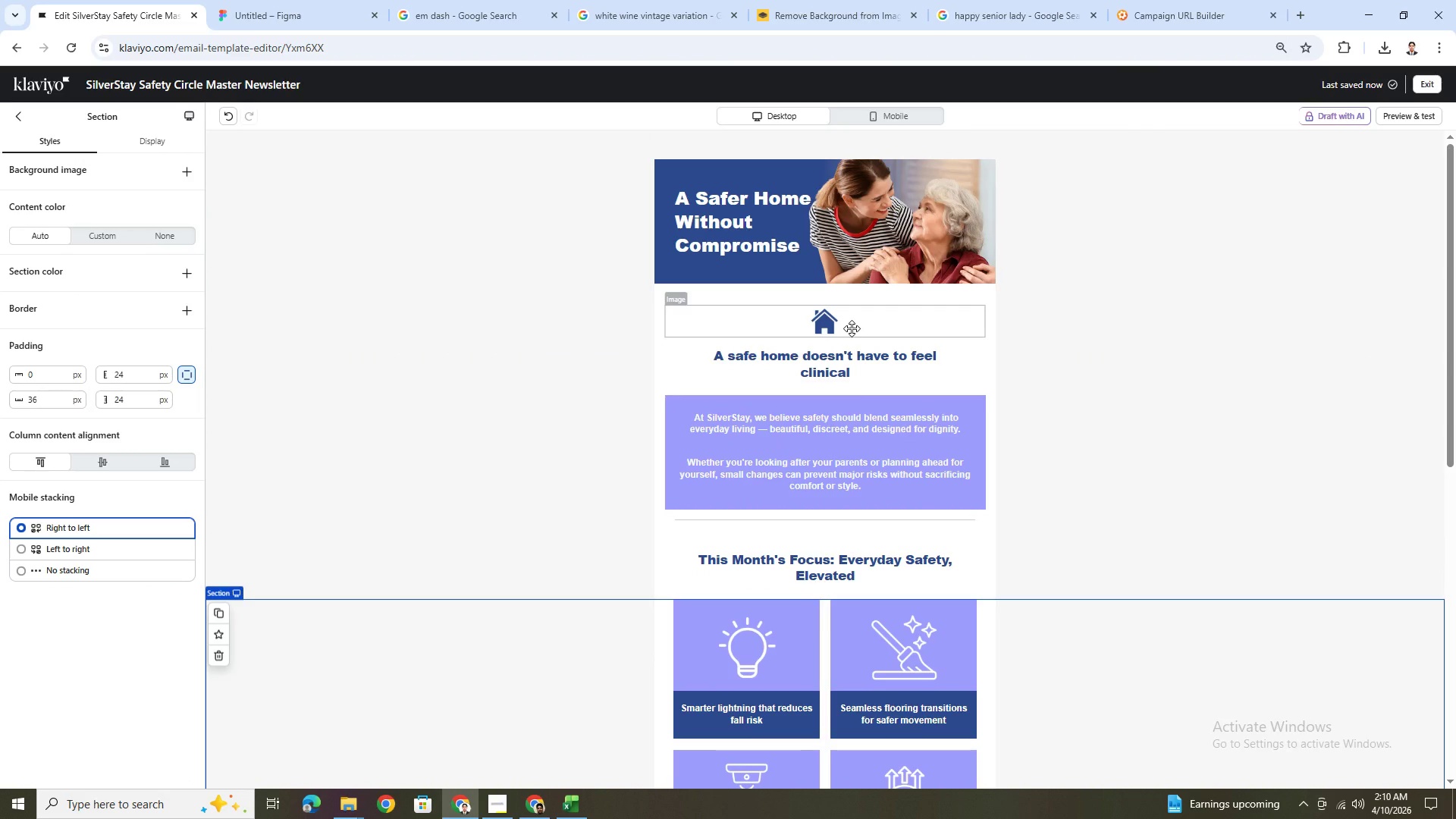 
scroll: coordinate [876, 340], scroll_direction: down, amount: 2.0
 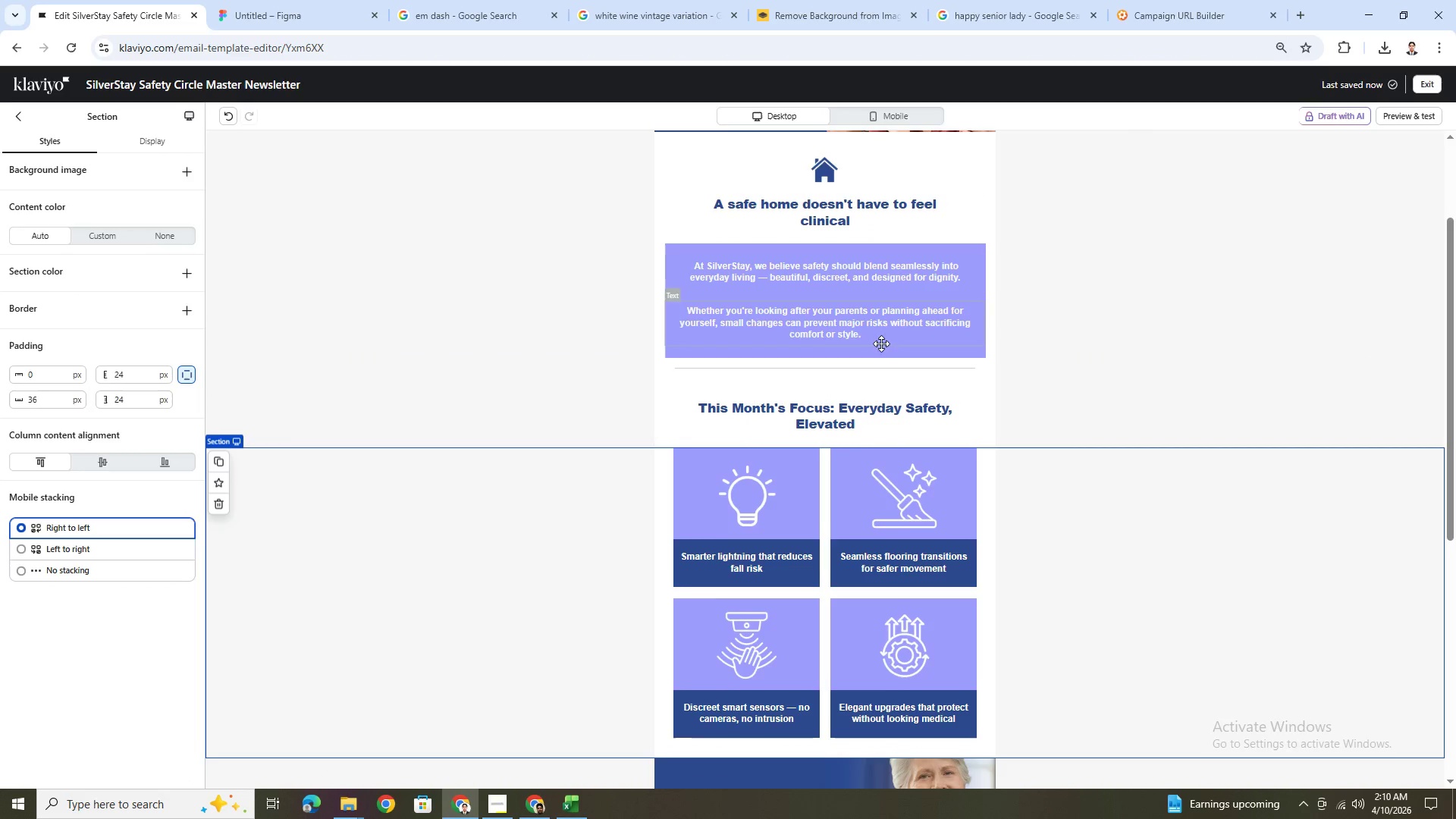 
scroll: coordinate [890, 350], scroll_direction: up, amount: 3.0
 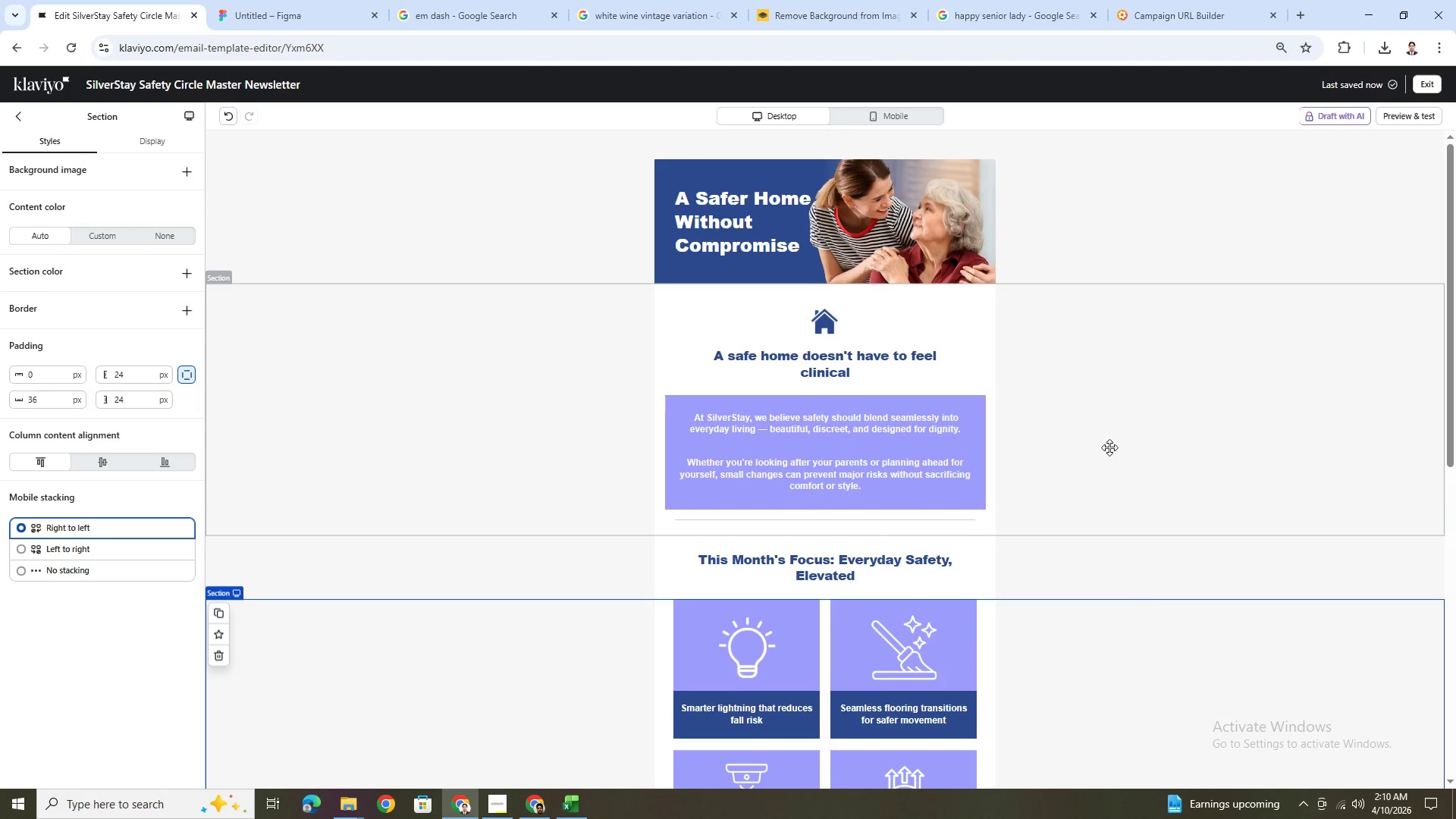 
left_click([1102, 655])
 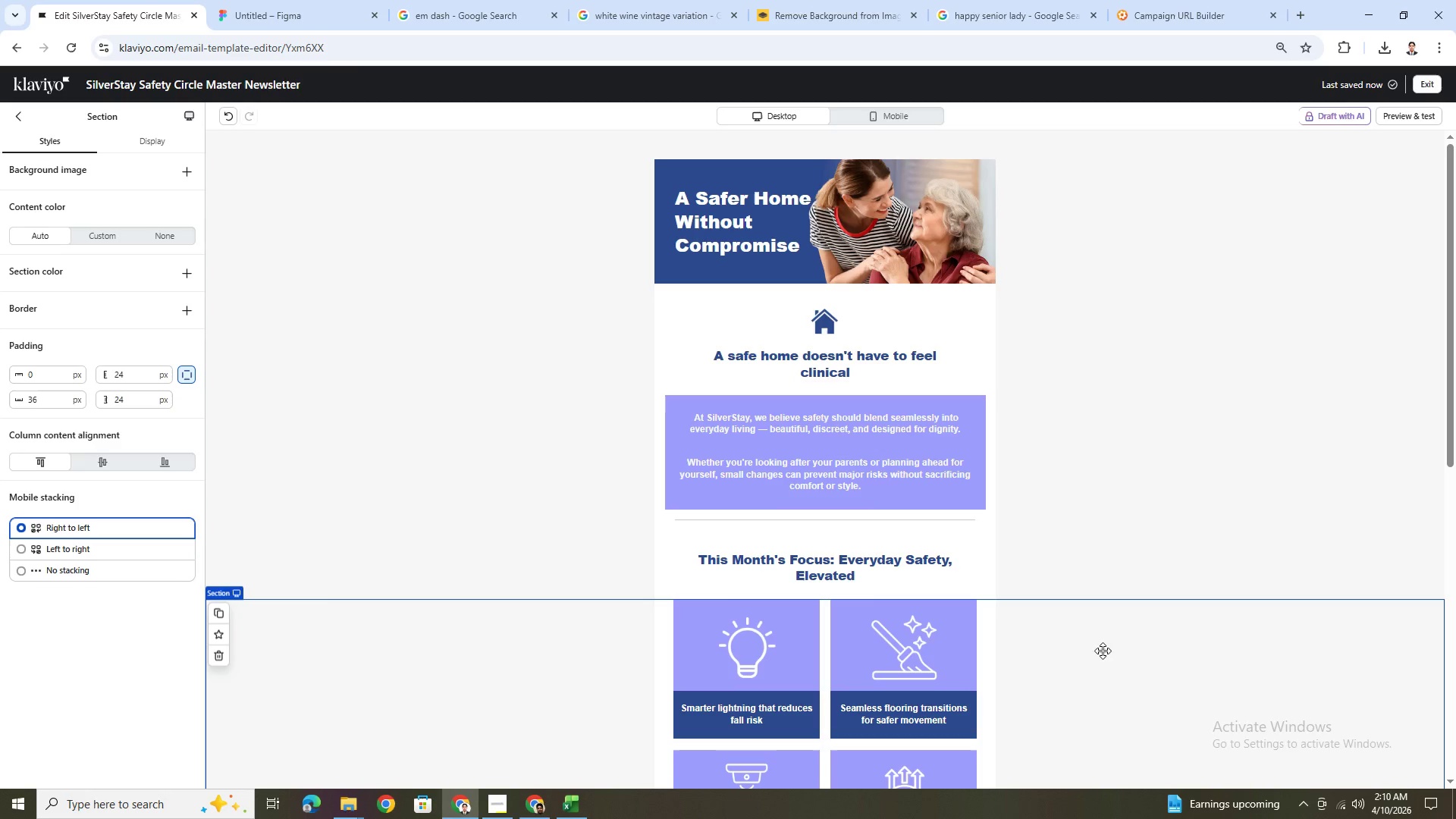 
hold_key(key=ControlLeft, duration=0.44)
 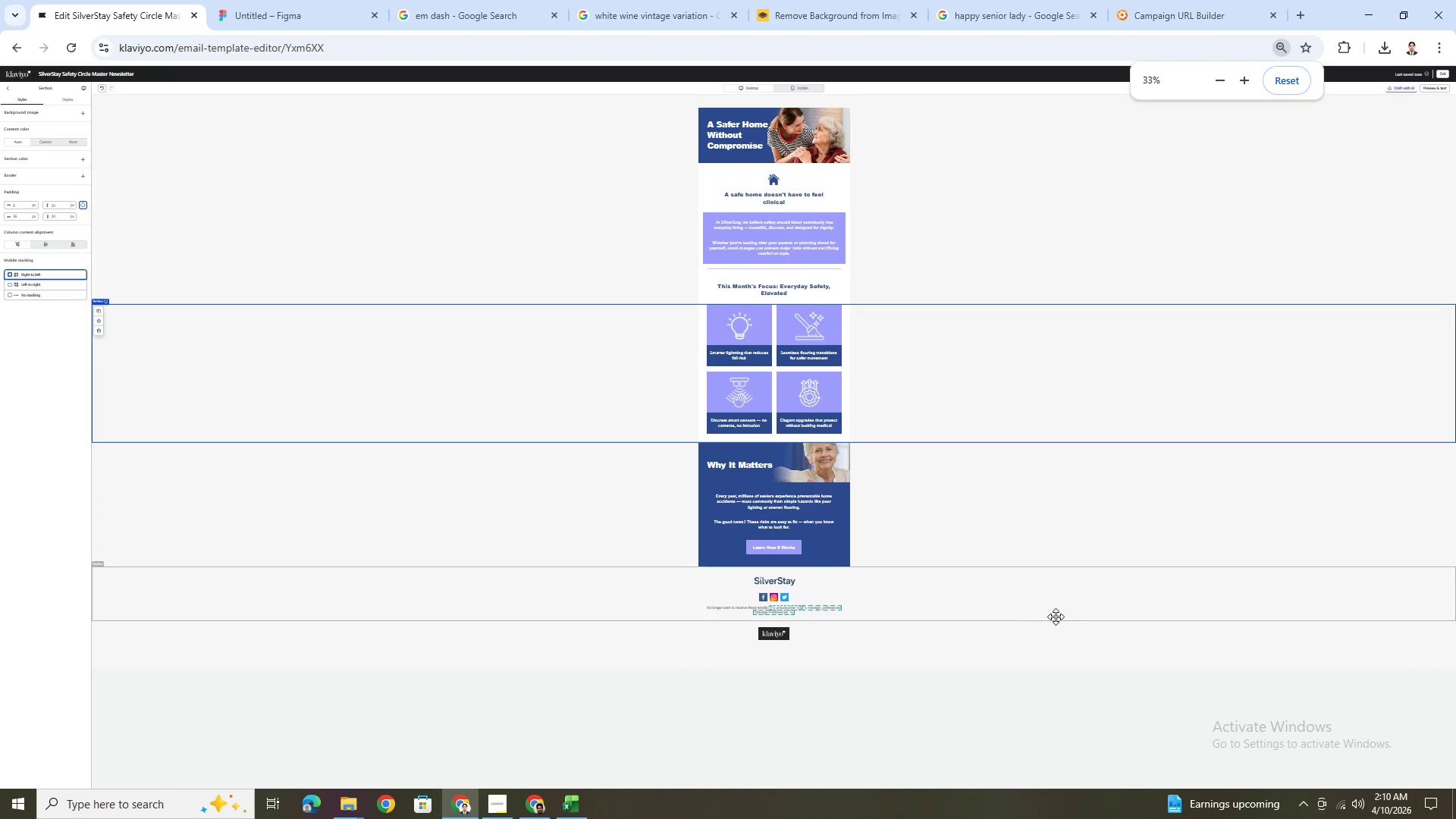 
hold_key(key=ControlLeft, duration=0.81)
 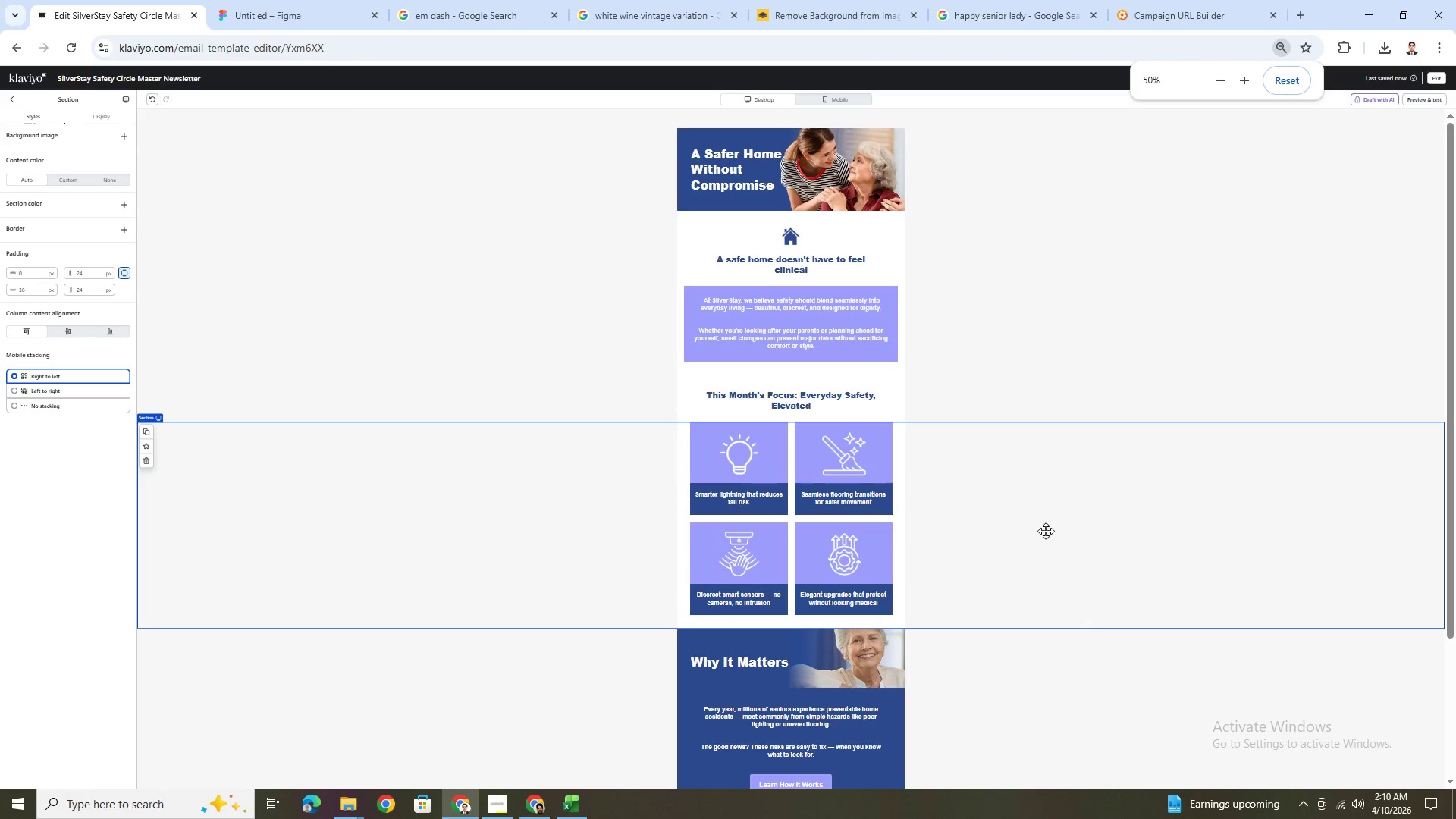 
scroll: coordinate [1103, 645], scroll_direction: down, amount: 3.0
 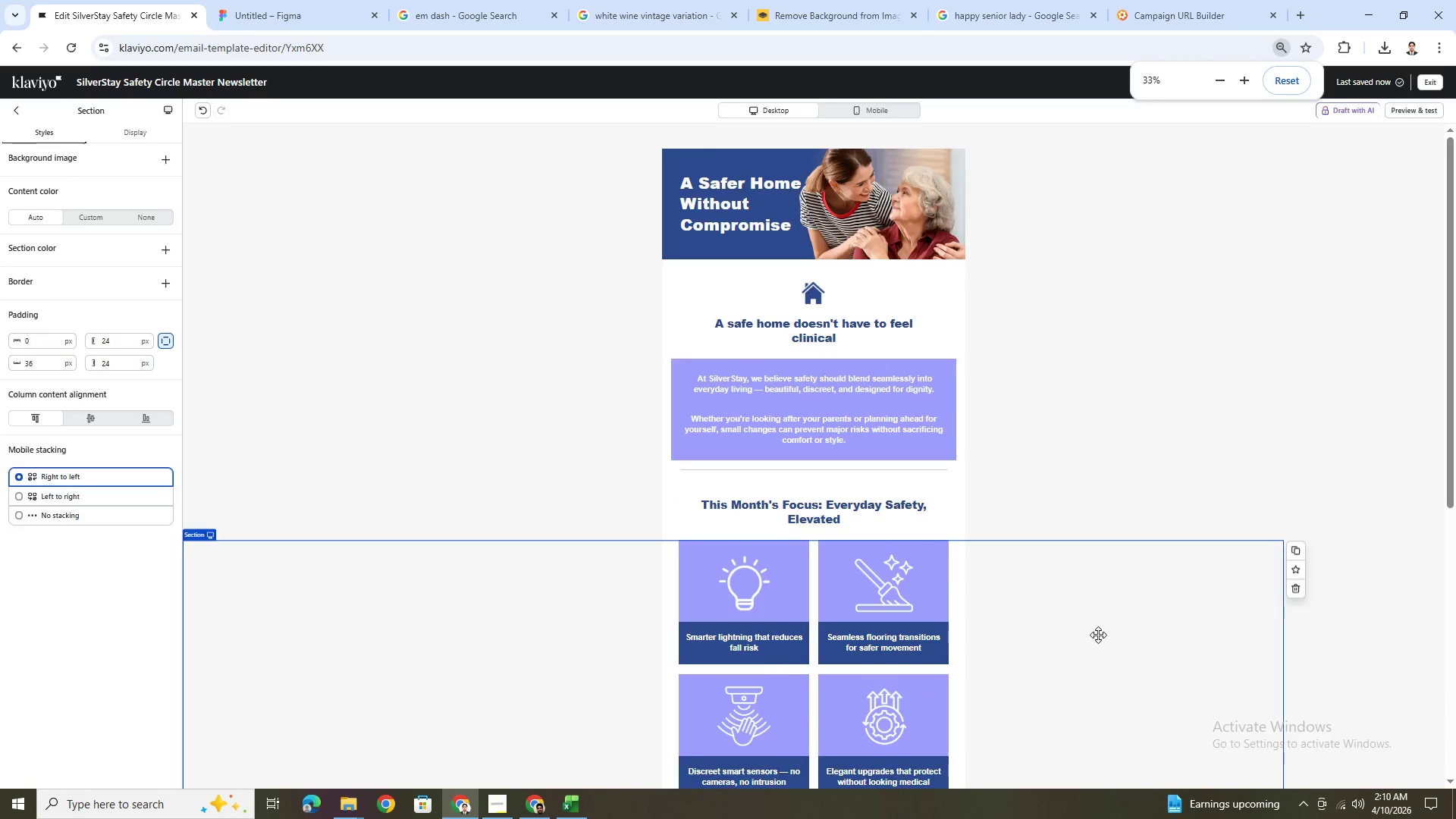 
scroll: coordinate [1037, 610], scroll_direction: up, amount: 1.0
 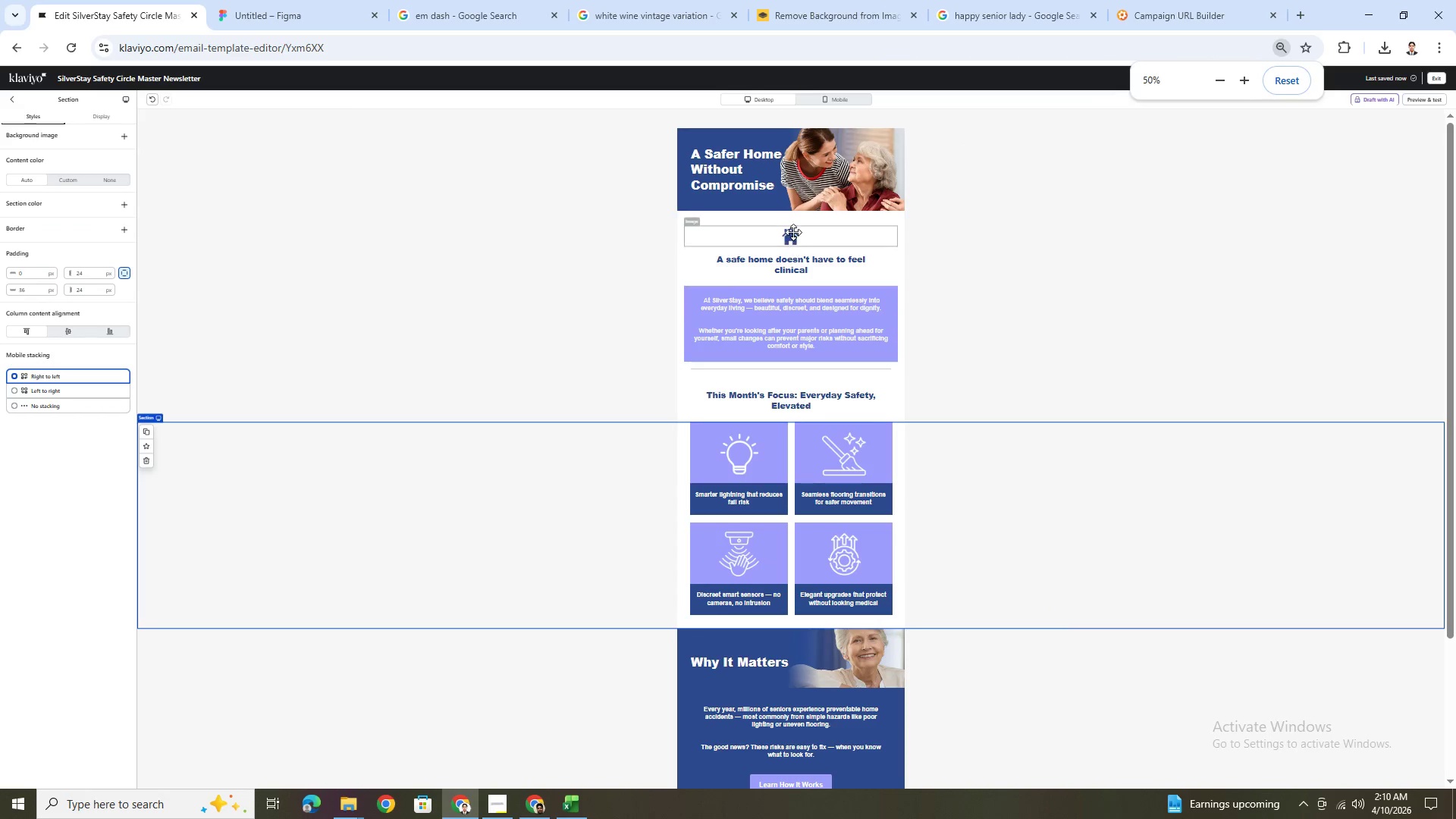 
left_click_drag(start_coordinate=[793, 232], to_coordinate=[795, 309])
 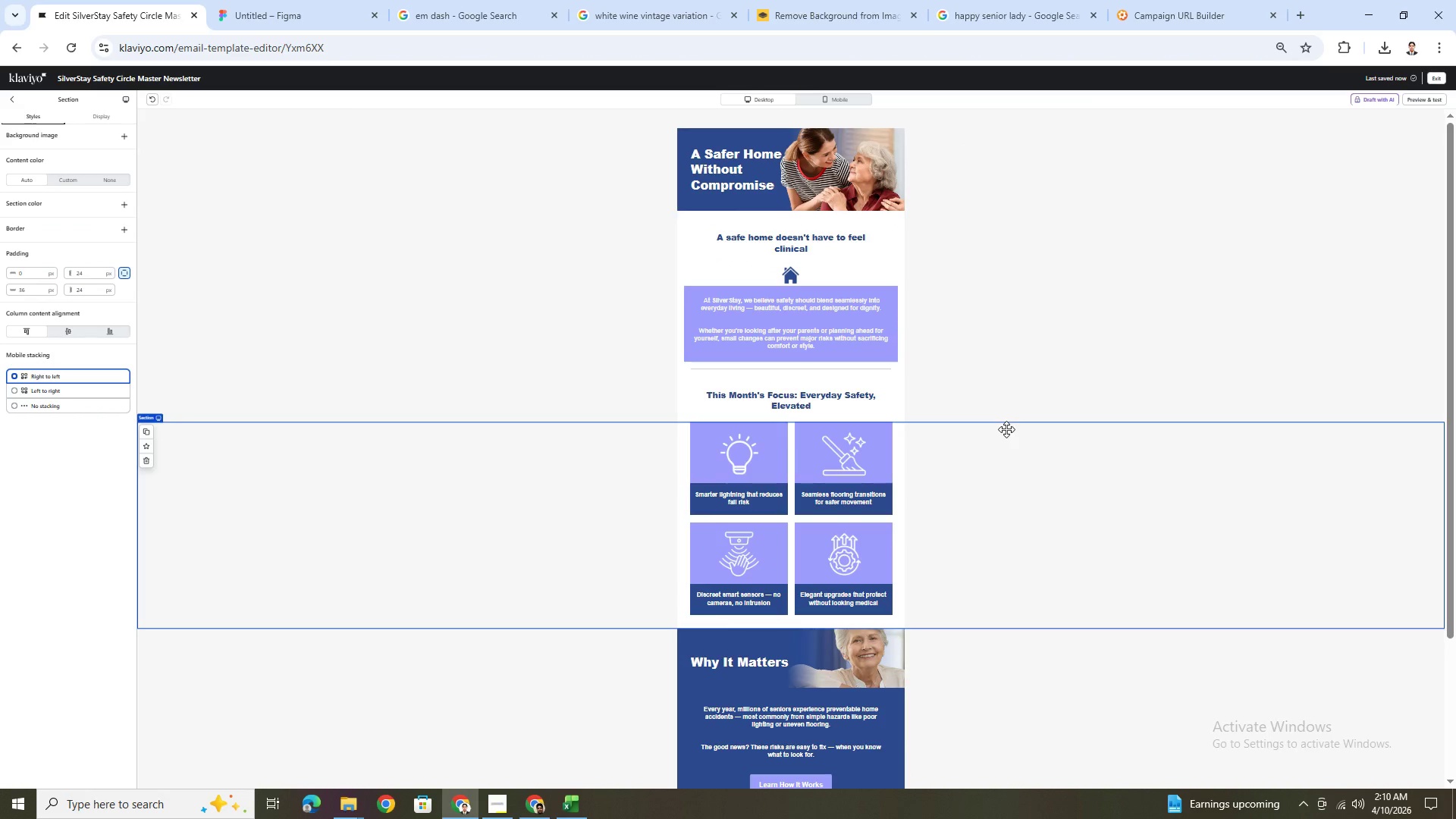 
key(Control+Z)
 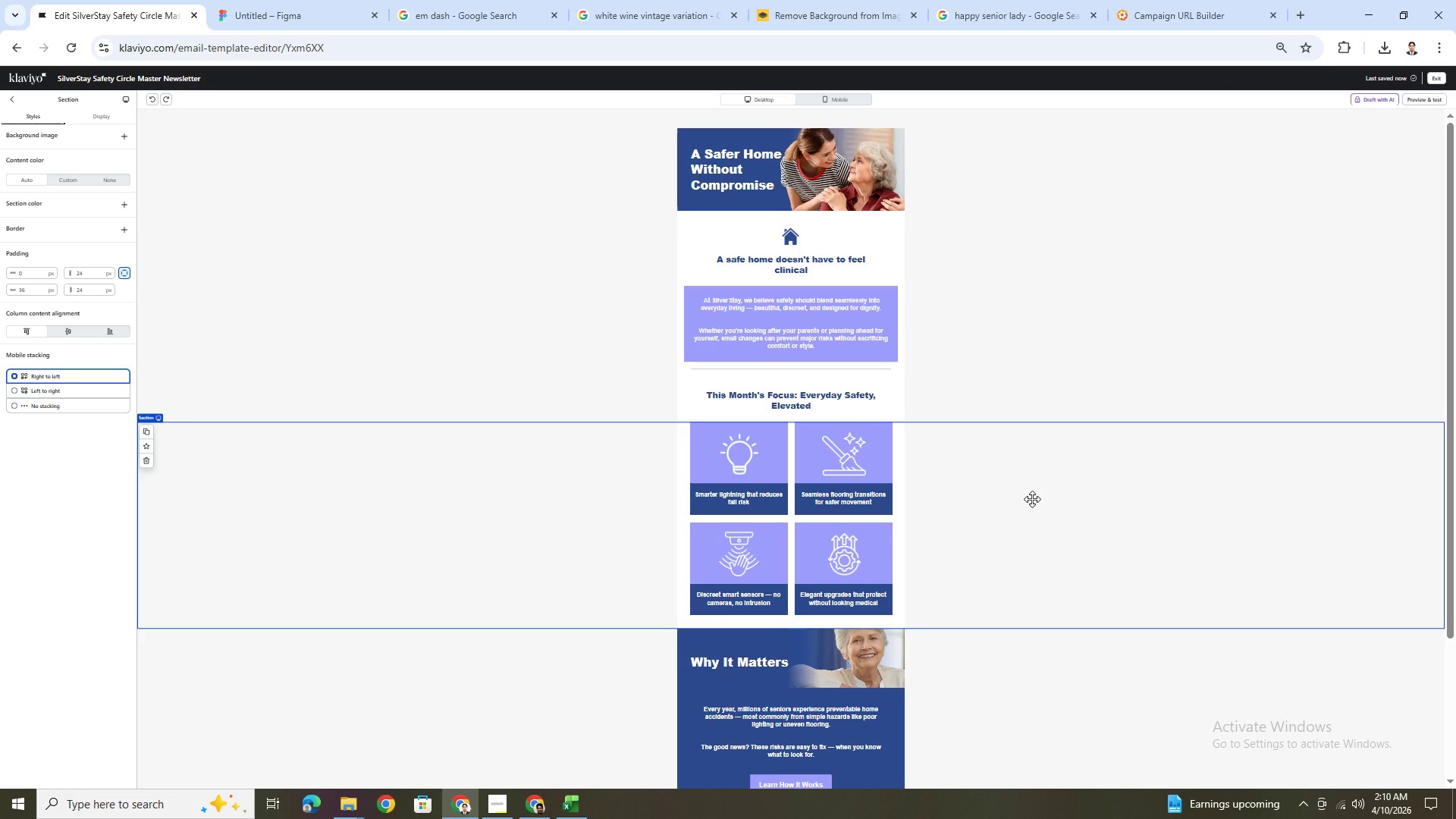 
scroll: coordinate [1032, 499], scroll_direction: down, amount: 2.0
 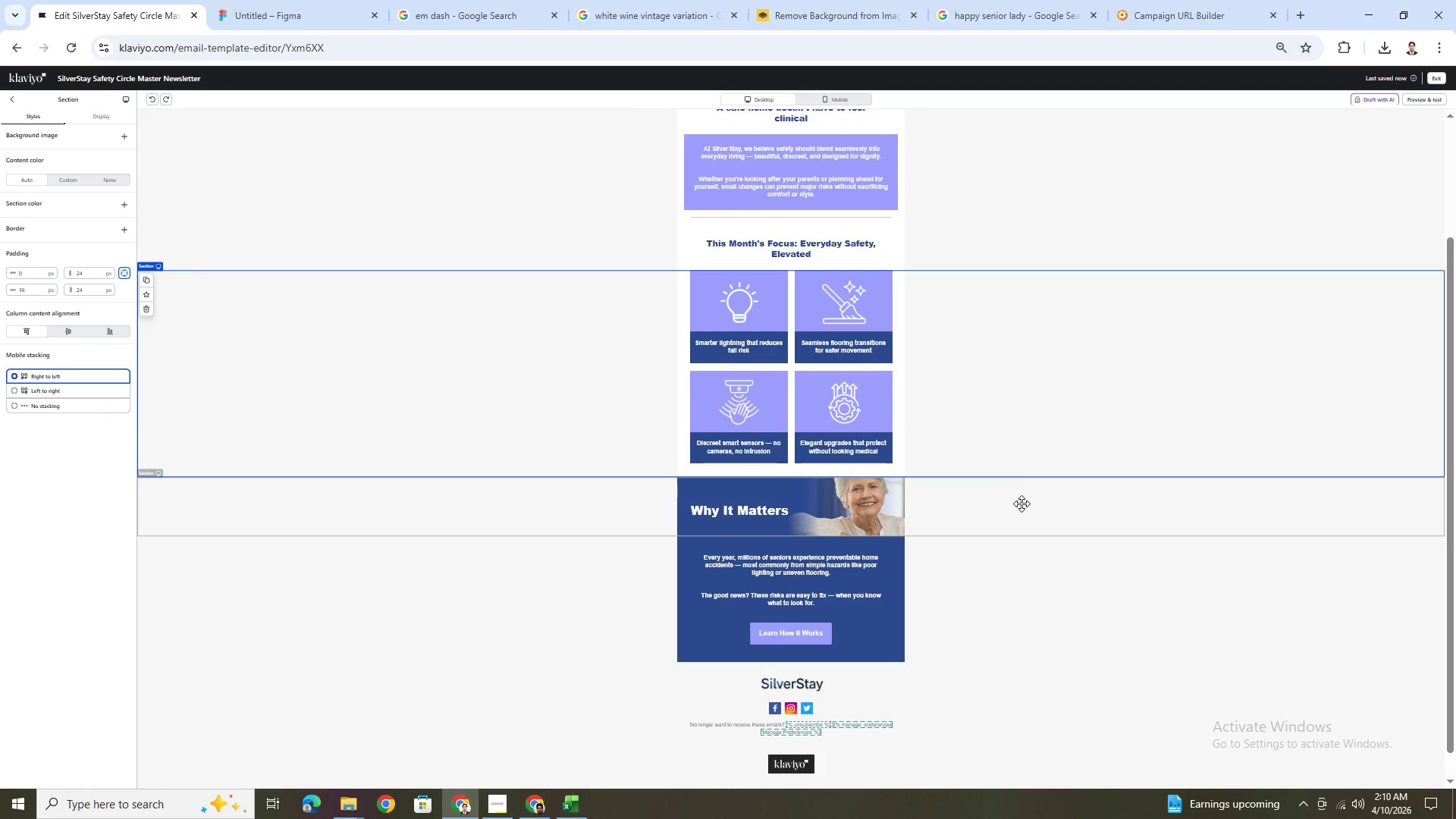 
hold_key(key=ControlLeft, duration=1.23)
 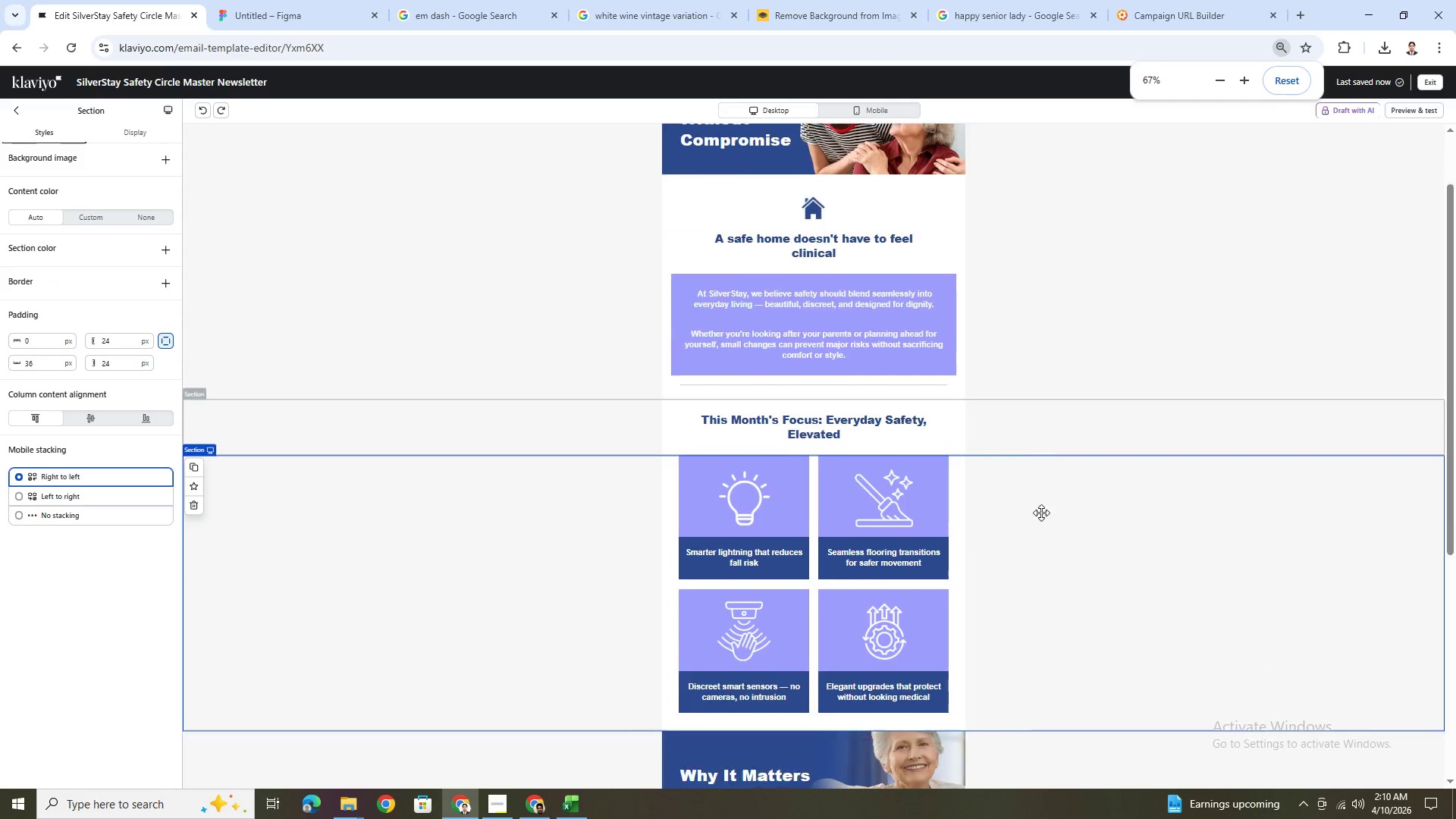 
scroll: coordinate [1021, 504], scroll_direction: up, amount: 2.0
 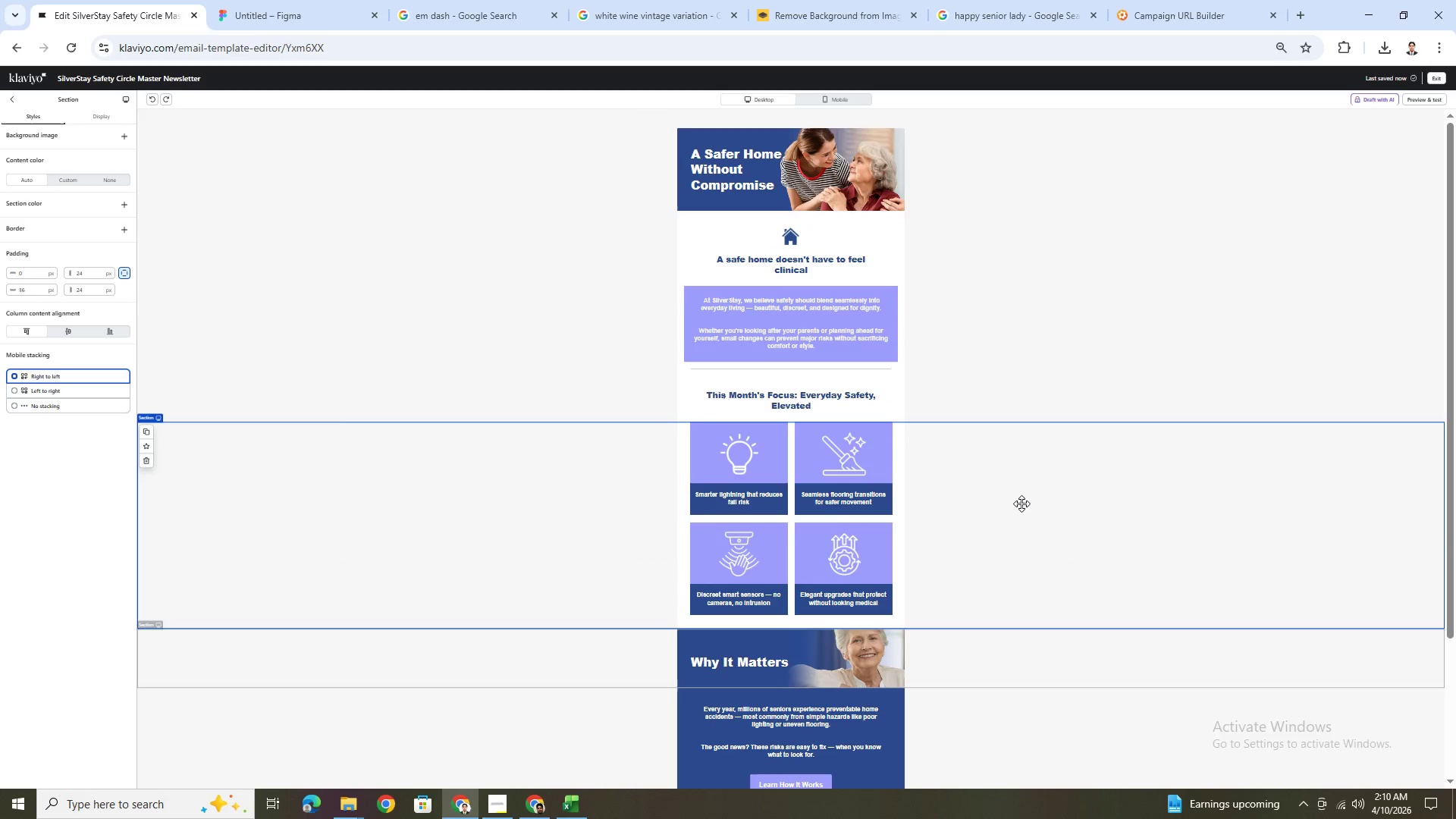 
scroll: coordinate [1021, 504], scroll_direction: down, amount: 4.0
 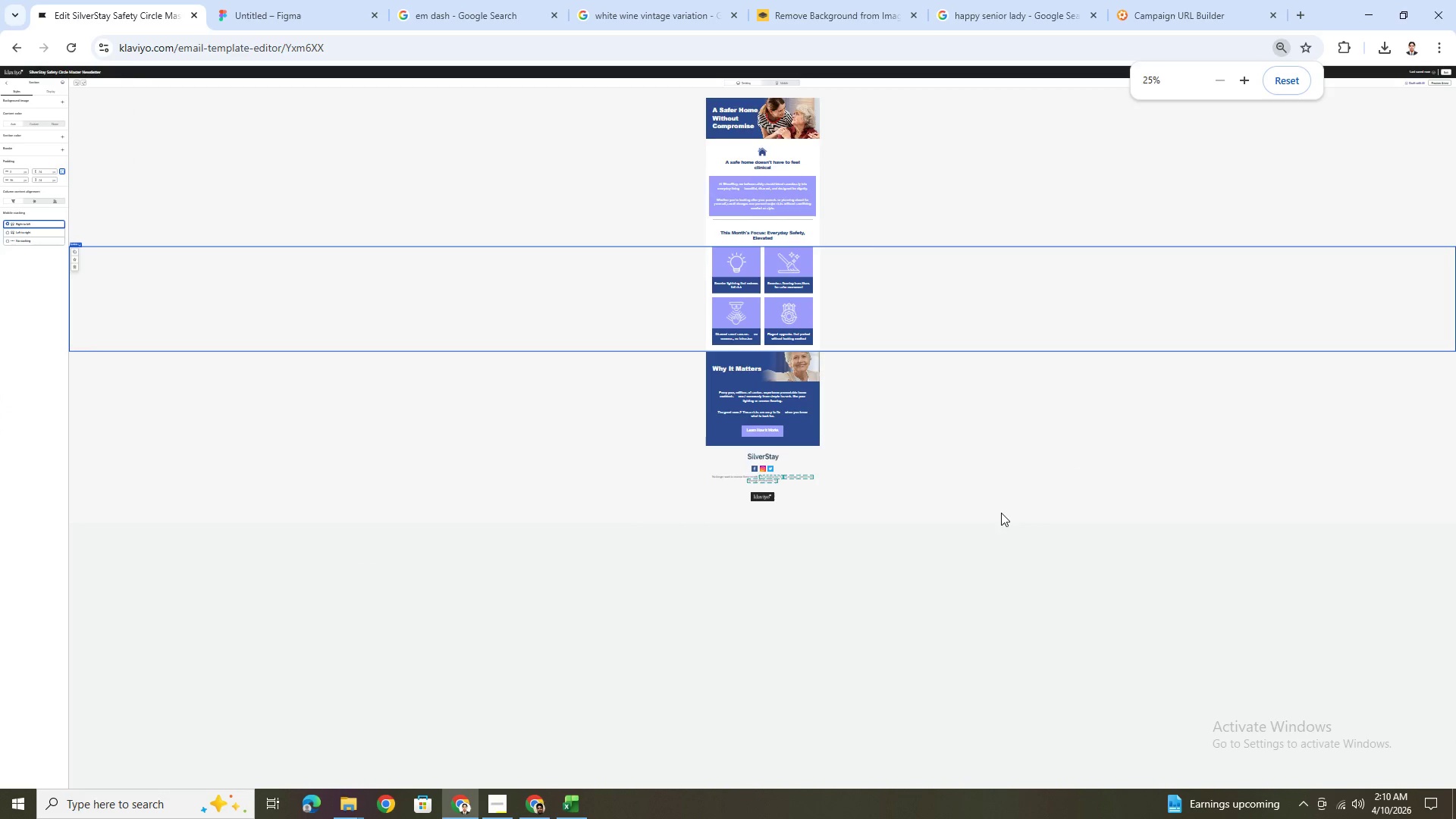 
scroll: coordinate [1001, 513], scroll_direction: up, amount: 3.0
 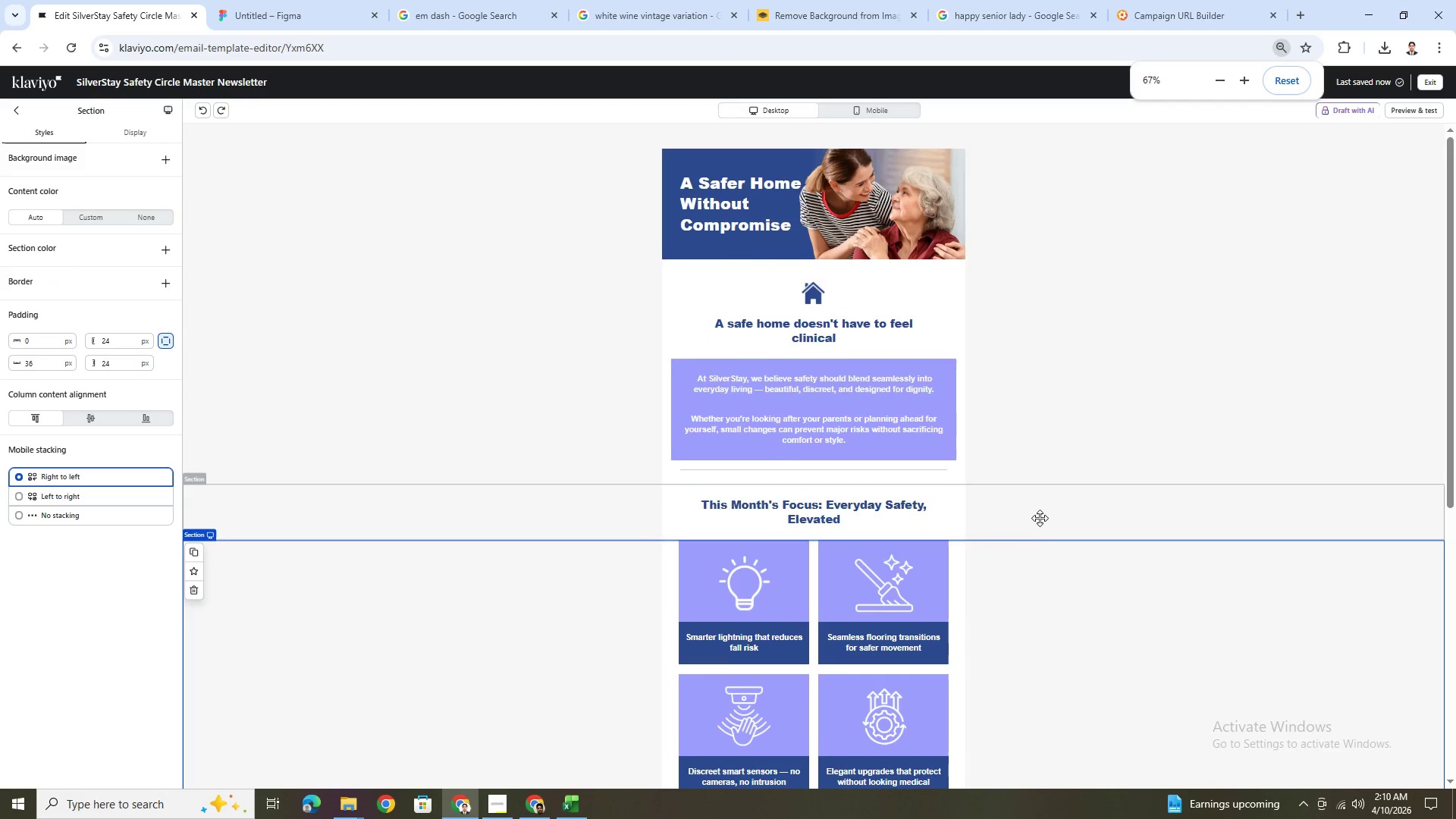 
scroll: coordinate [1041, 514], scroll_direction: down, amount: 2.0
 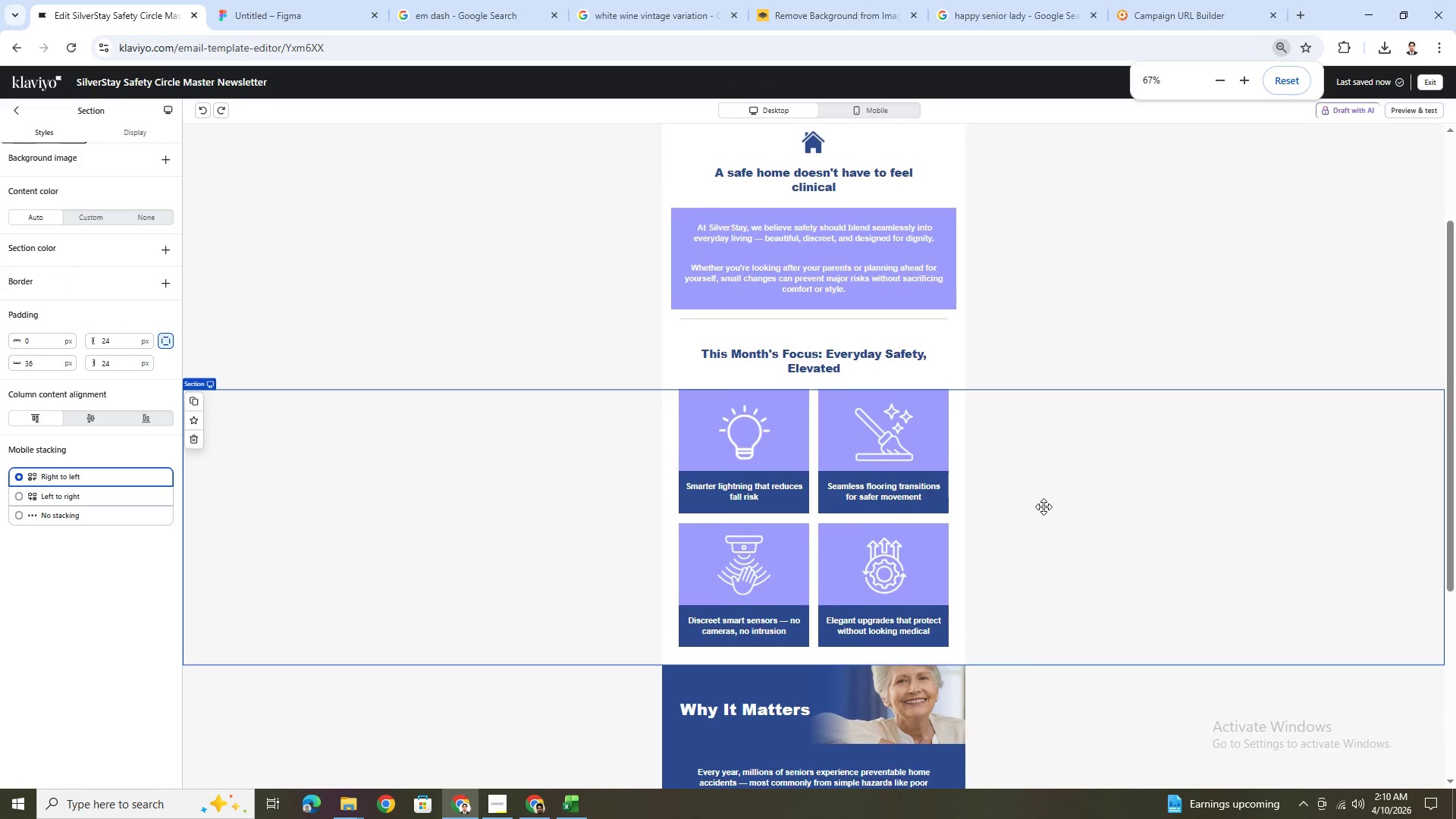 
scroll: coordinate [1043, 507], scroll_direction: up, amount: 2.0
 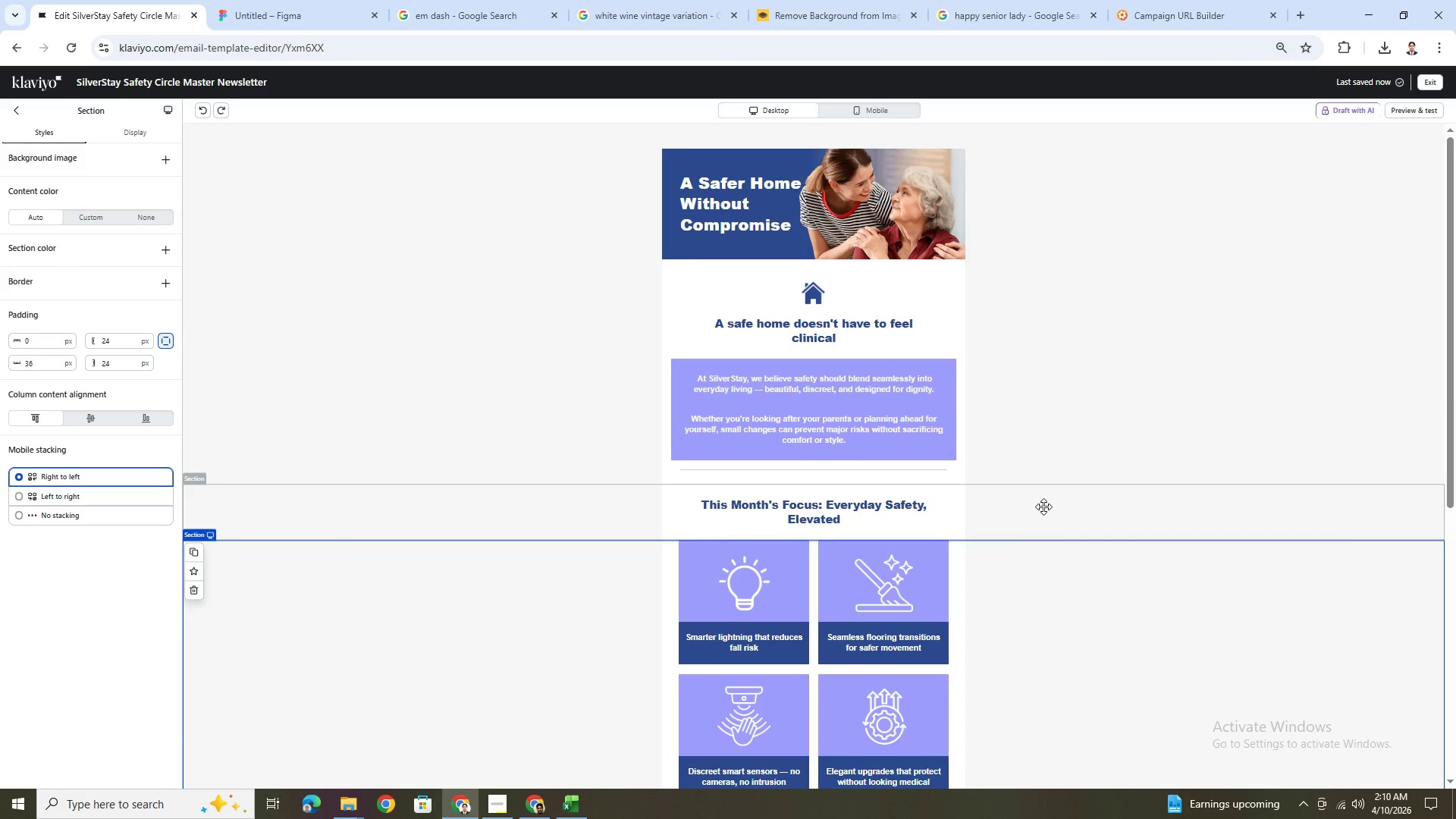 
scroll: coordinate [1043, 507], scroll_direction: down, amount: 2.0
 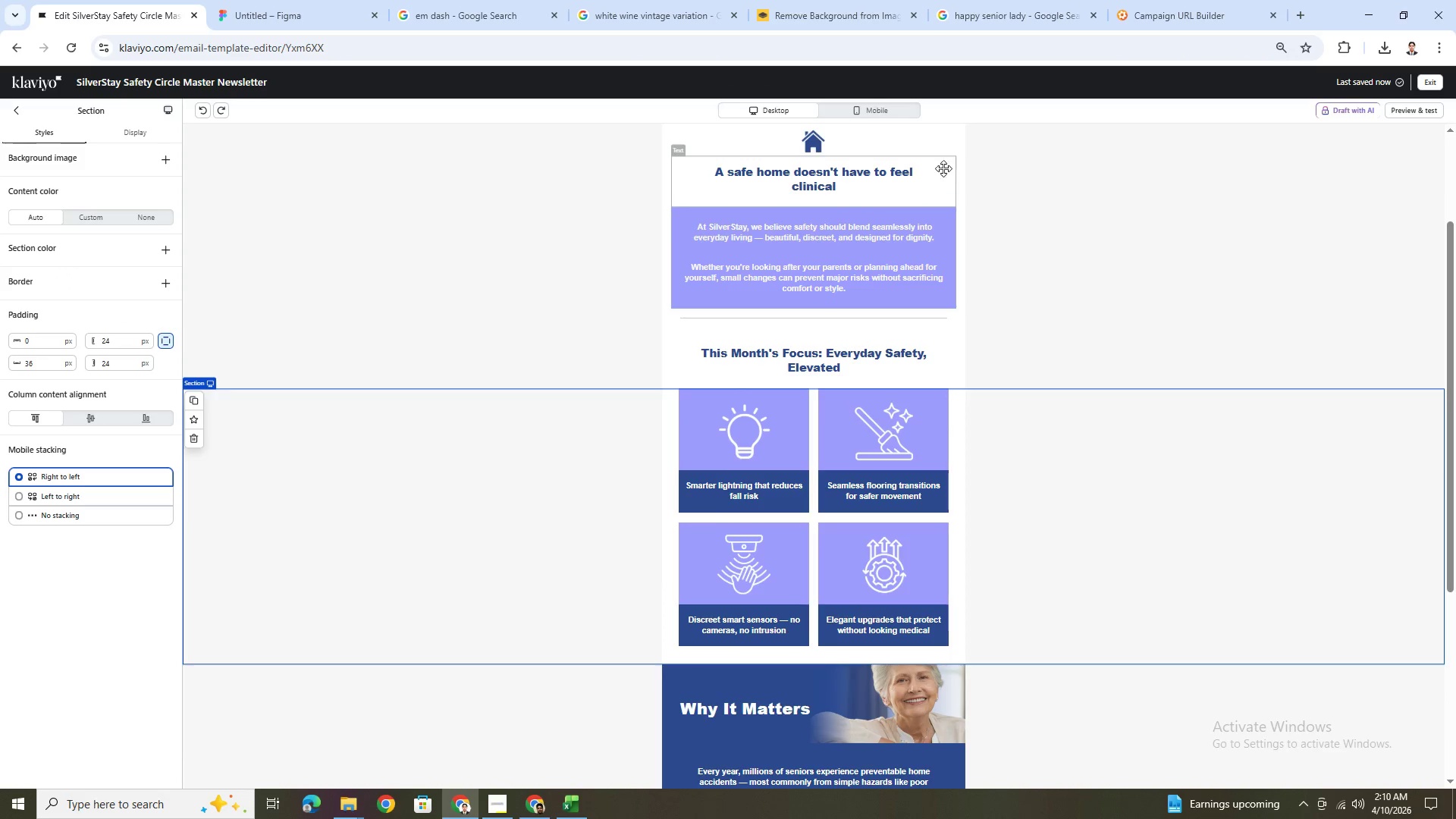 
left_click([913, 111])
 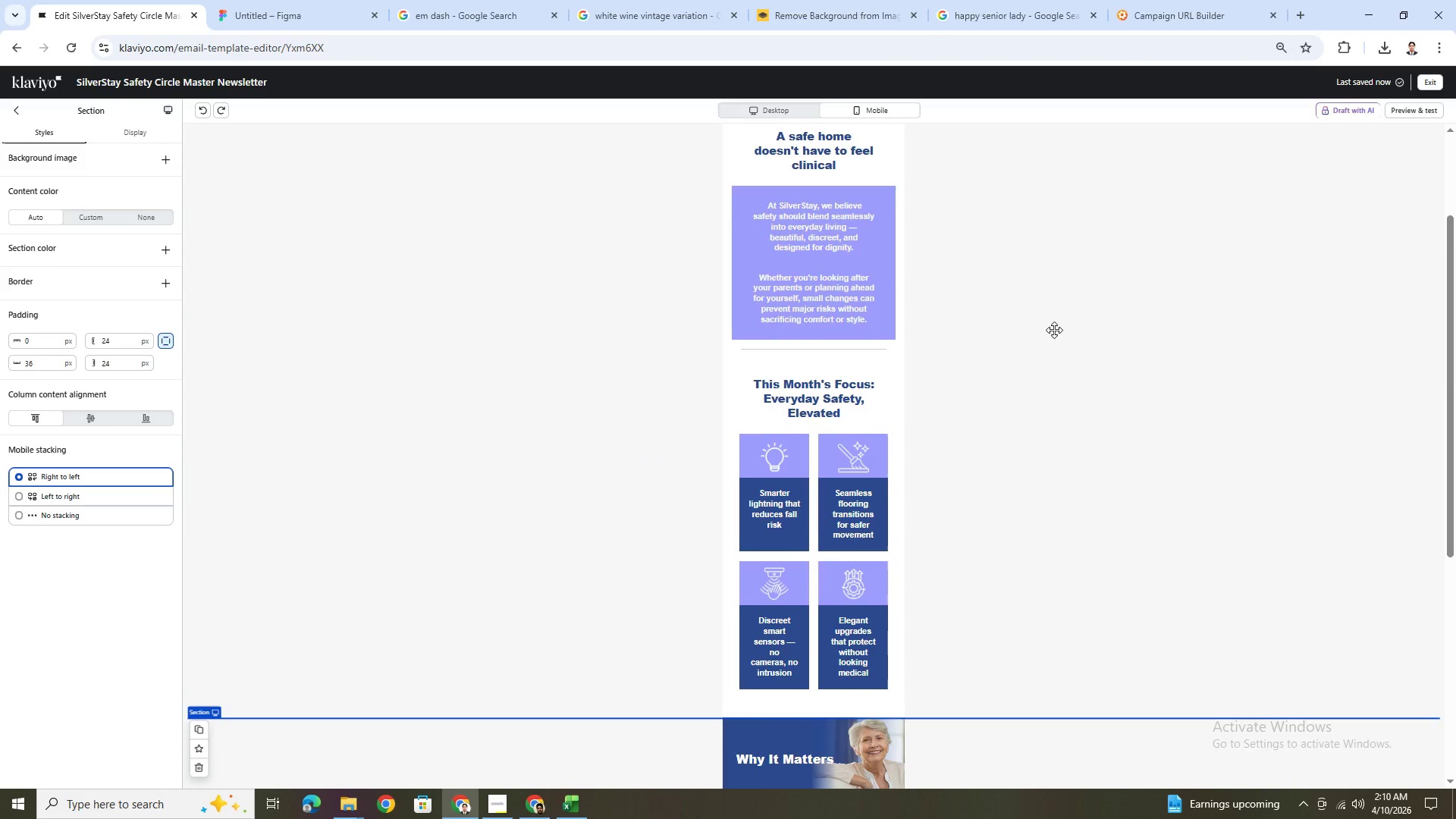 
scroll: coordinate [1054, 331], scroll_direction: up, amount: 3.0
 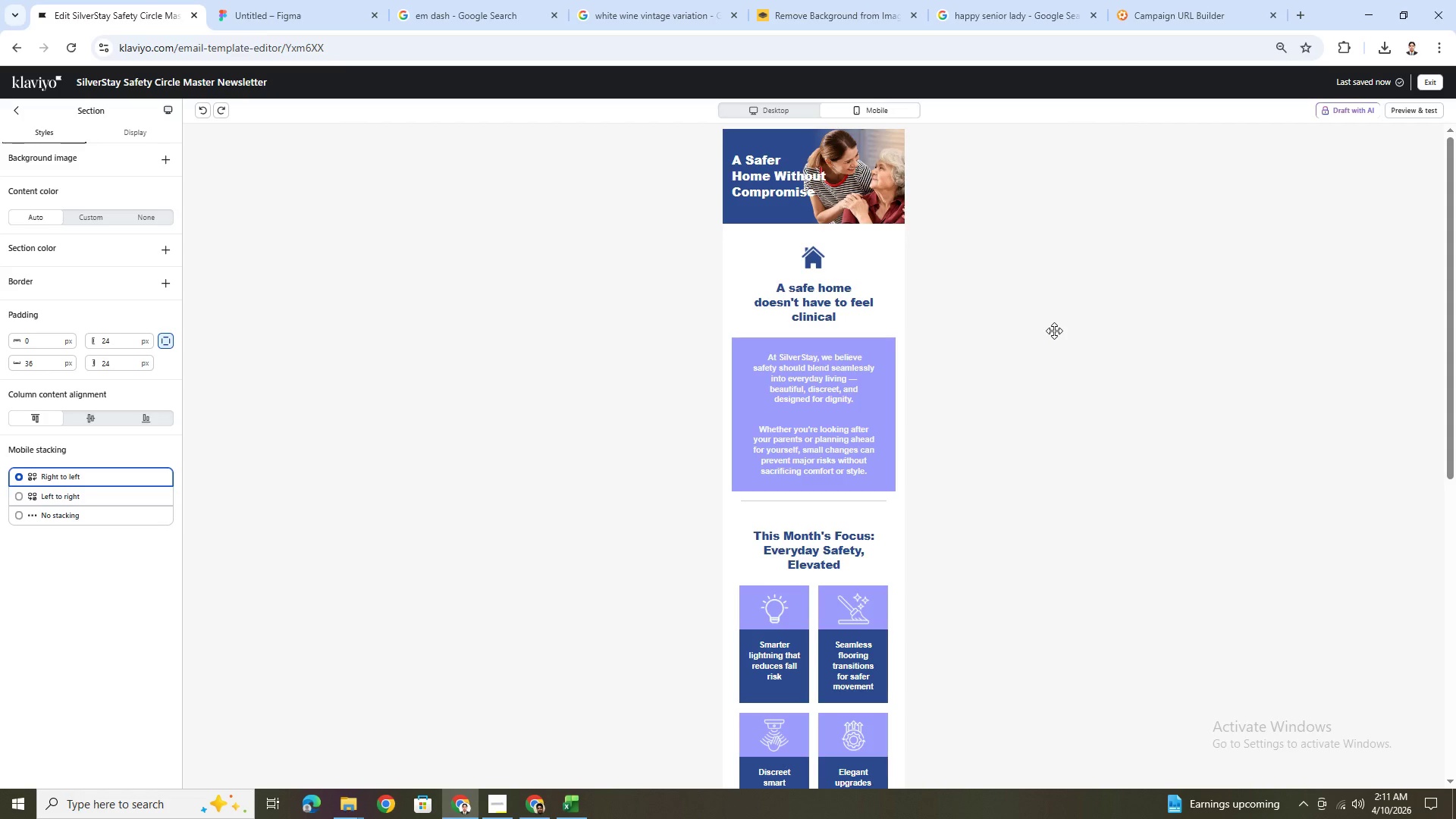 
scroll: coordinate [1092, 585], scroll_direction: down, amount: 4.0
 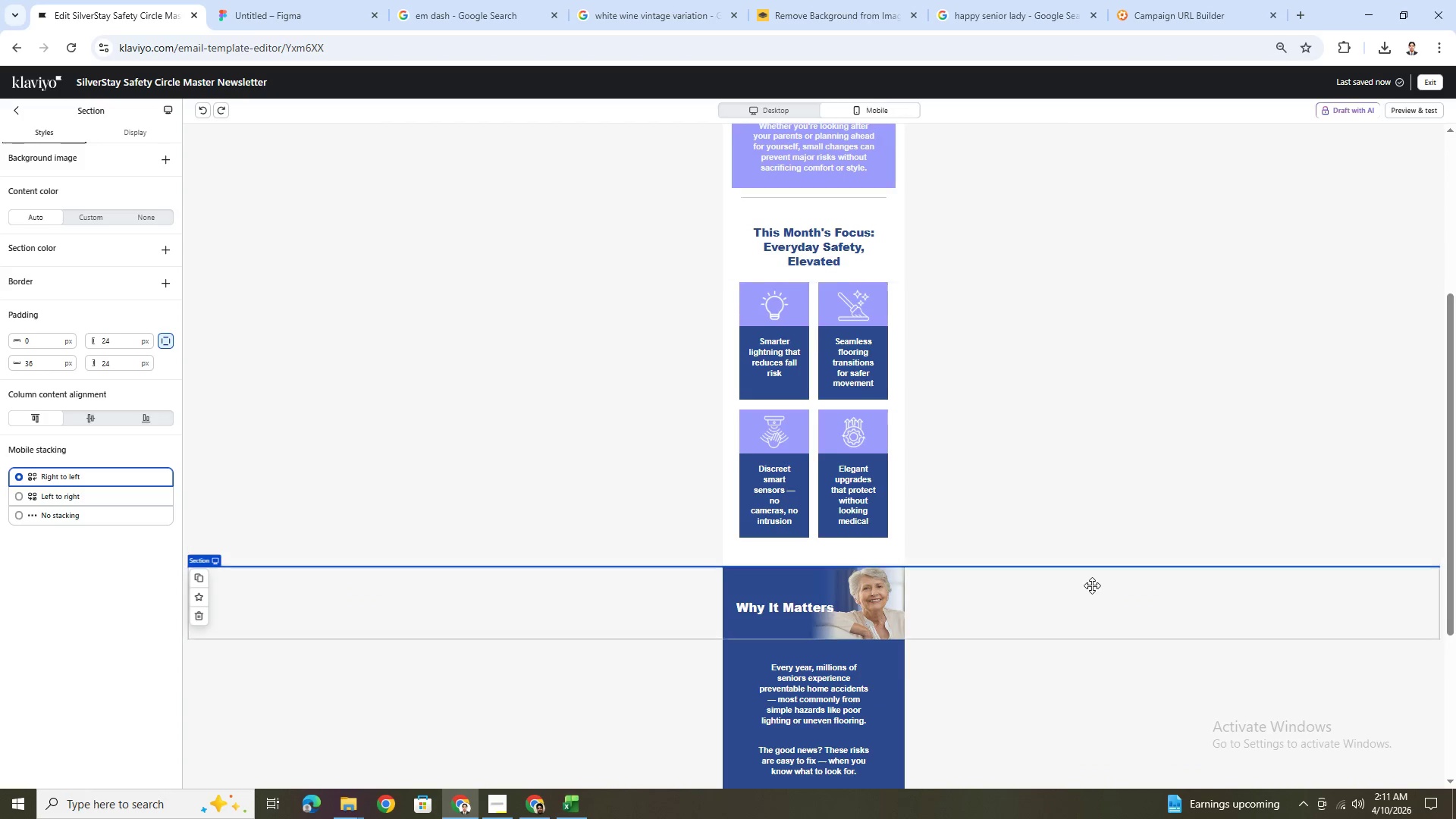 
scroll: coordinate [1092, 585], scroll_direction: up, amount: 3.0
 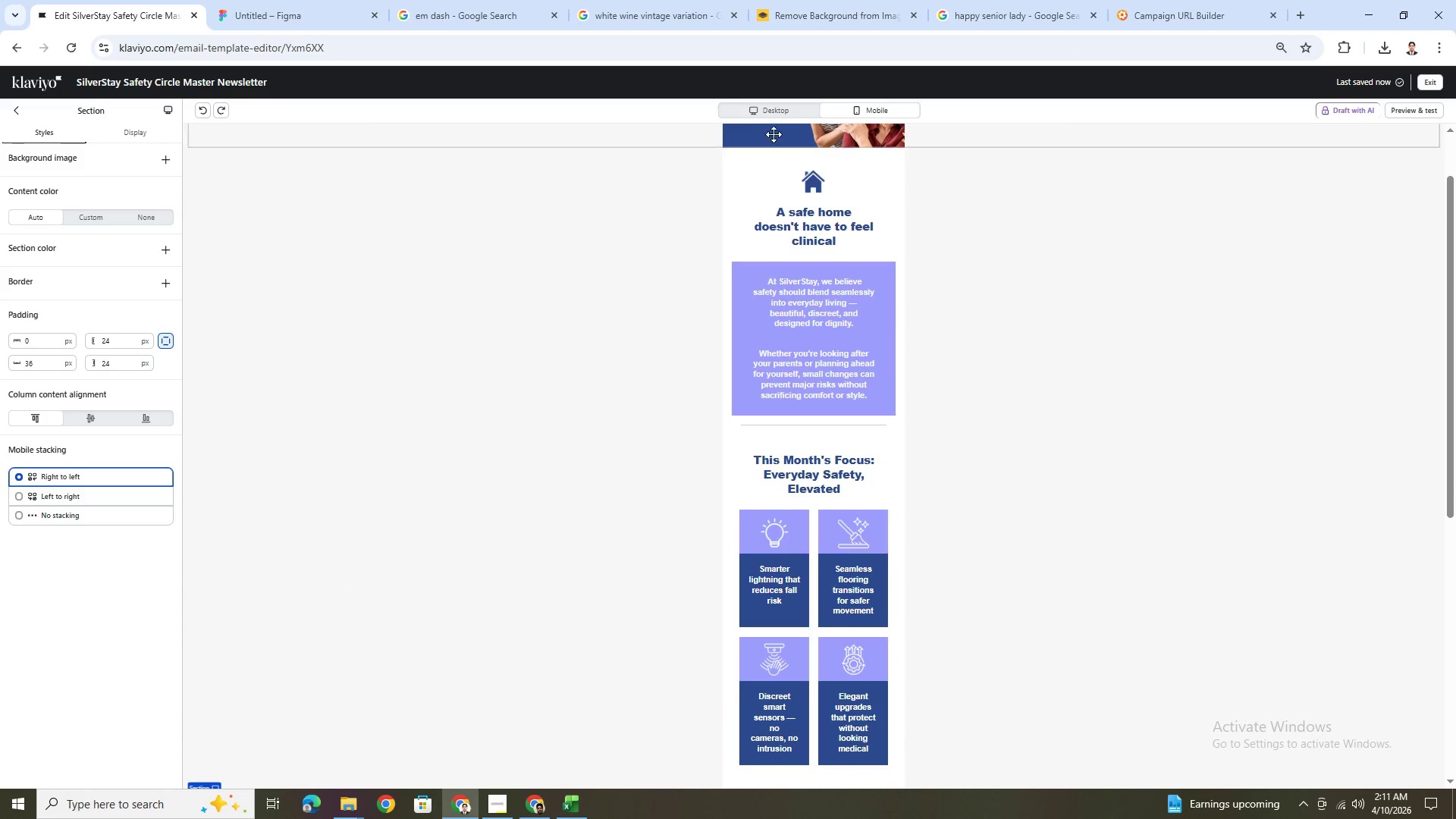 
left_click([774, 115])
 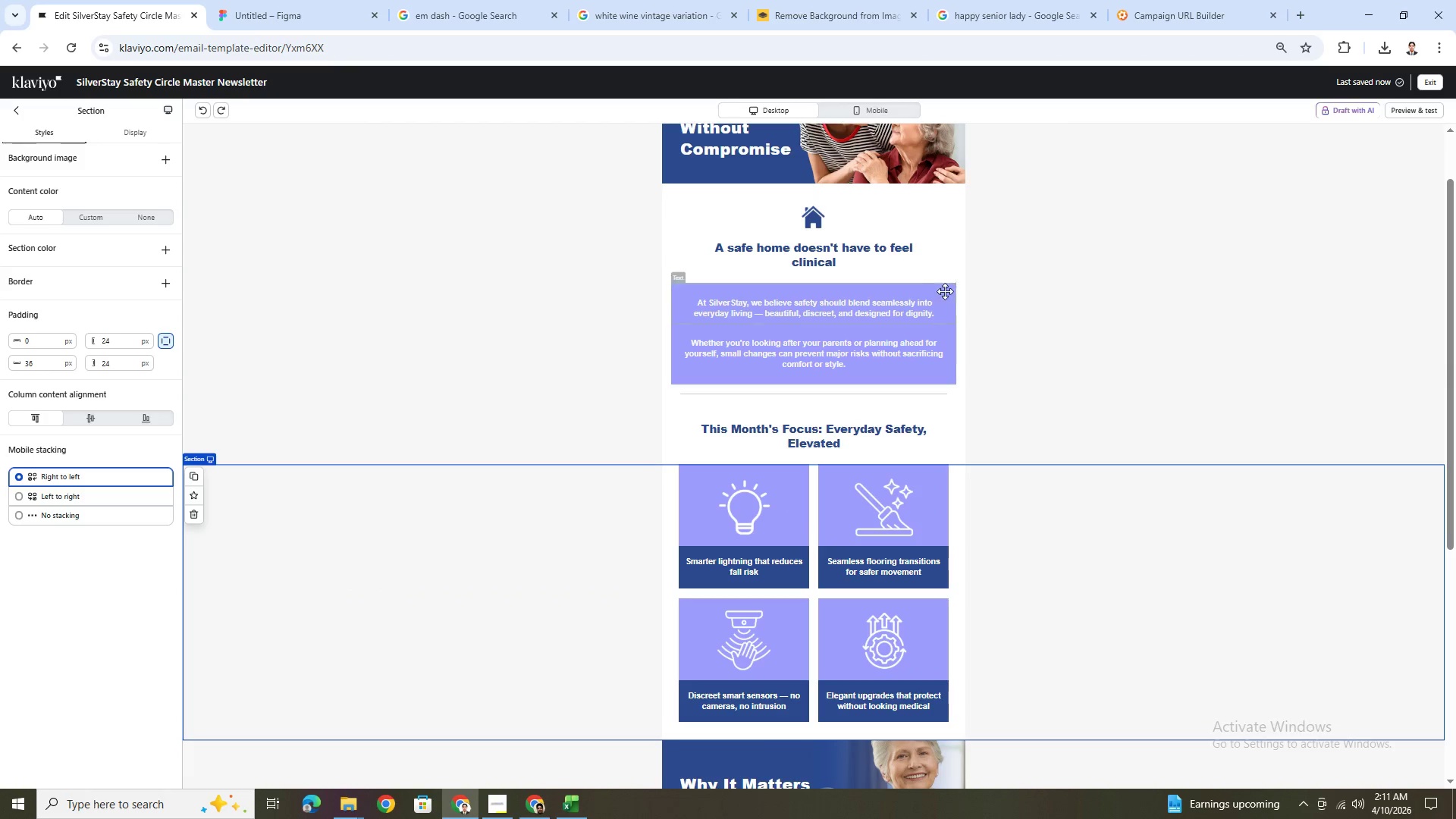 
scroll: coordinate [946, 297], scroll_direction: up, amount: 2.0
 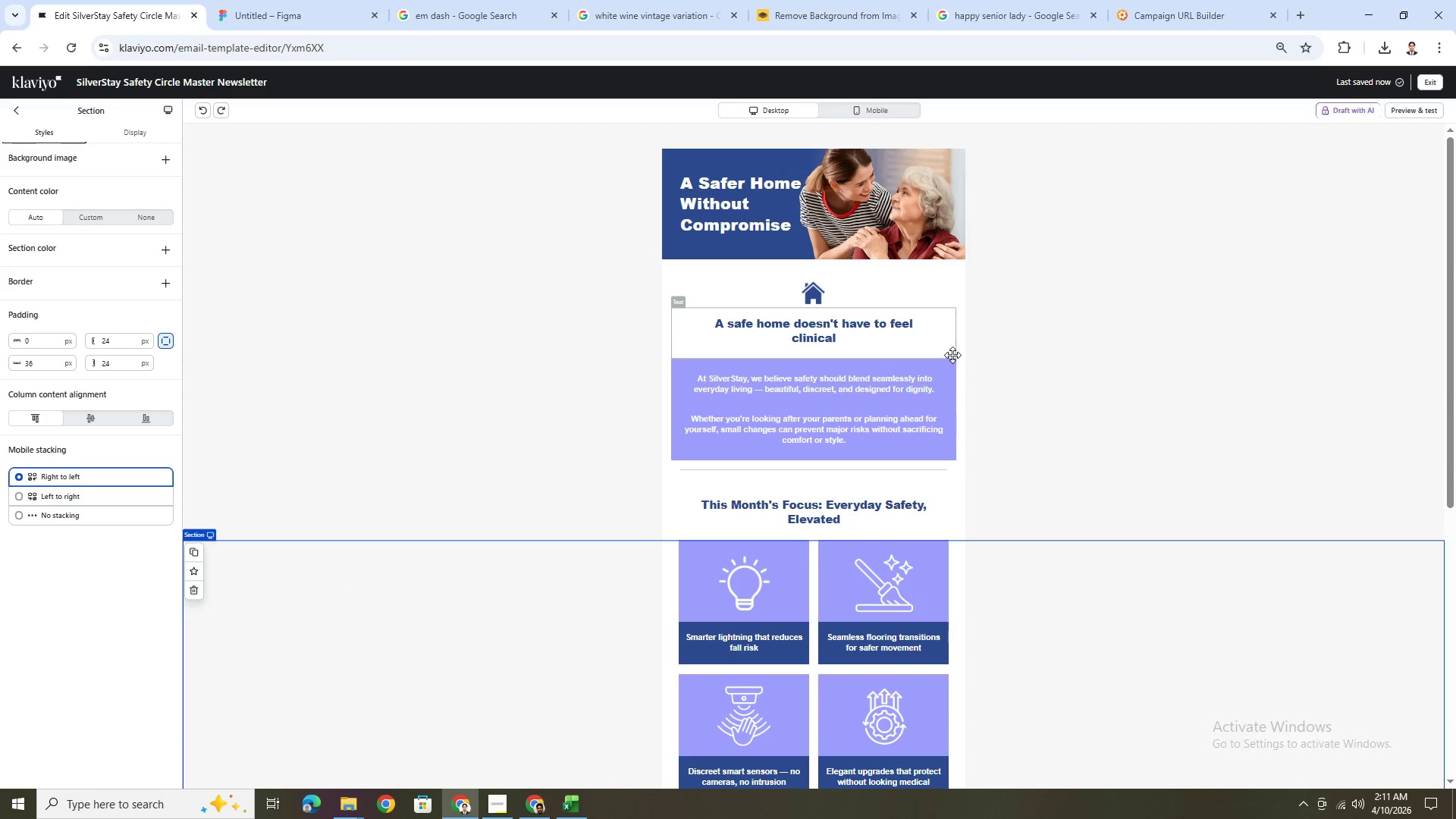 
left_click([952, 354])
 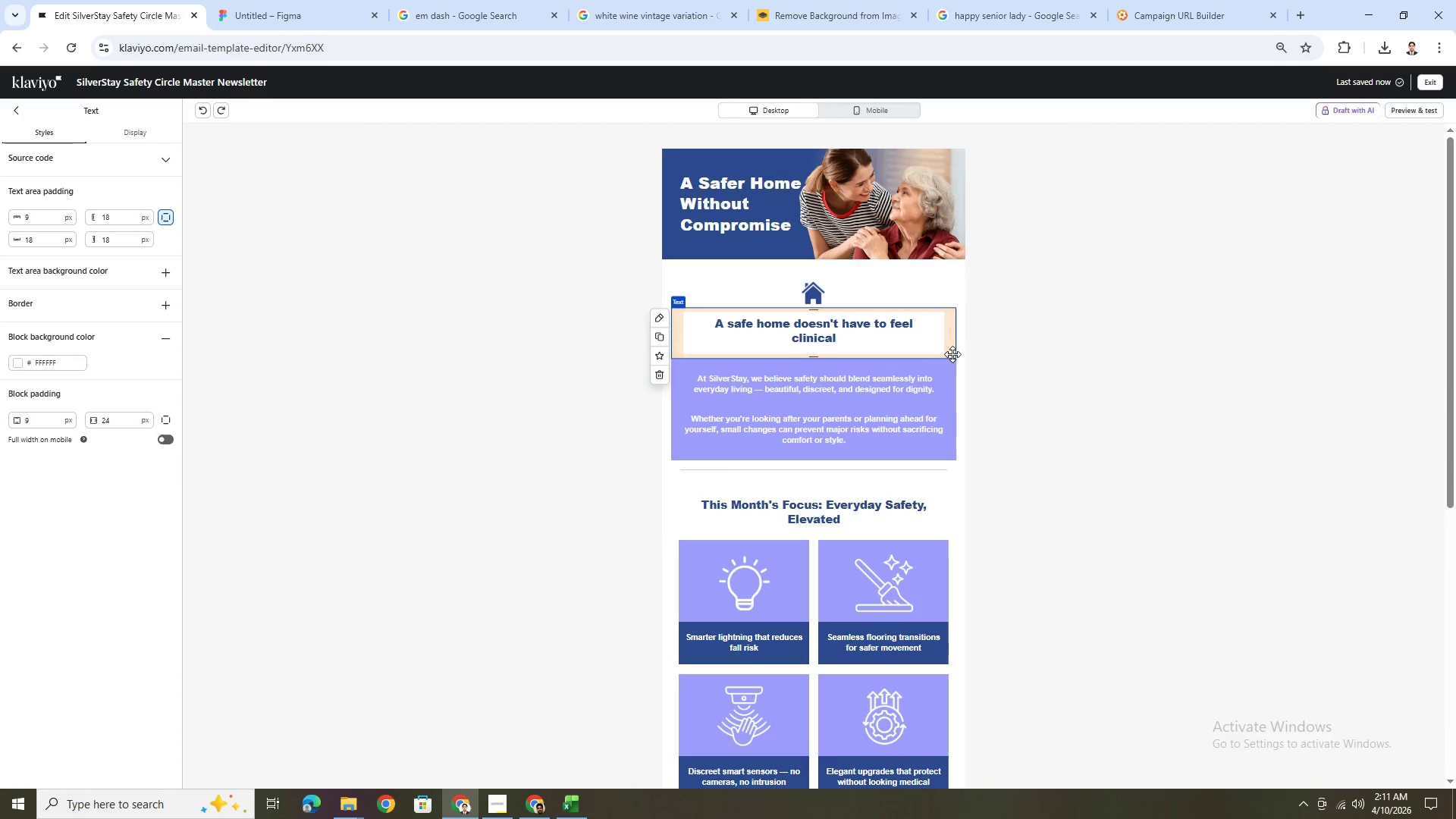 
scroll: coordinate [954, 356], scroll_direction: down, amount: 3.0
 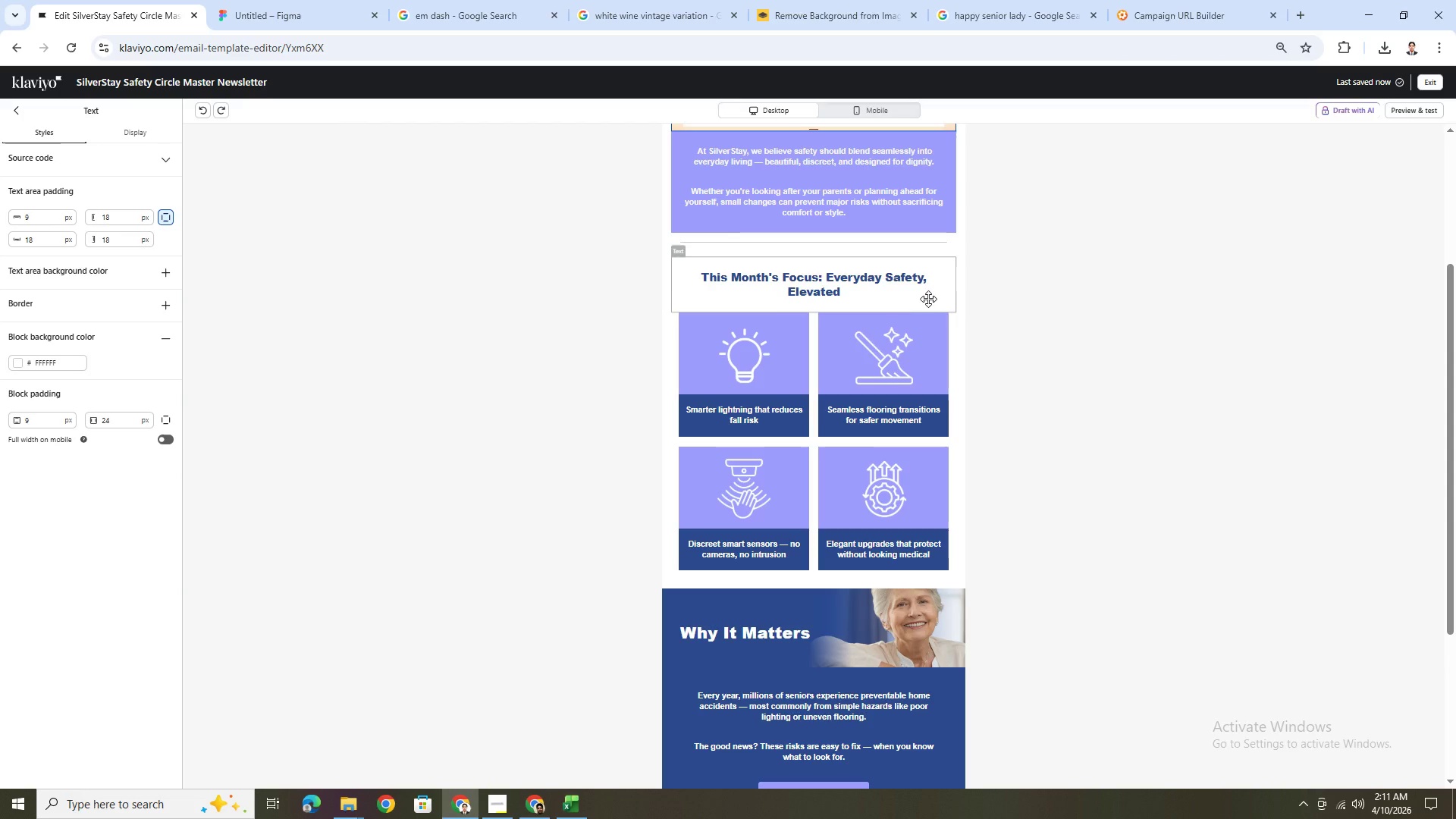 
scroll: coordinate [1106, 522], scroll_direction: up, amount: 4.0
 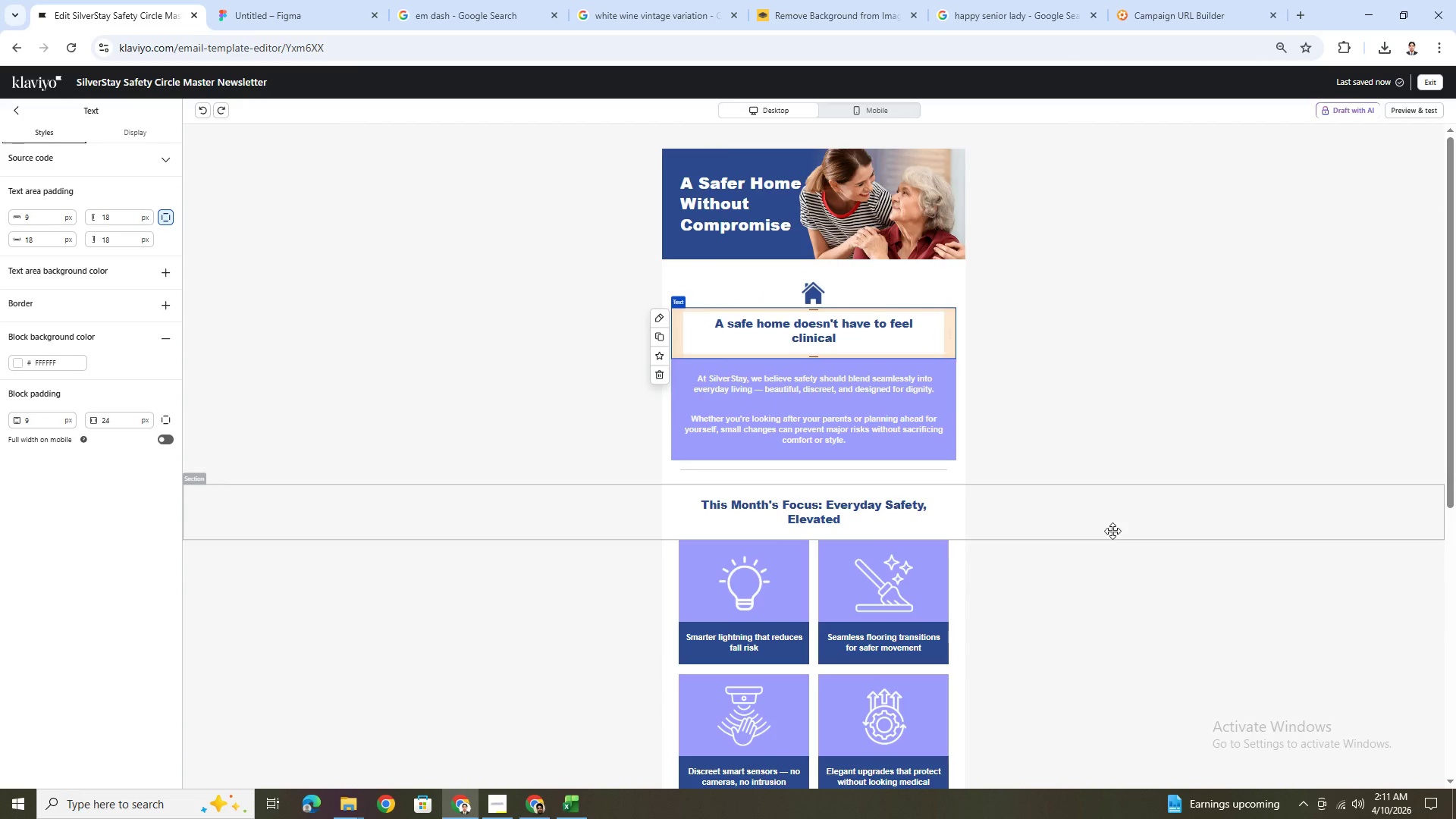 
left_click([1101, 570])
 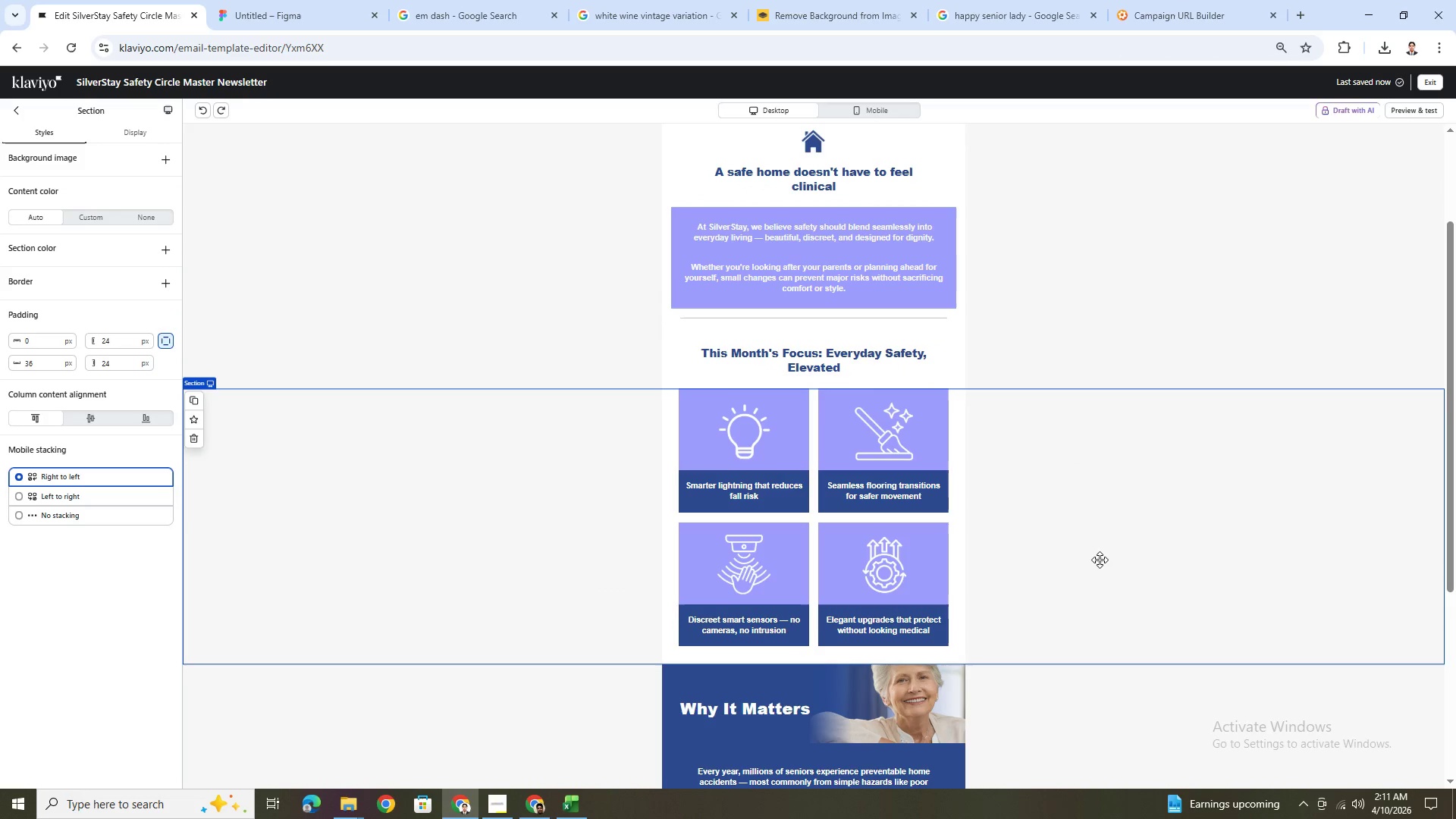 
scroll: coordinate [1108, 560], scroll_direction: down, amount: 2.0
 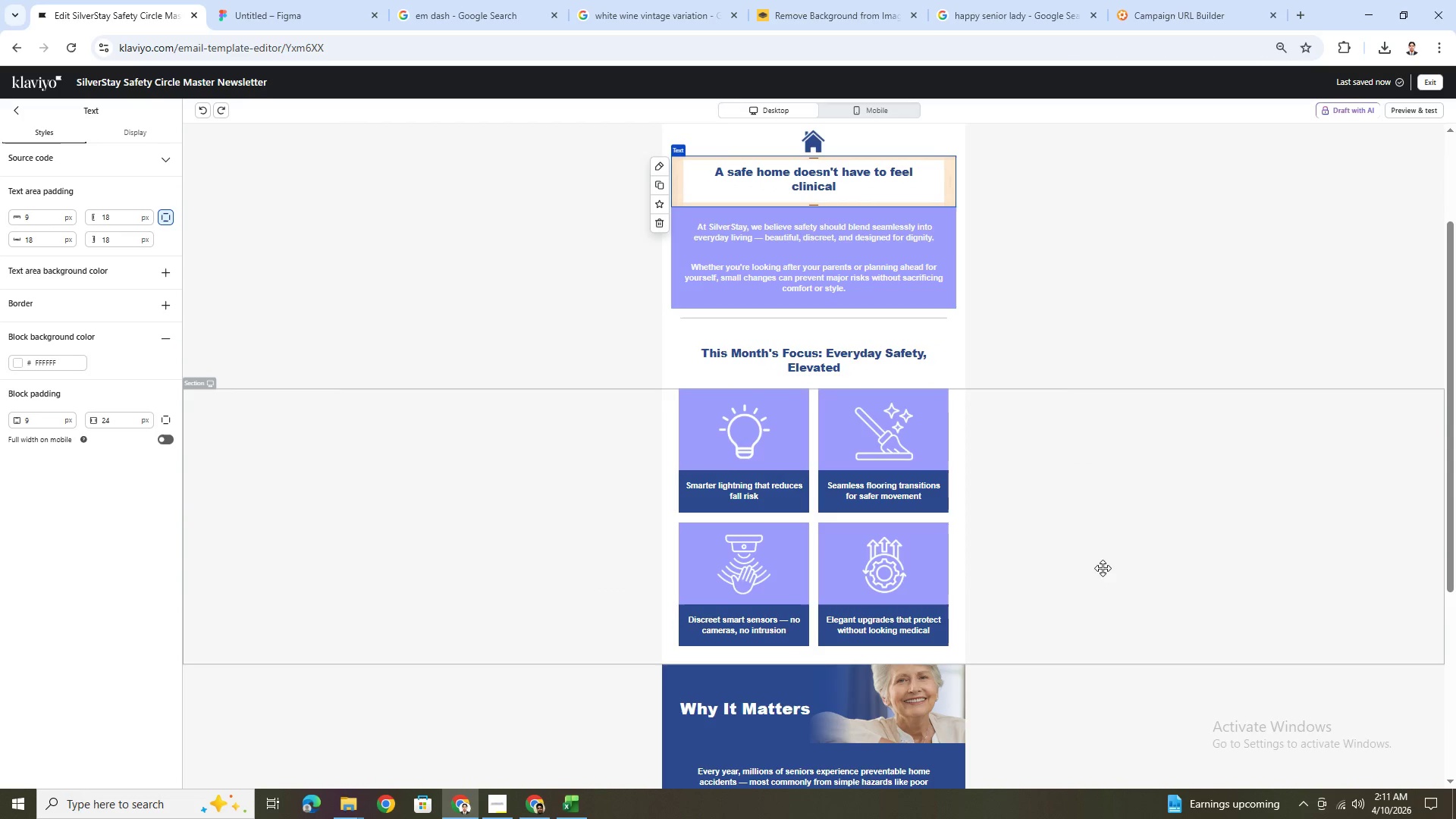 
hold_key(key=ControlLeft, duration=1.5)
scroll: coordinate [1090, 544], scroll_direction: down, amount: 4.0
 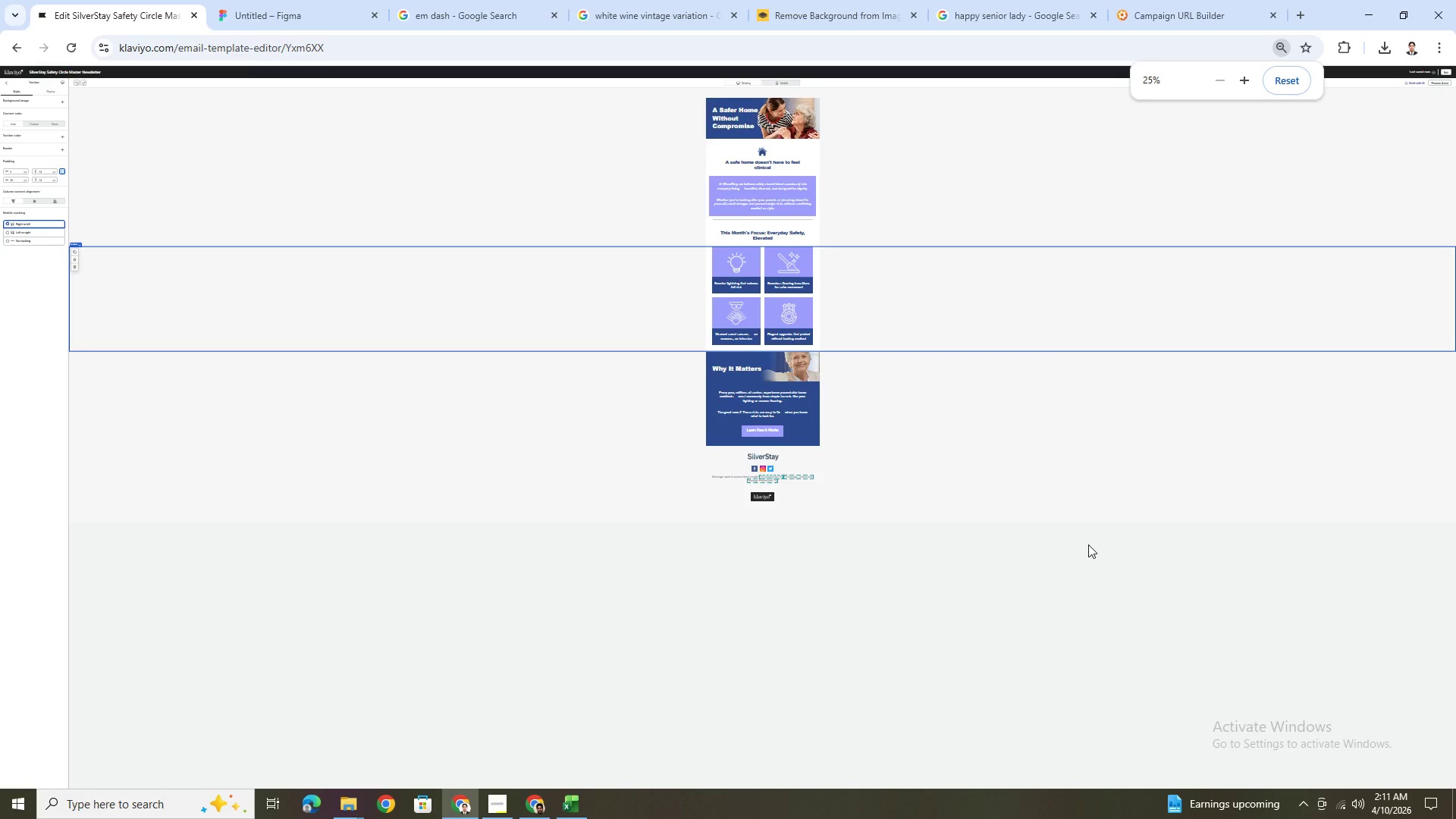 
hold_key(key=ControlLeft, duration=0.42)
scroll: coordinate [1088, 544], scroll_direction: up, amount: 1.0
 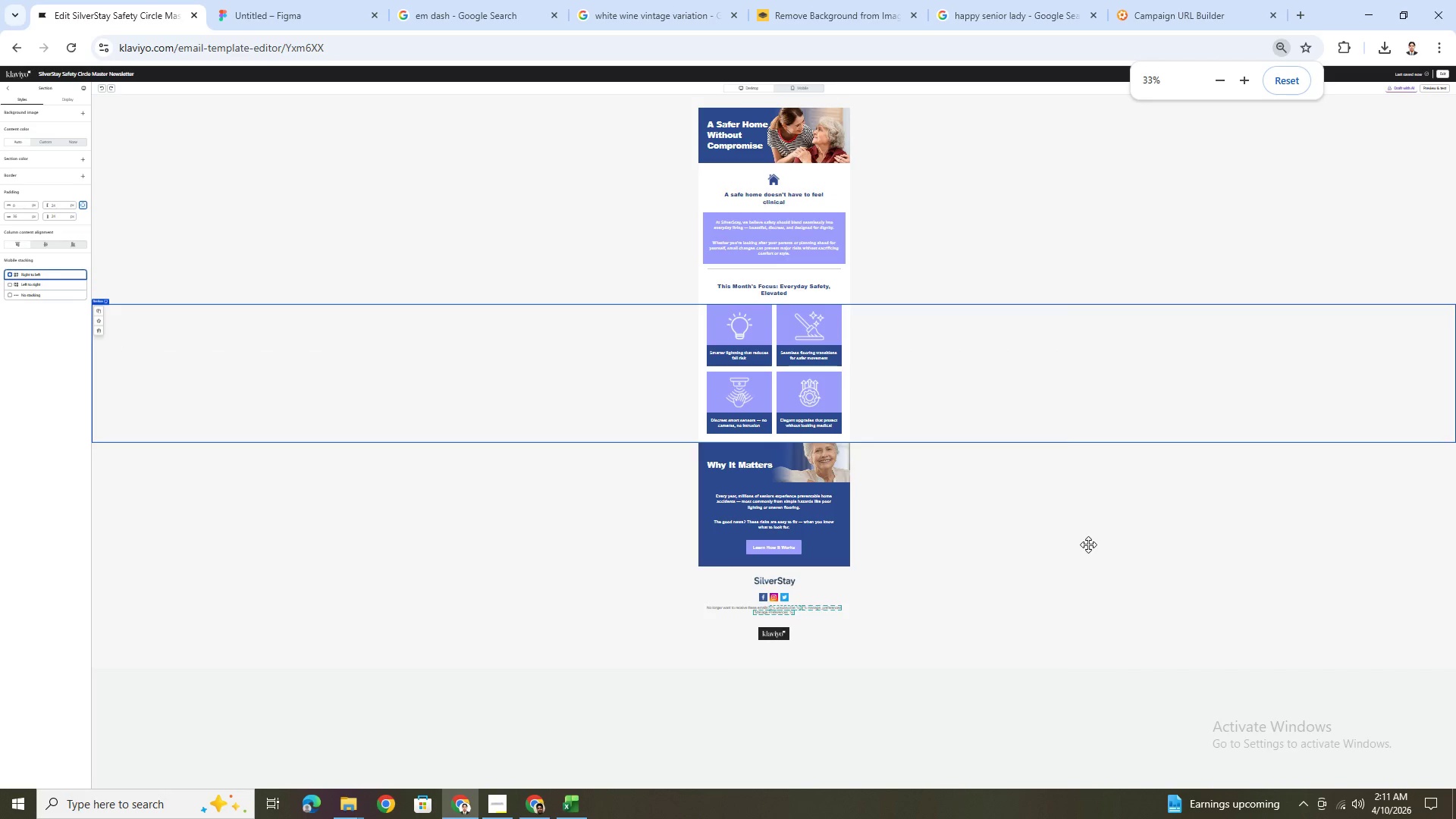 
hold_key(key=ControlLeft, duration=1.52)
 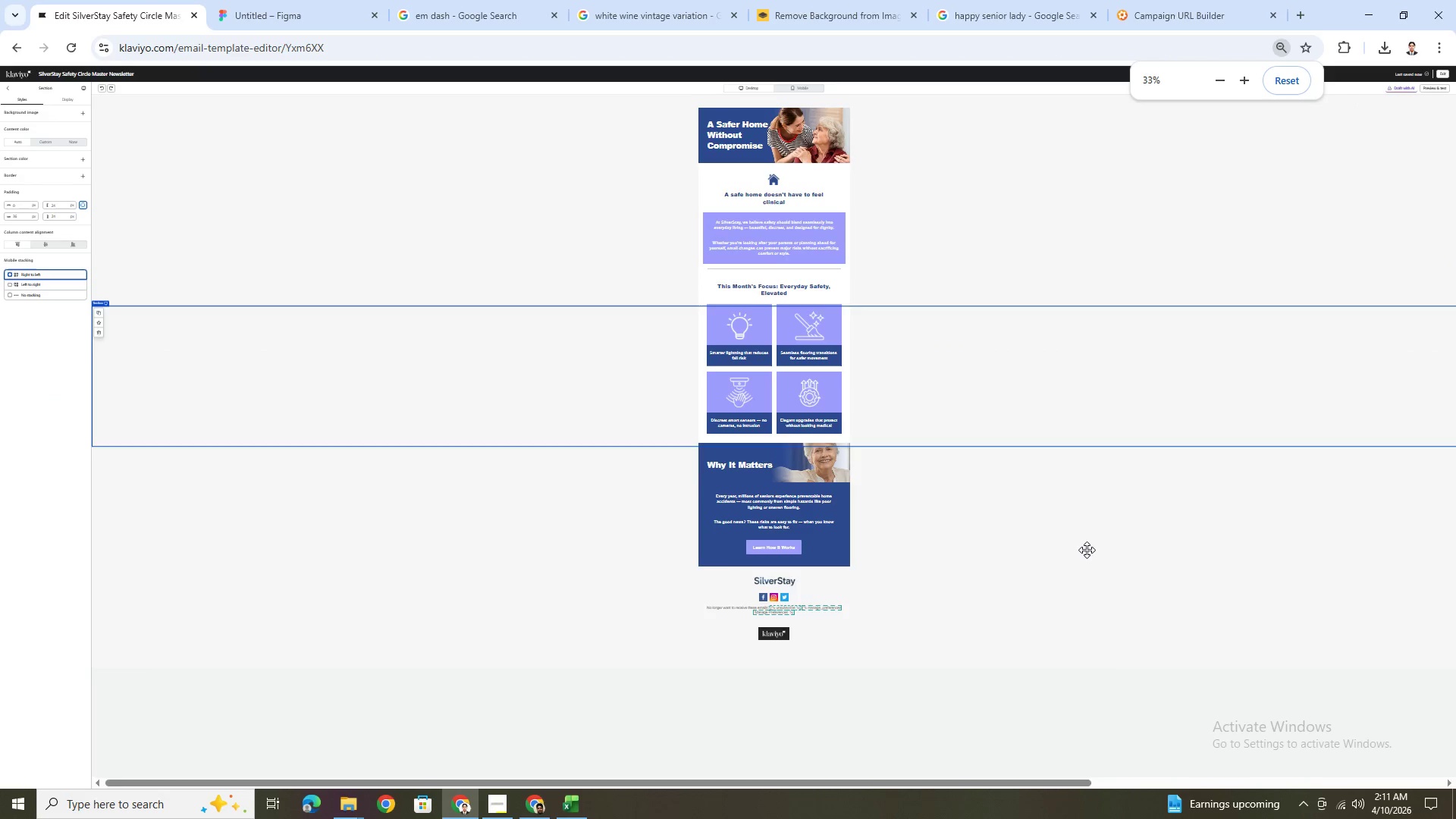 
hold_key(key=ControlLeft, duration=0.98)
 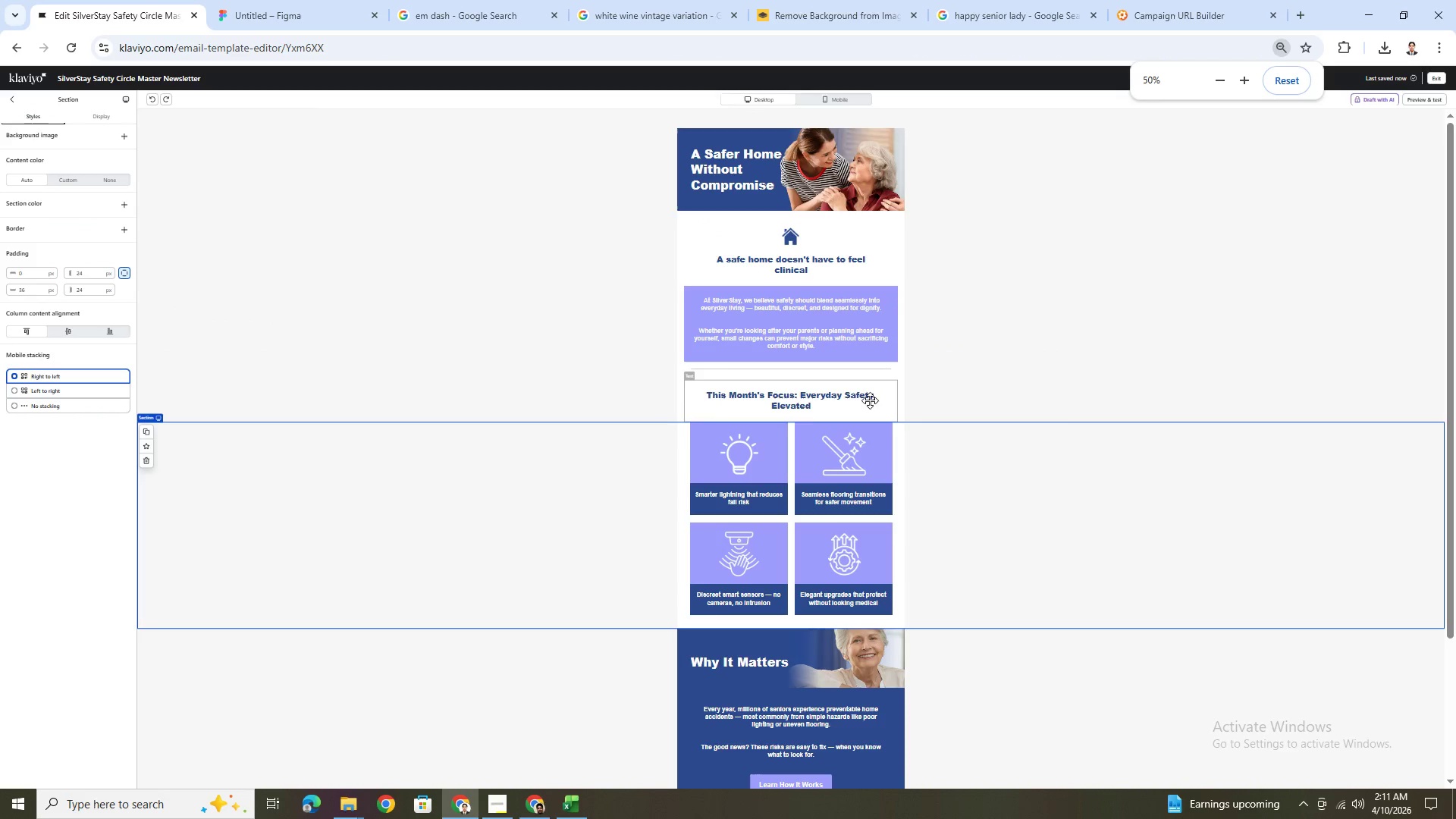 
scroll: coordinate [1088, 546], scroll_direction: down, amount: 2.0
 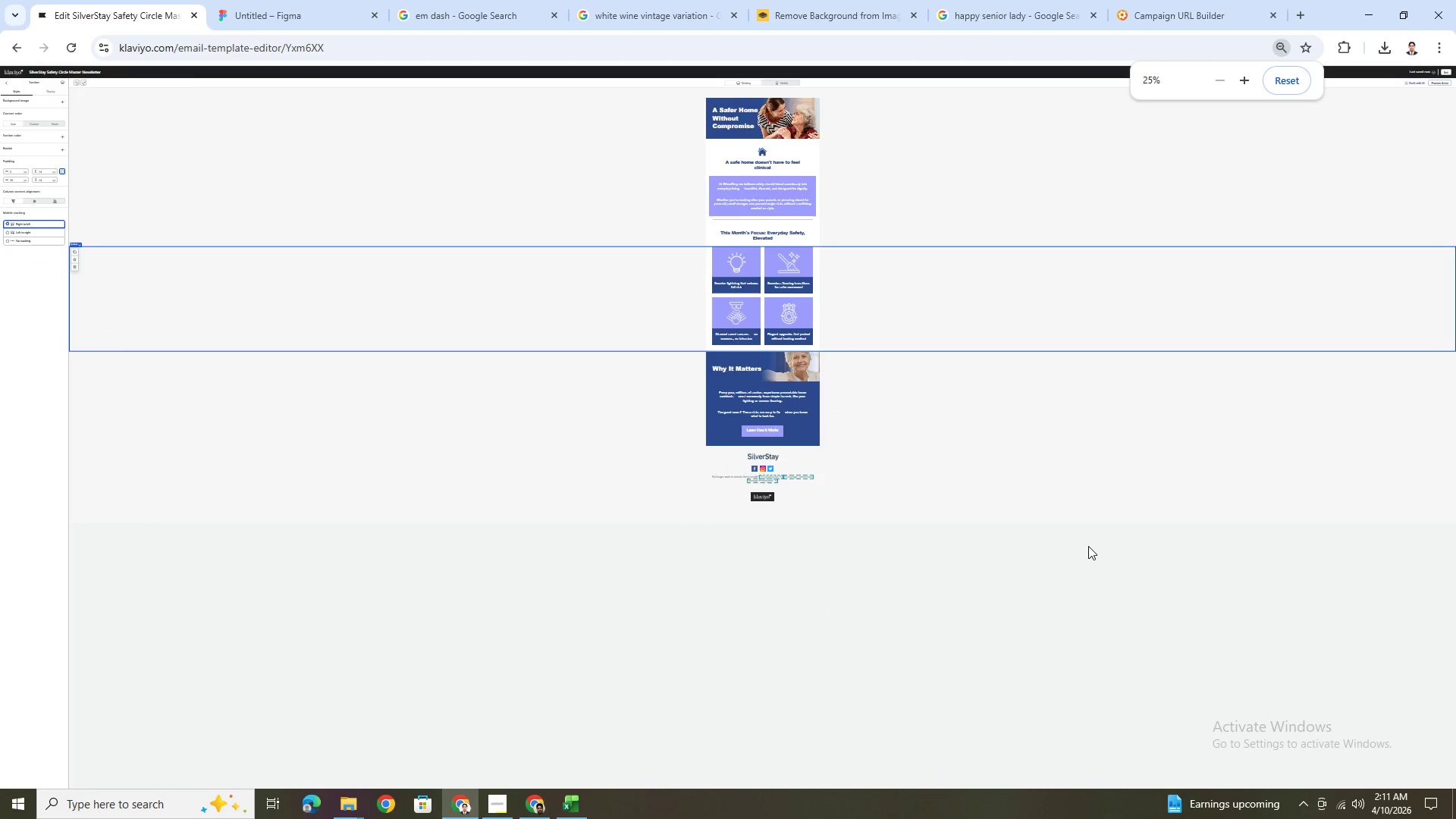 
scroll: coordinate [1087, 550], scroll_direction: up, amount: 2.0
 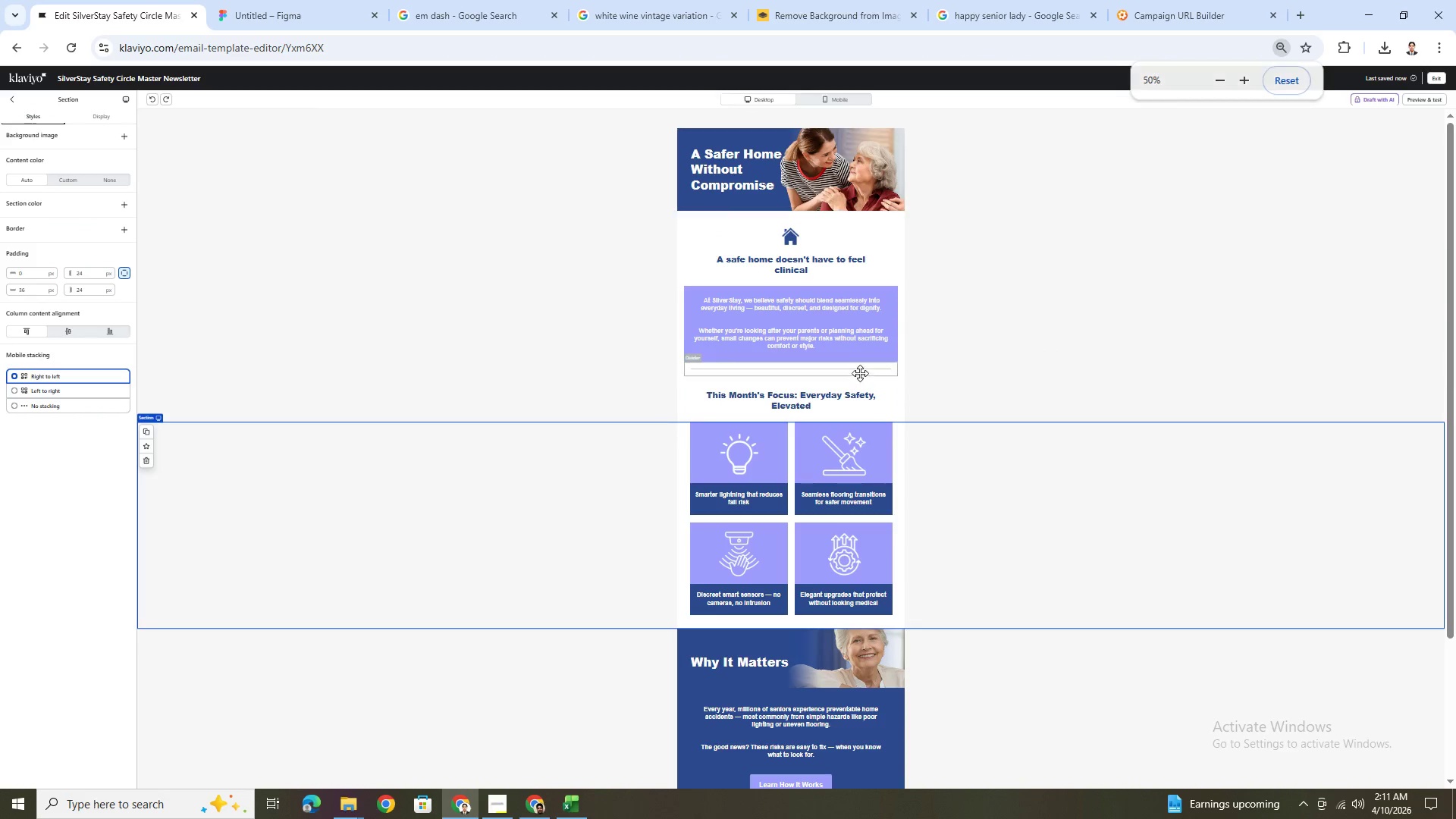 
left_click([860, 372])
 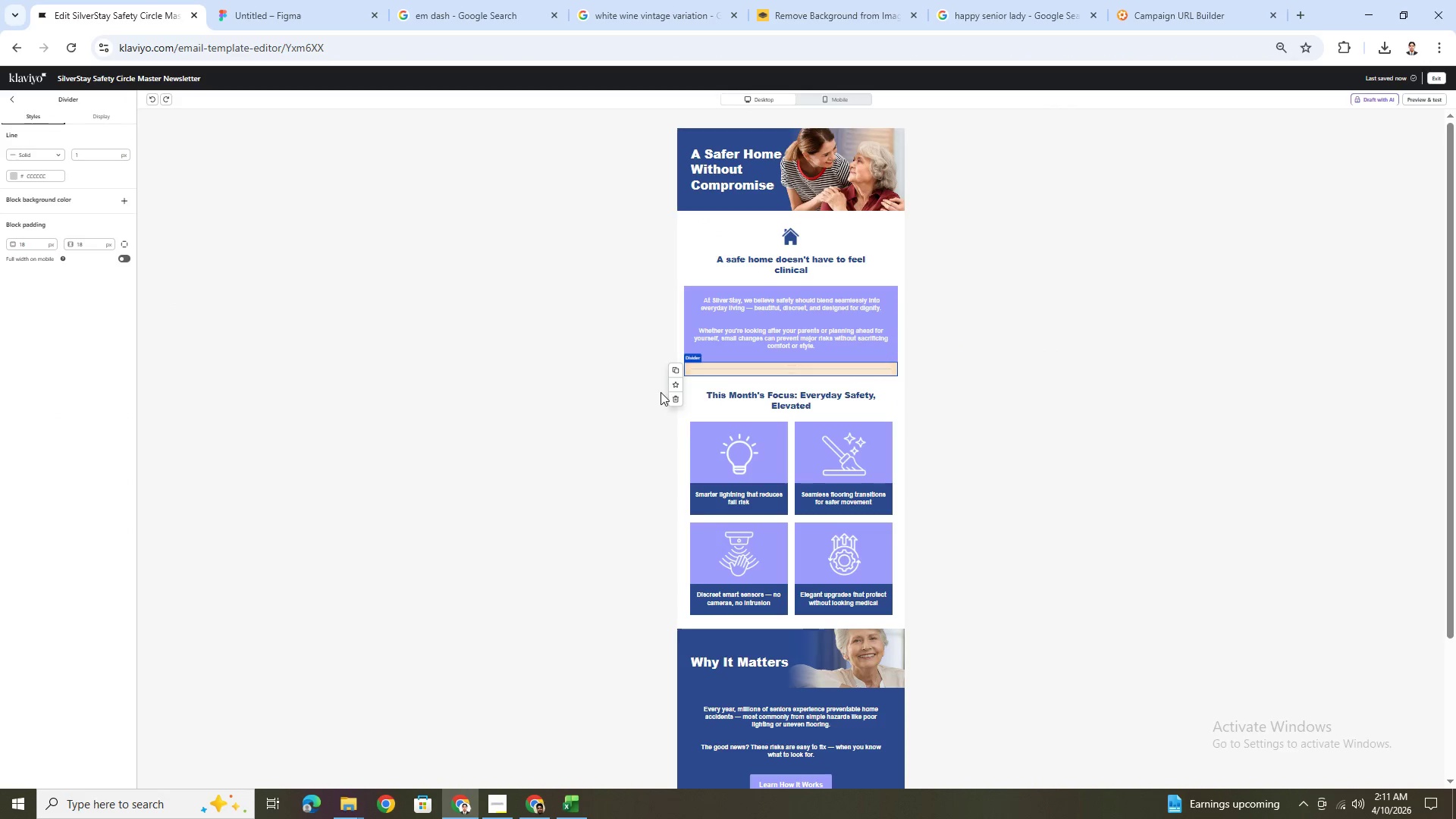 
left_click([673, 395])
 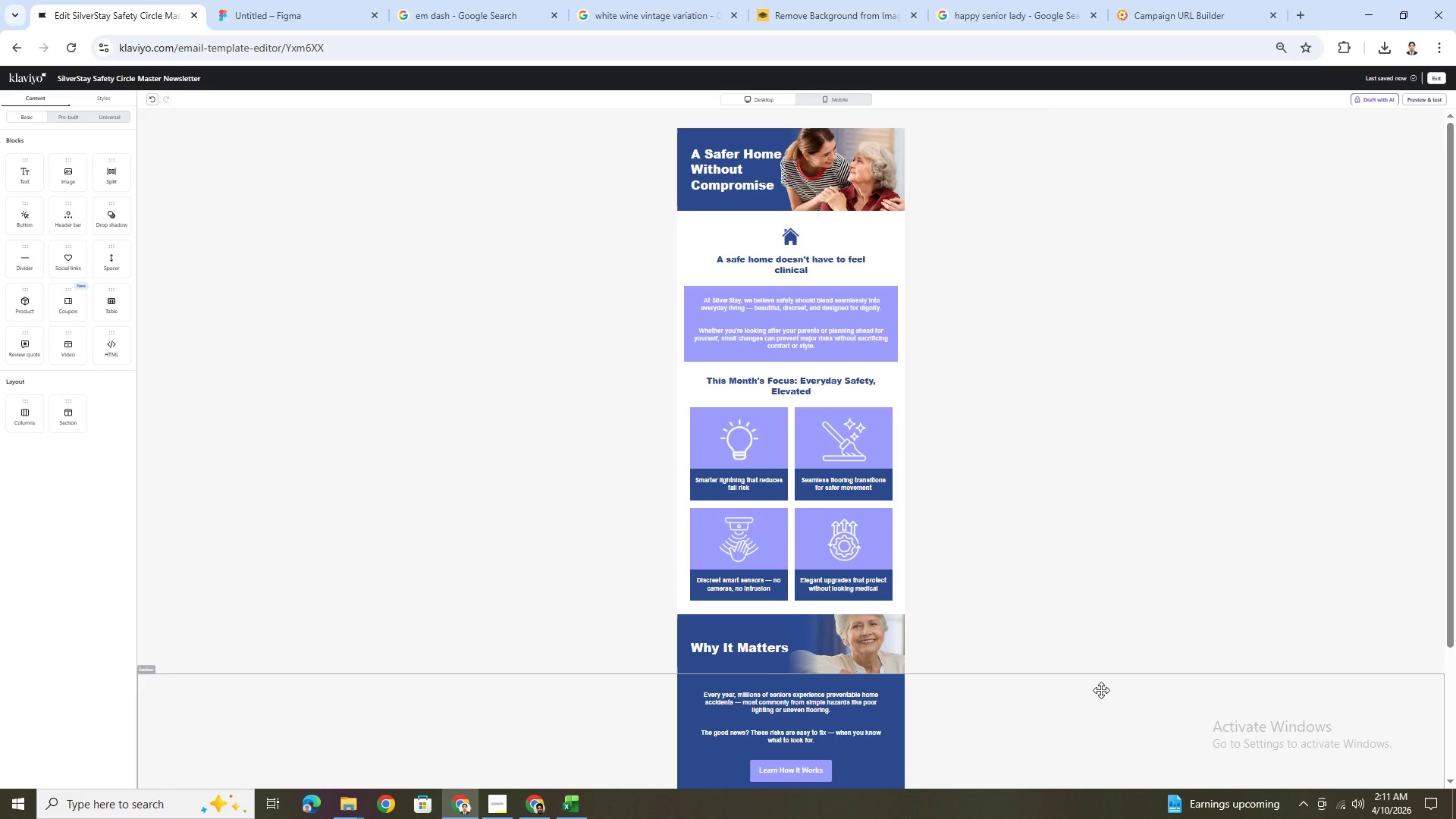 
hold_key(key=ControlLeft, duration=1.5)
scroll: coordinate [1090, 615], scroll_direction: down, amount: 1.0
 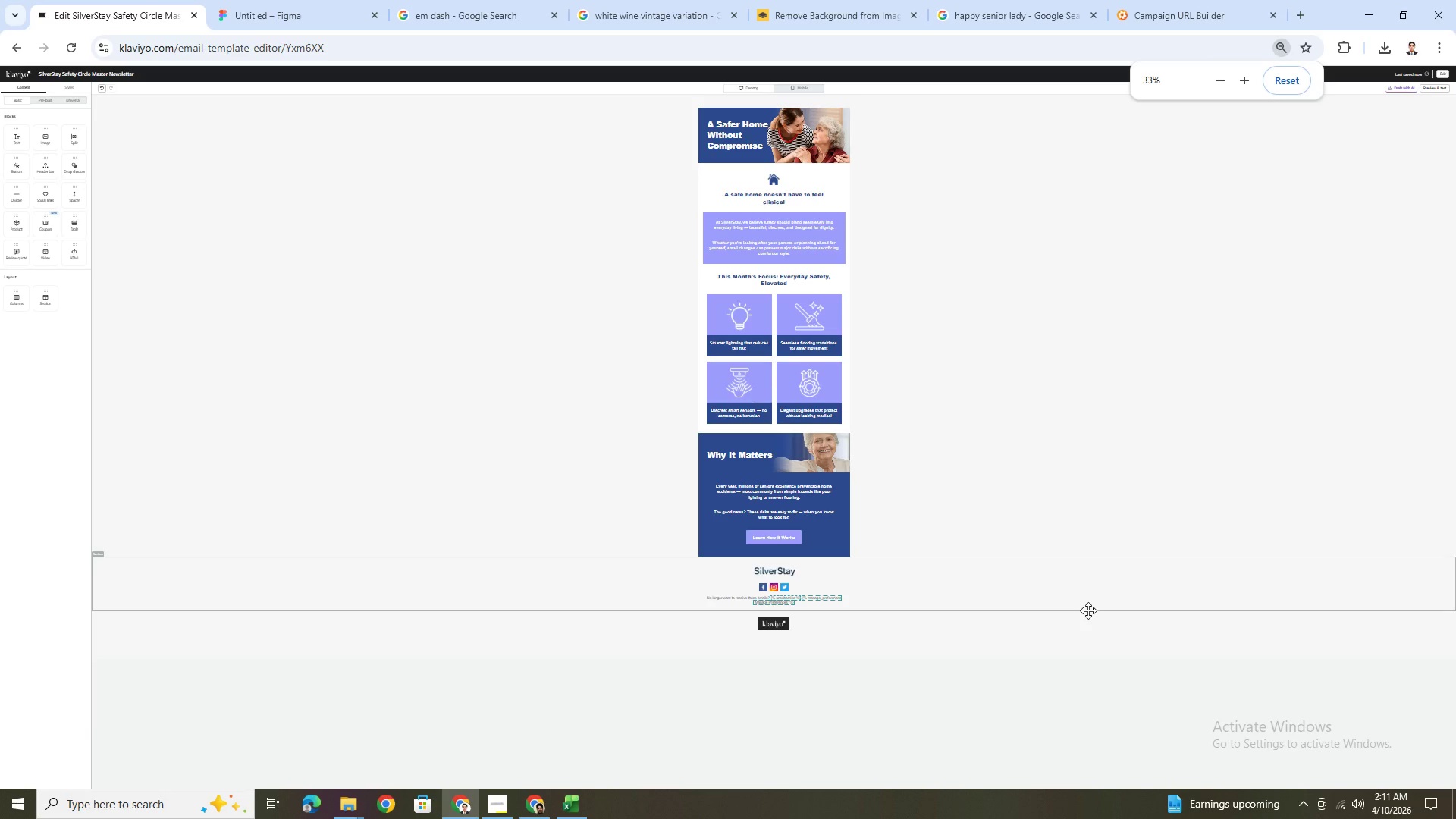 
scroll: coordinate [1088, 610], scroll_direction: up, amount: 1.0
 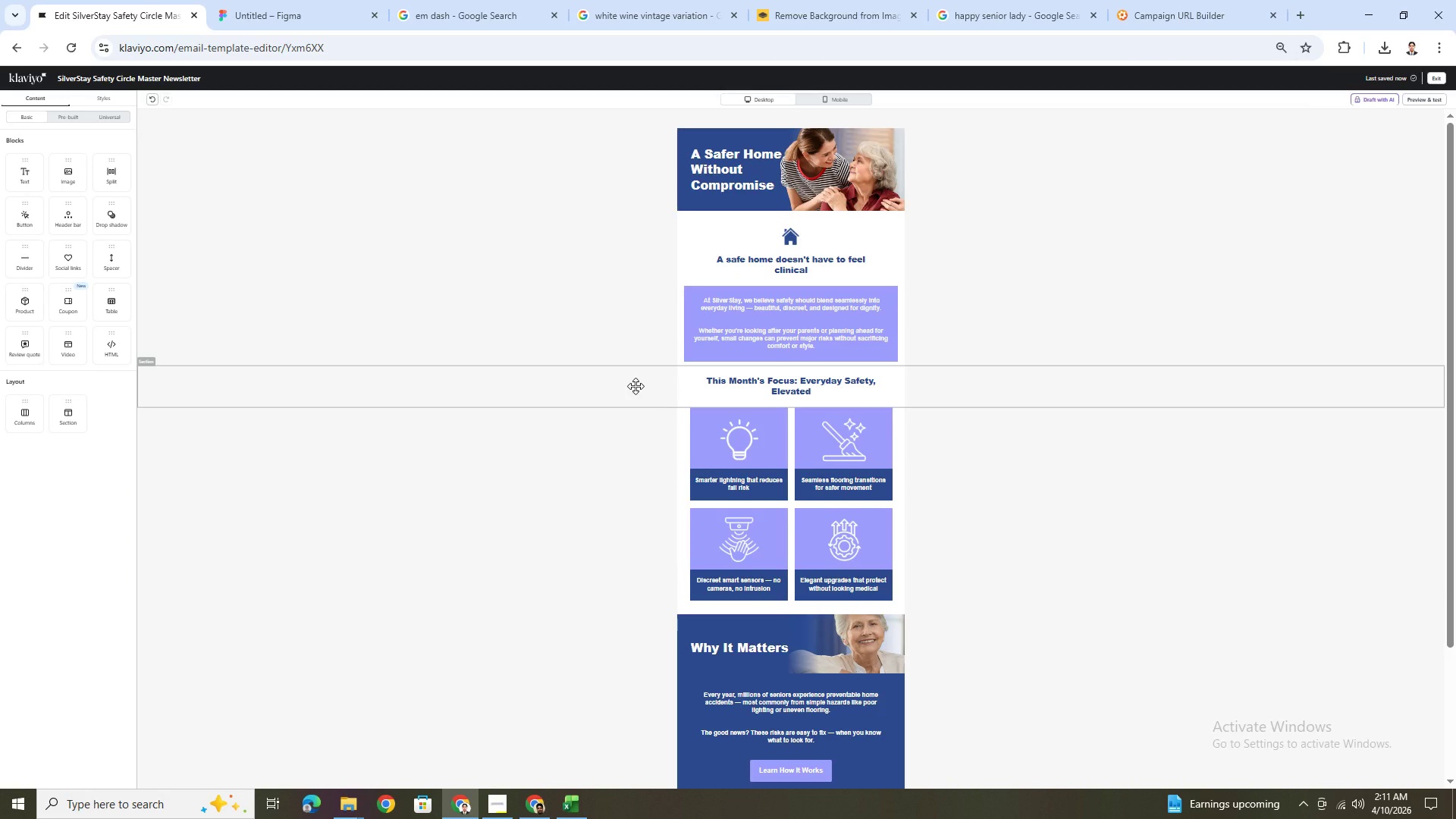 
wait(14.77)
 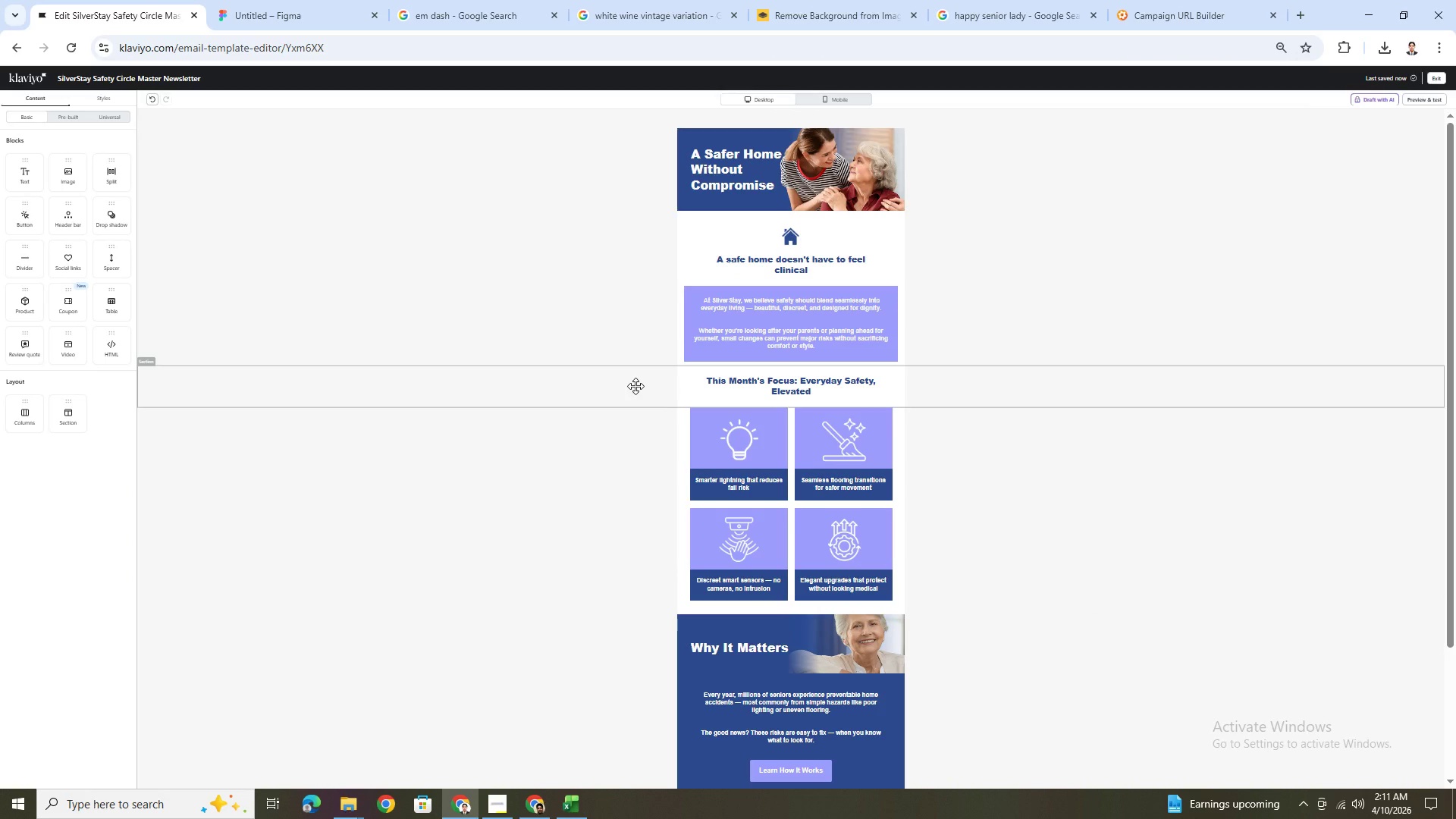 
left_click([155, 100])
 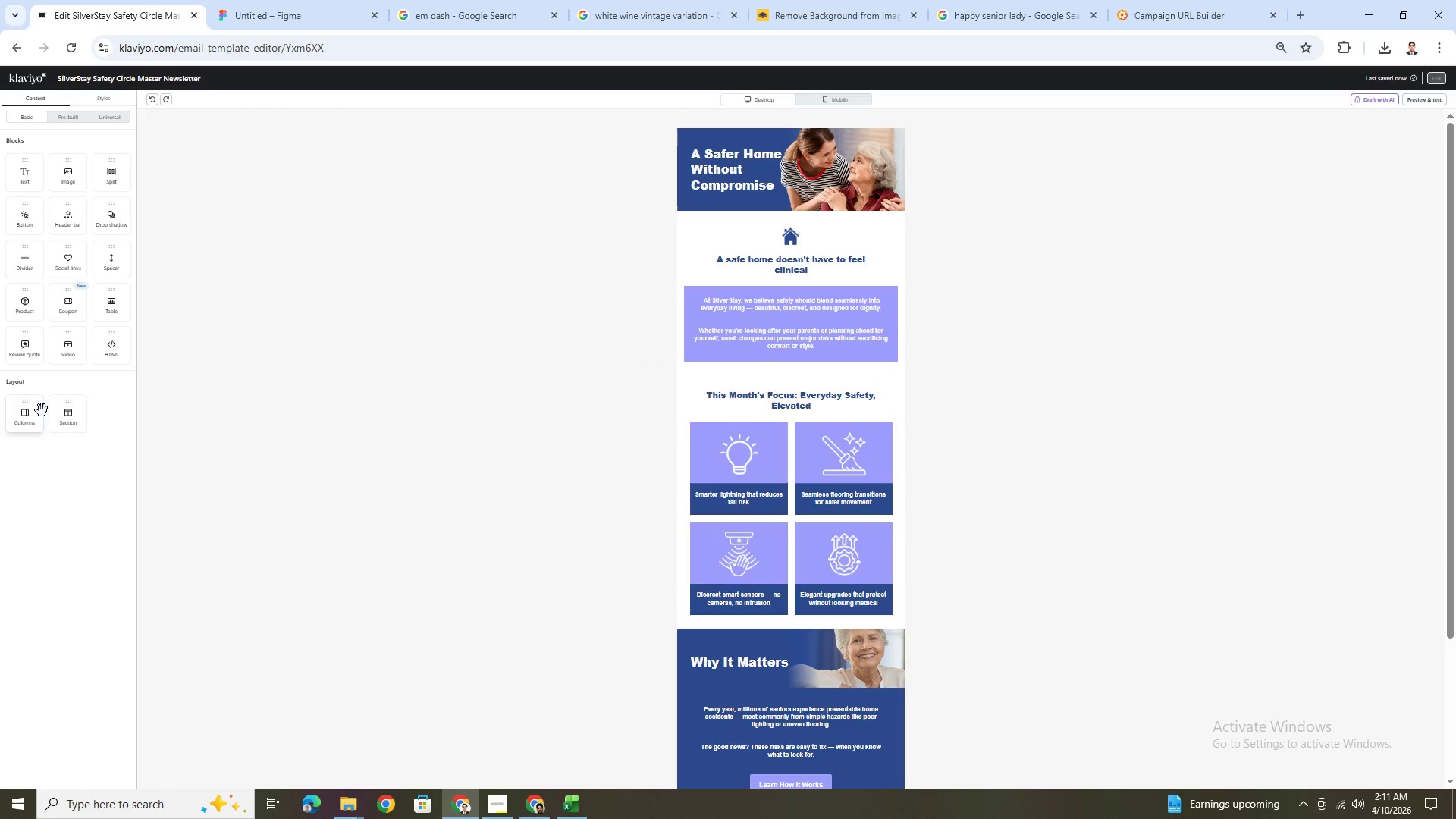 
hold_key(key=ControlLeft, duration=0.36)
scroll: coordinate [42, 410], scroll_direction: up, amount: 1.0
 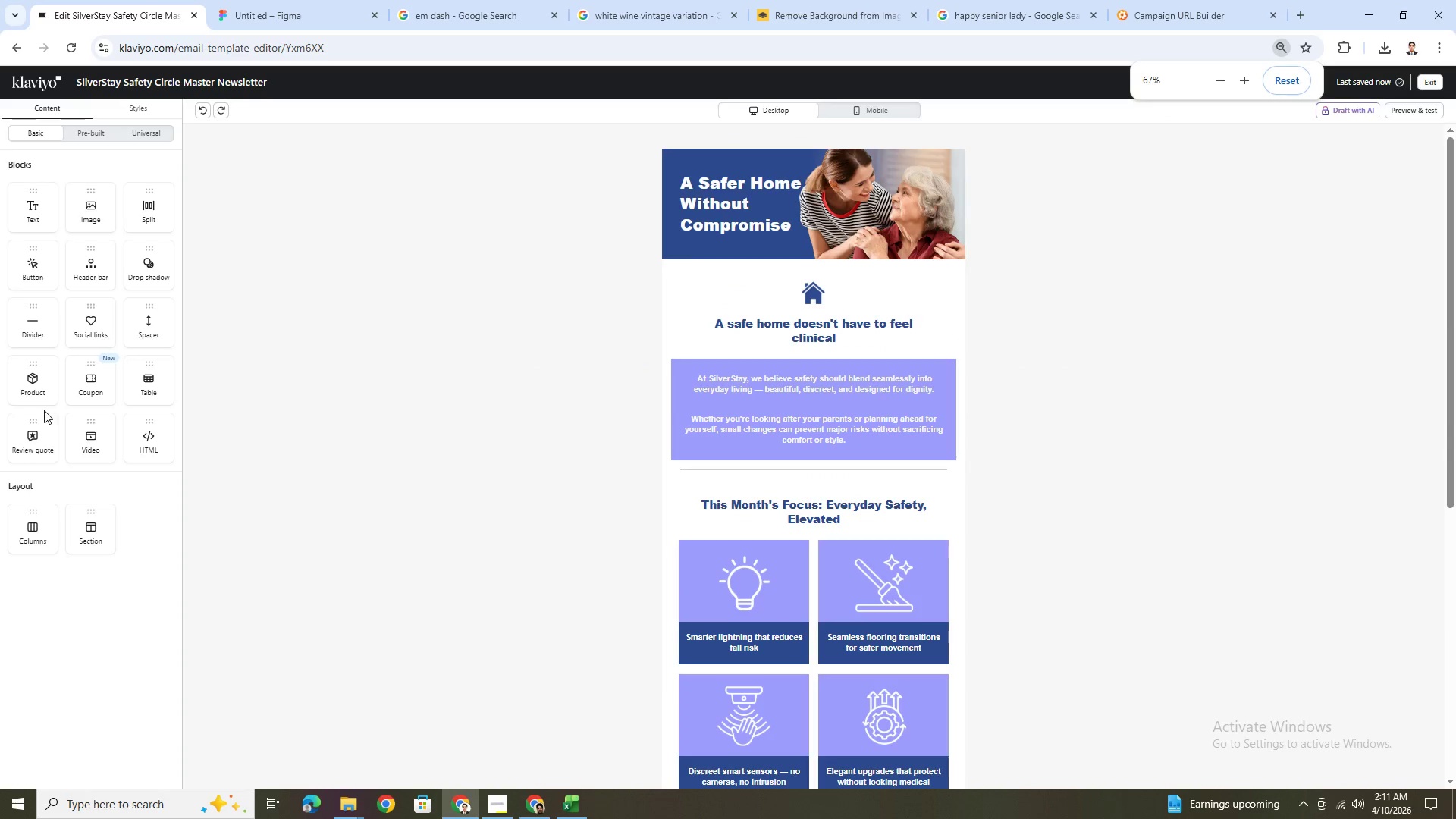 
hold_key(key=ControlLeft, duration=0.42)
 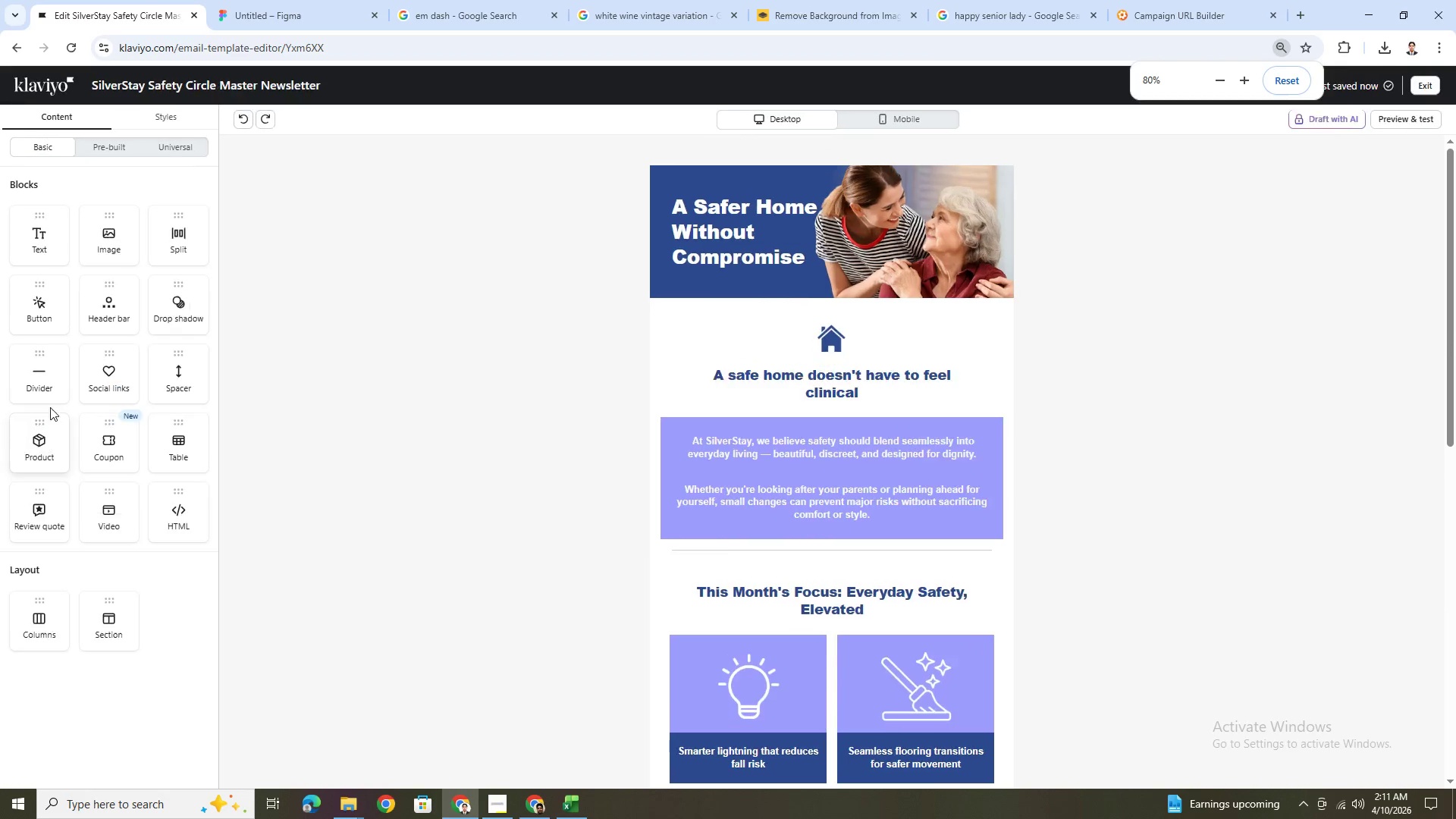 
key(Control+ControlLeft)
 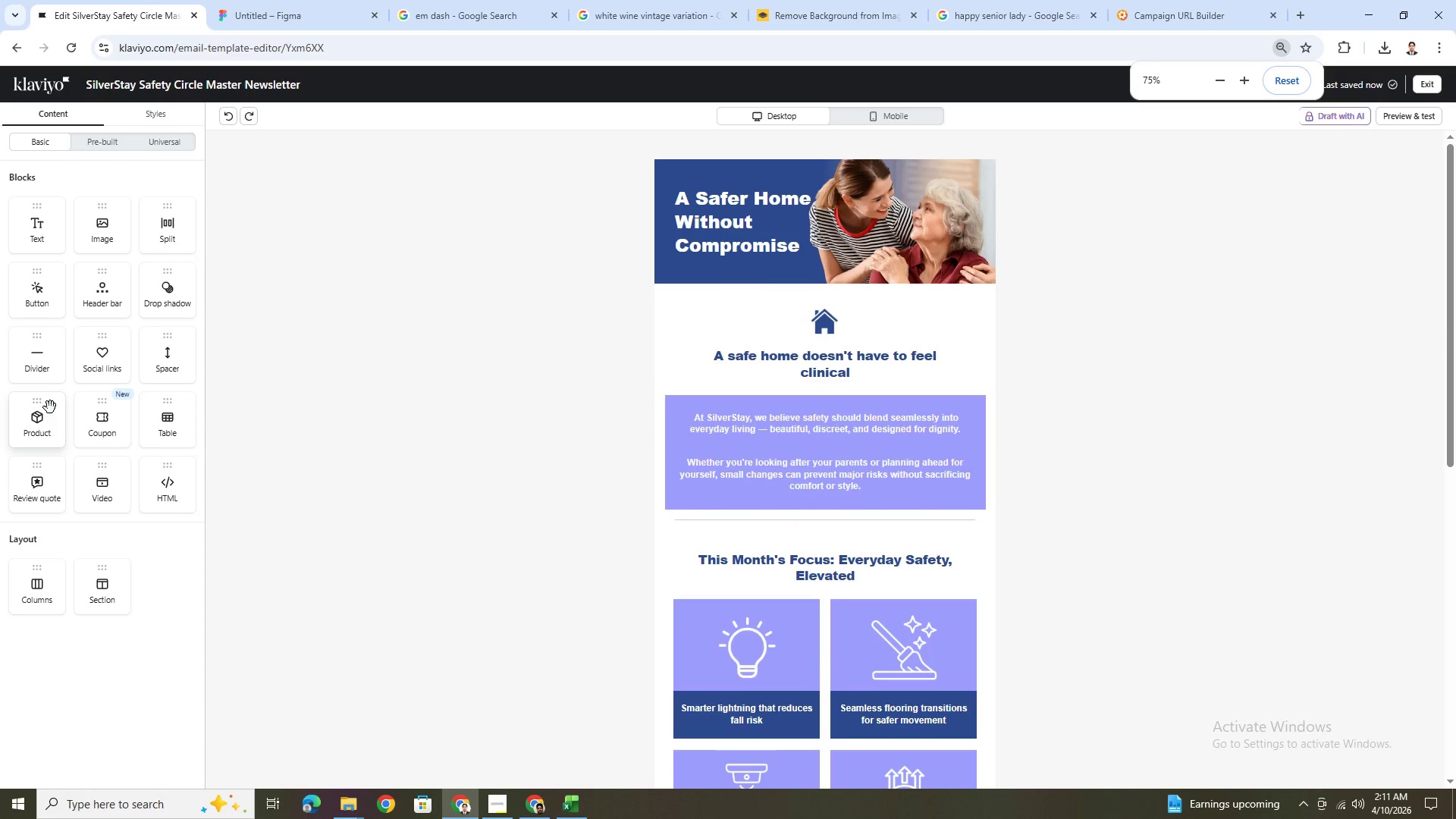 
scroll: coordinate [50, 407], scroll_direction: up, amount: 2.0
 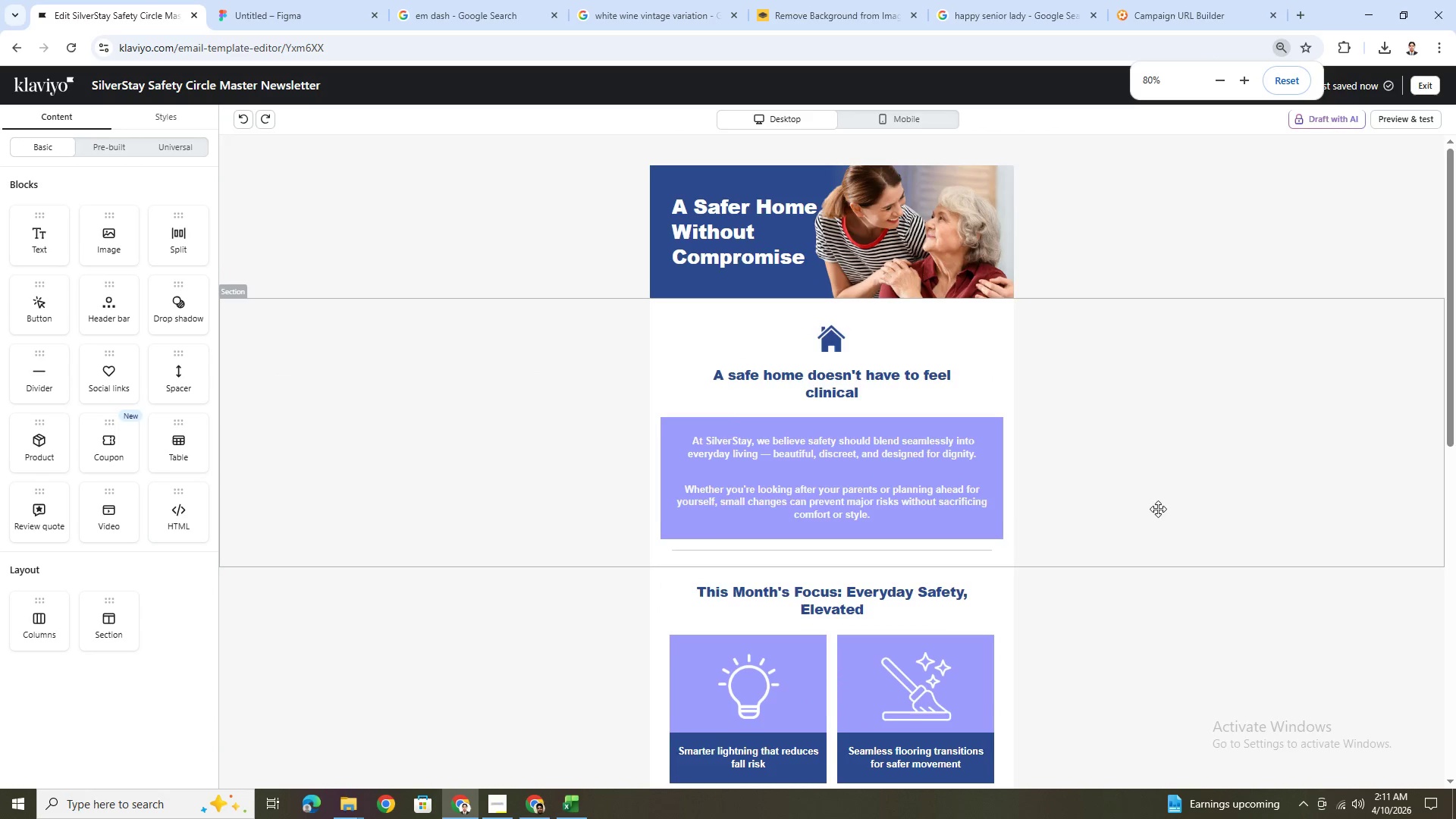 
scroll: coordinate [1176, 522], scroll_direction: down, amount: 13.0
 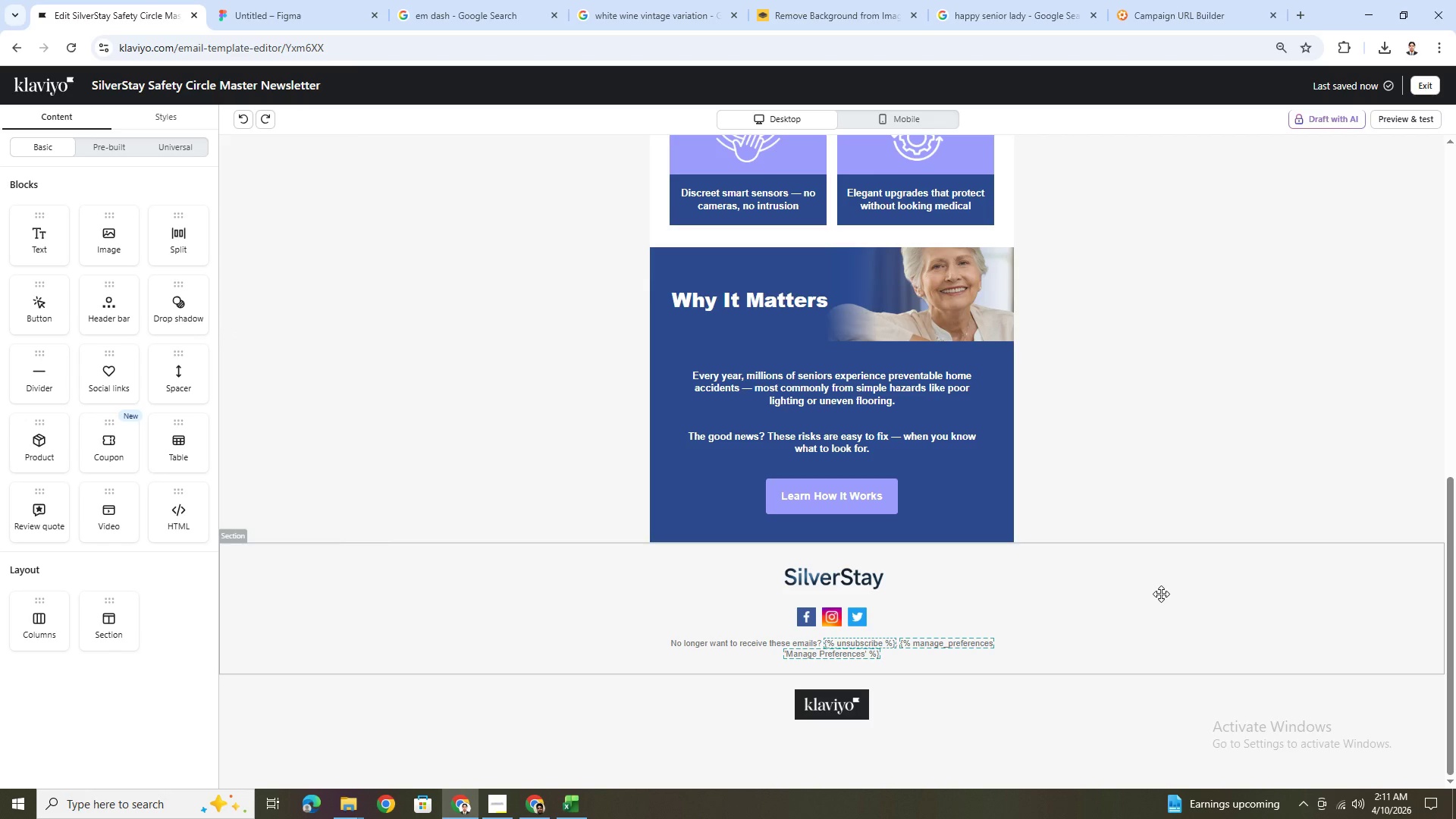 
hold_key(key=ControlLeft, duration=1.2)
 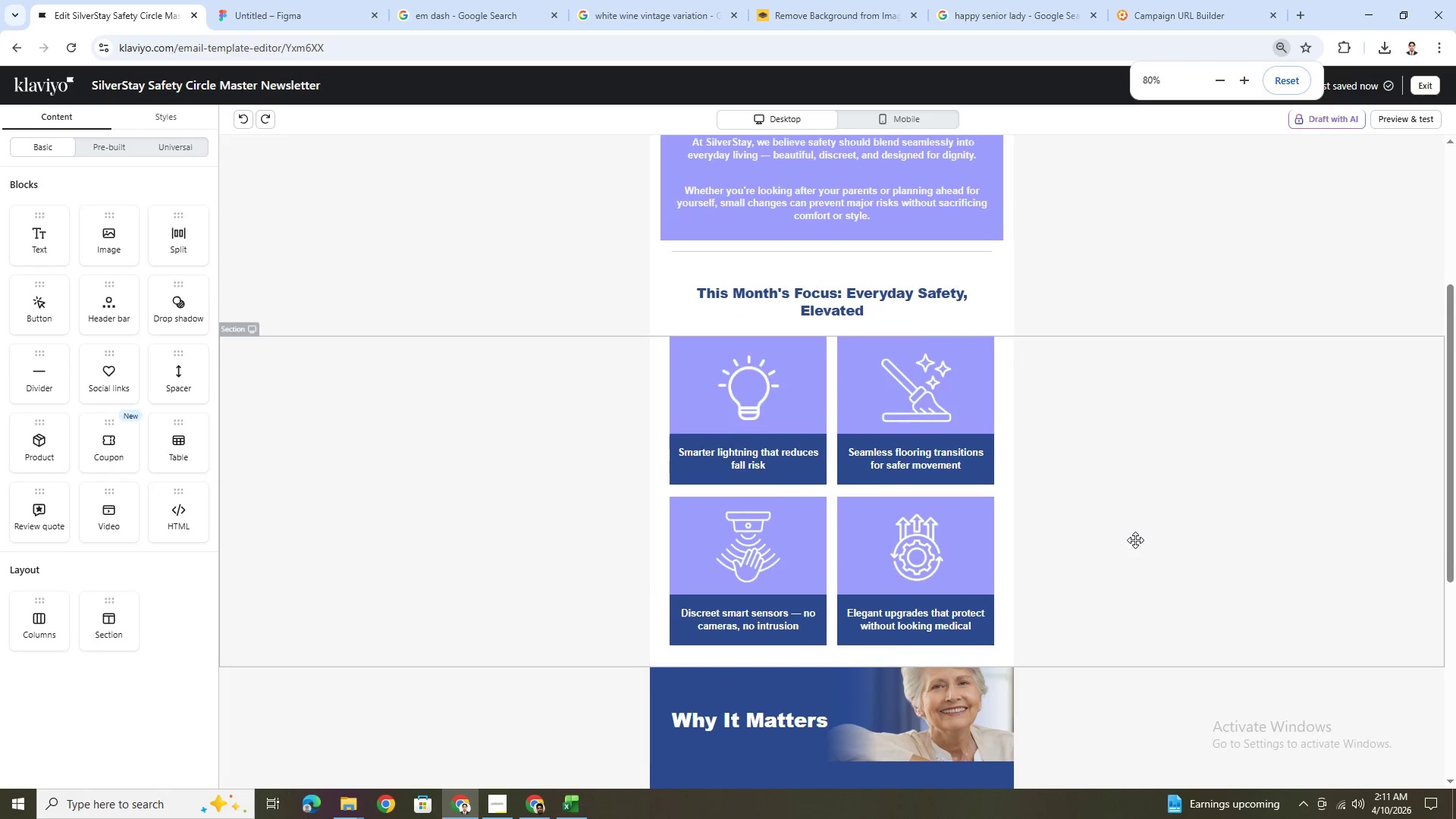 
scroll: coordinate [1161, 594], scroll_direction: up, amount: 5.0
 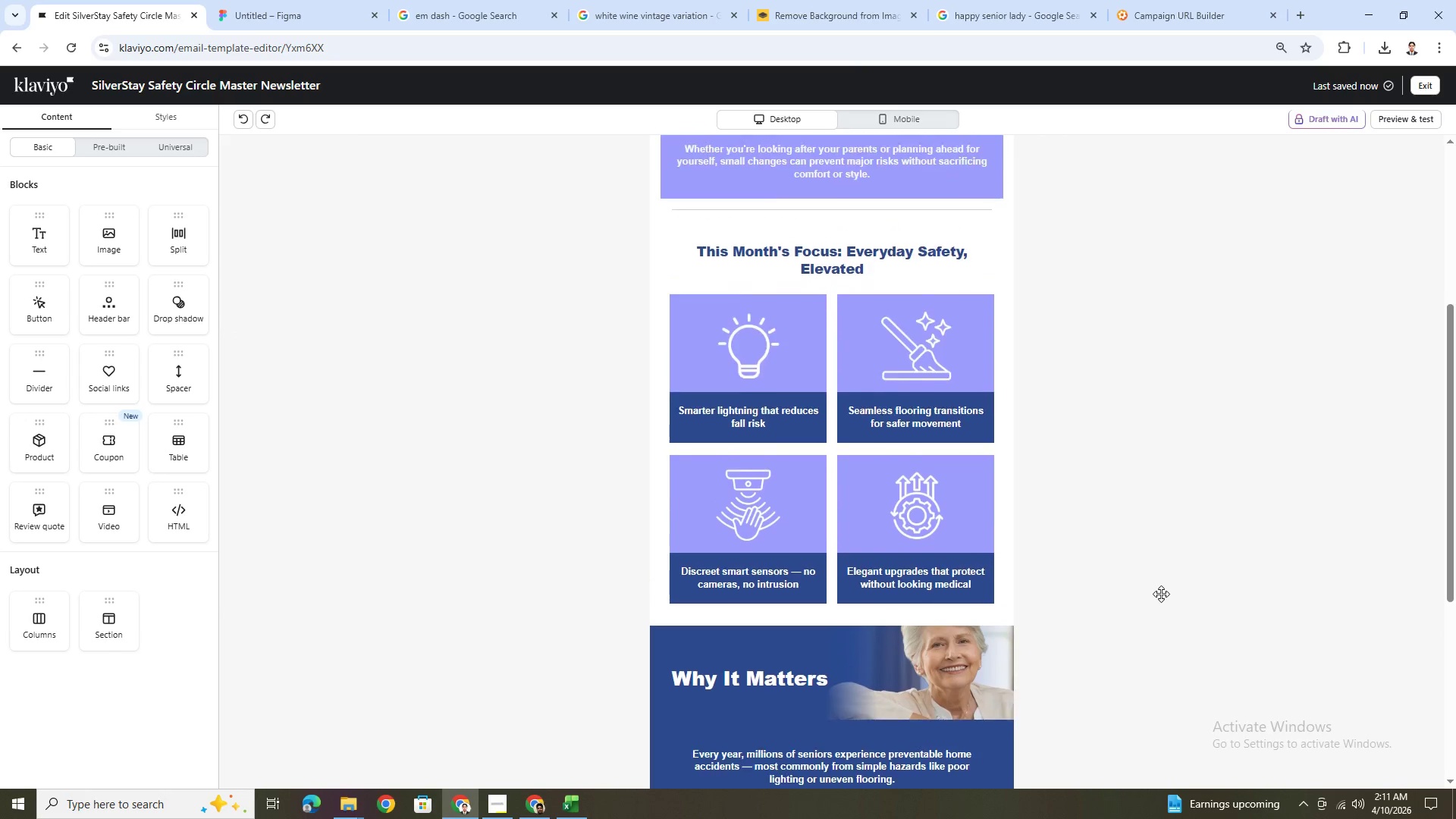 
scroll: coordinate [1135, 540], scroll_direction: none, amount: 0.0
 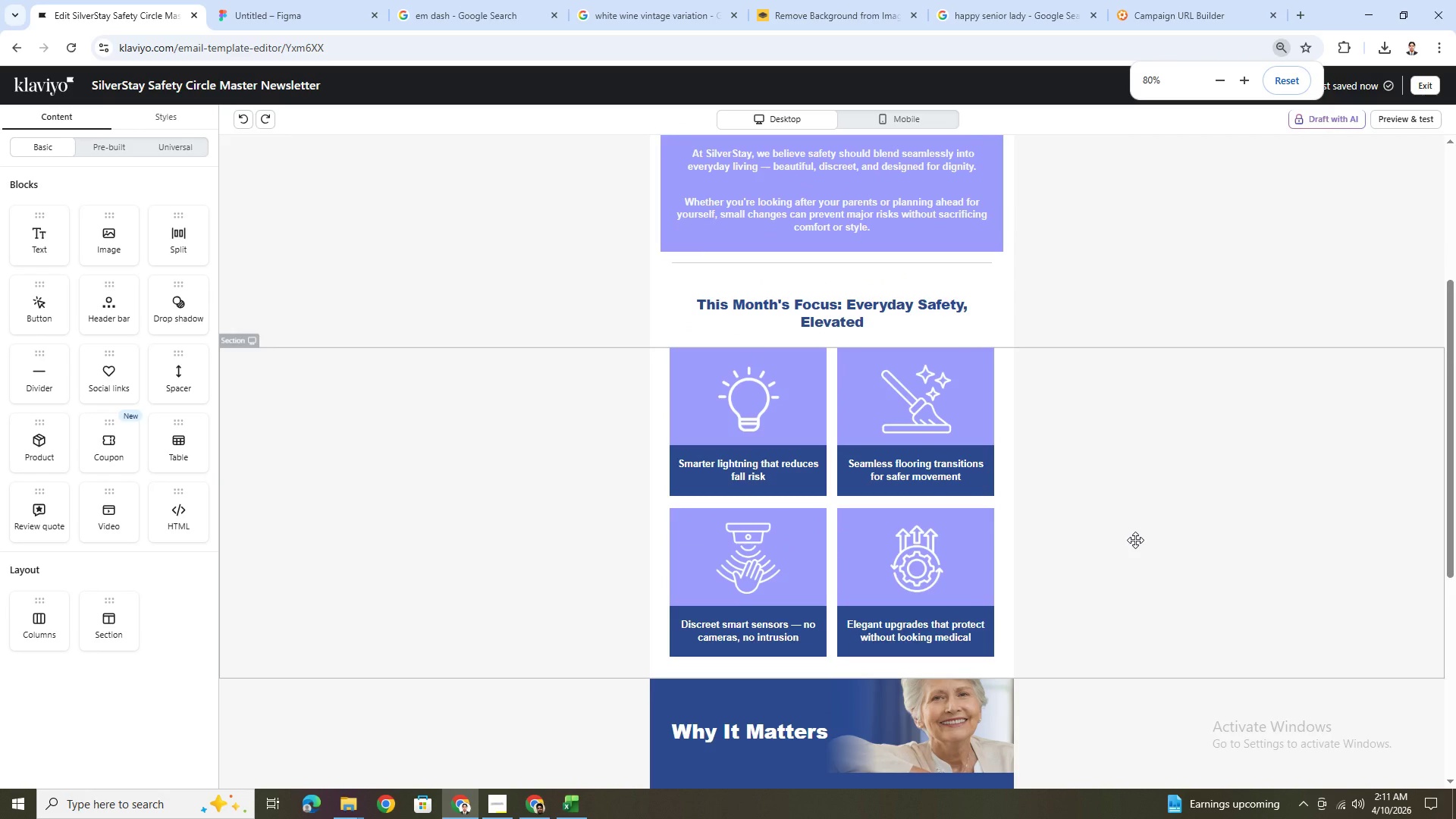 
scroll: coordinate [1136, 538], scroll_direction: up, amount: 3.0
 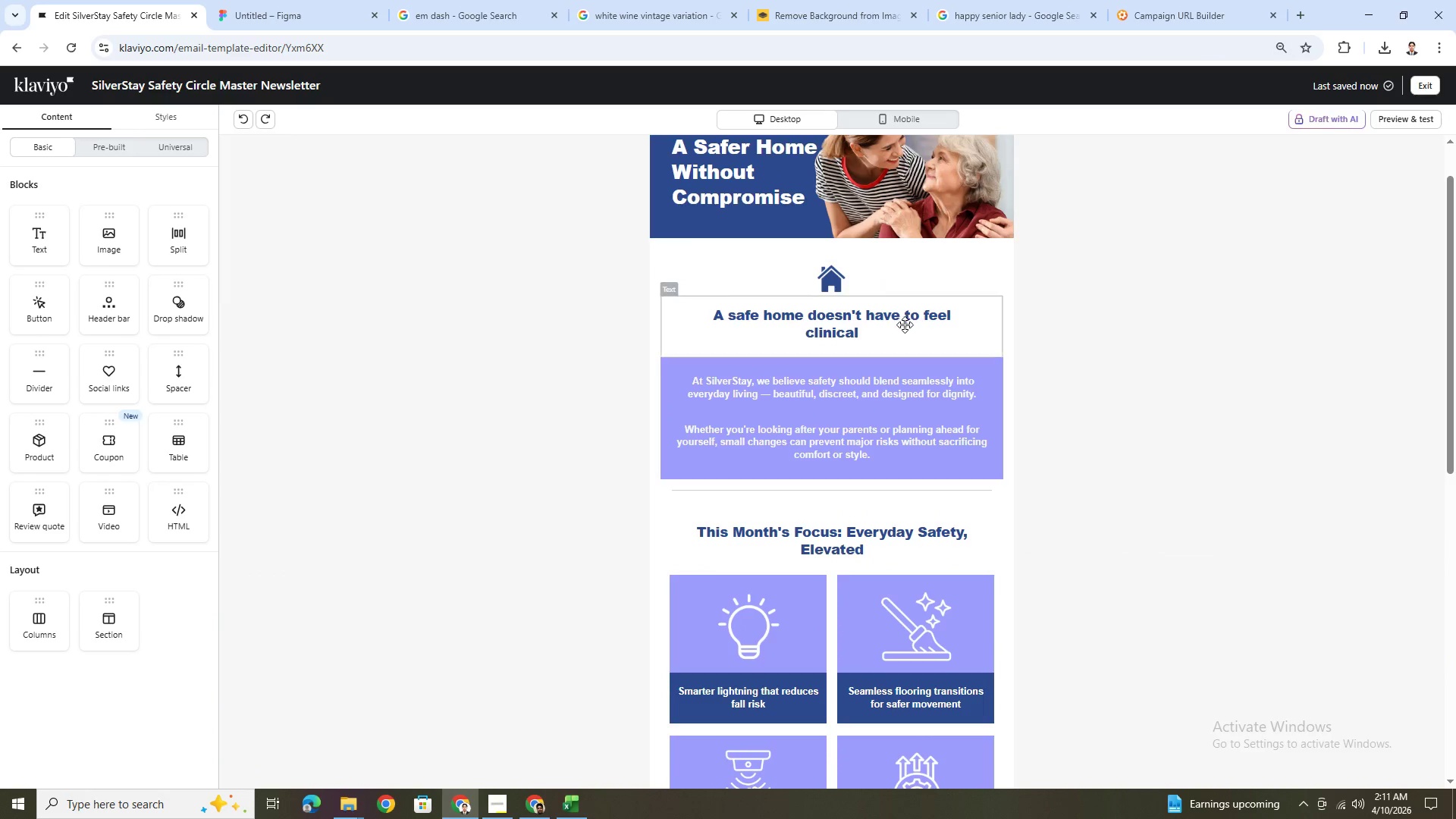 
left_click([851, 283])
 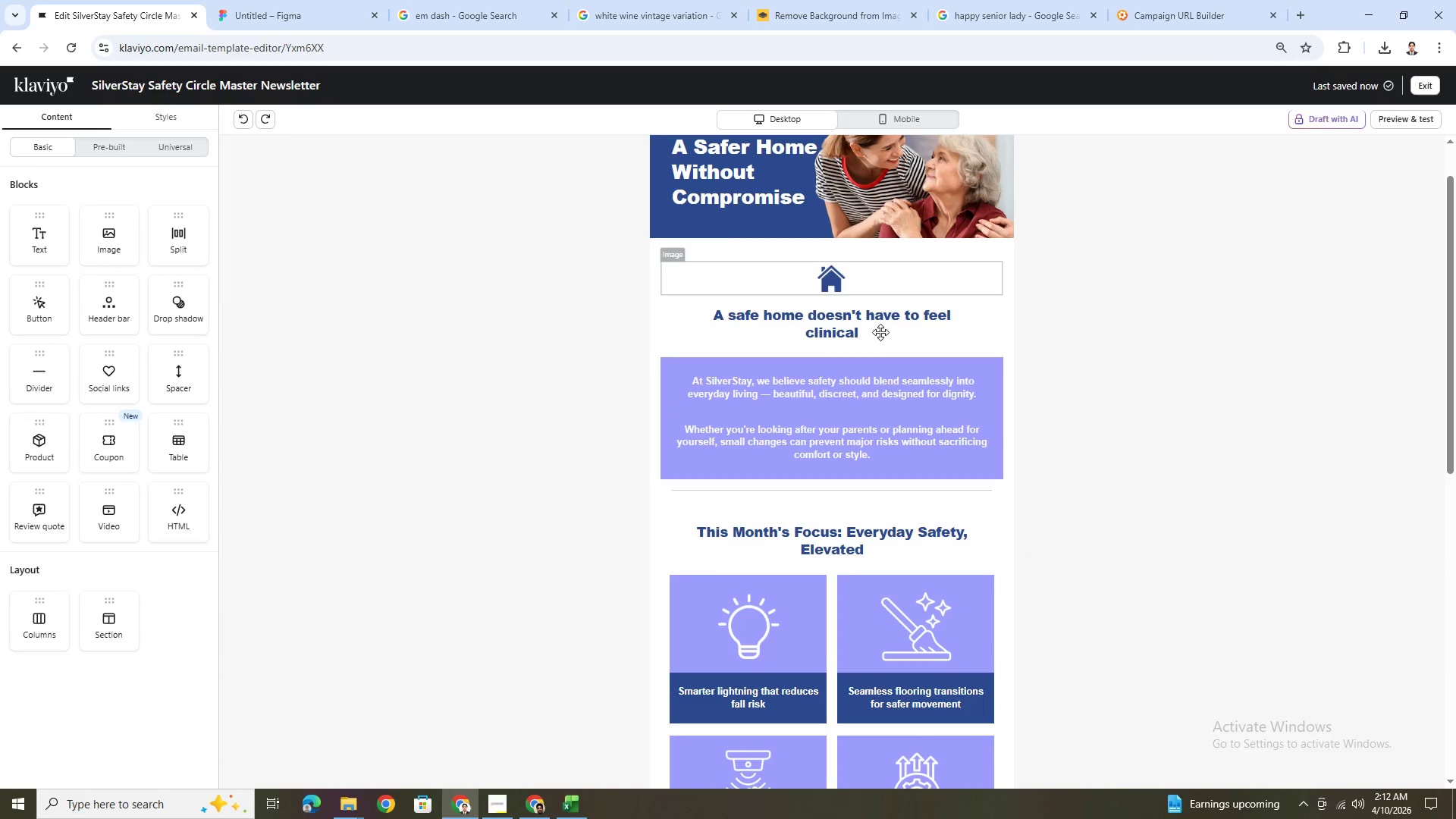 
left_click([880, 333])
 